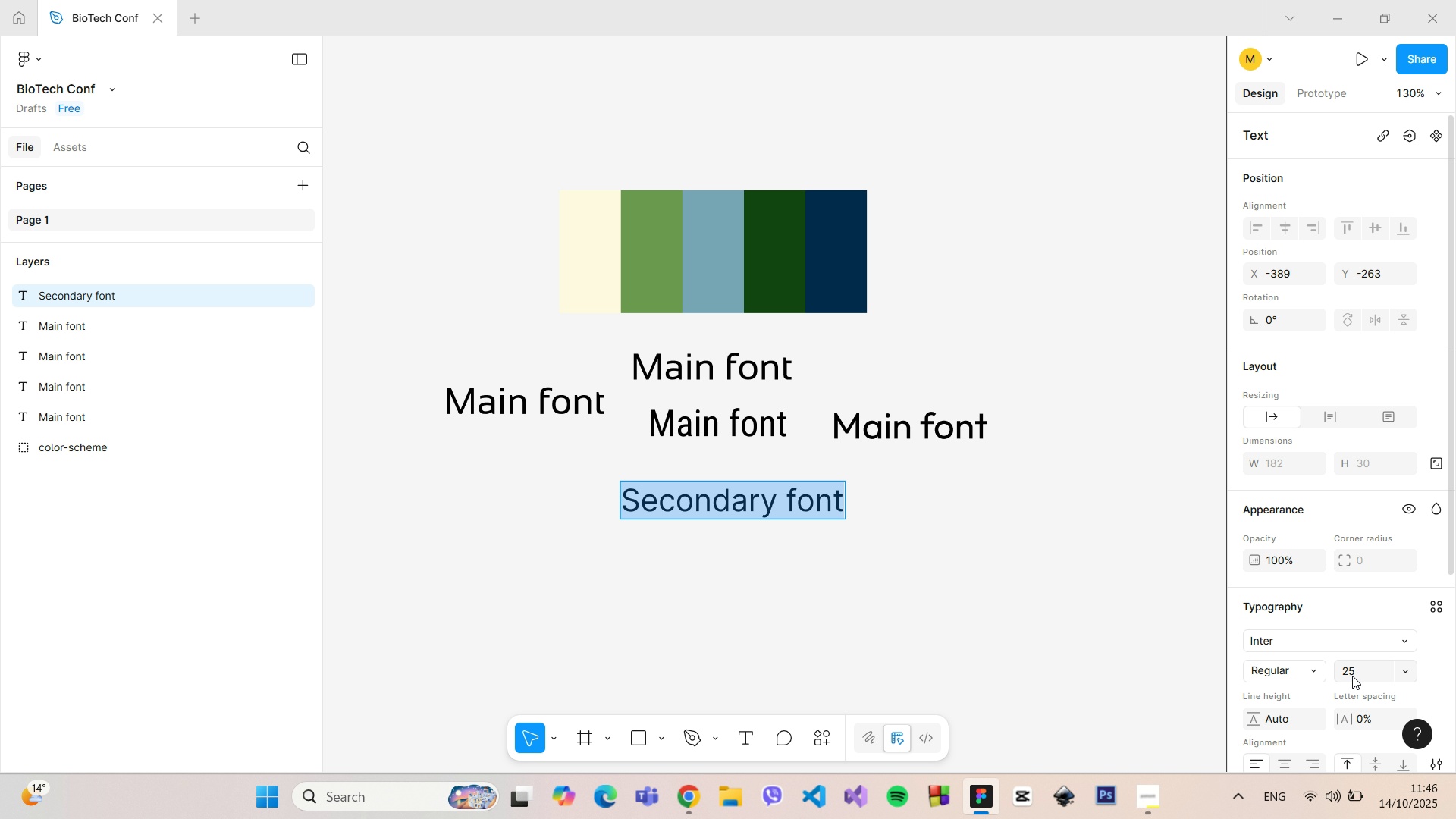 
key(Enter)
 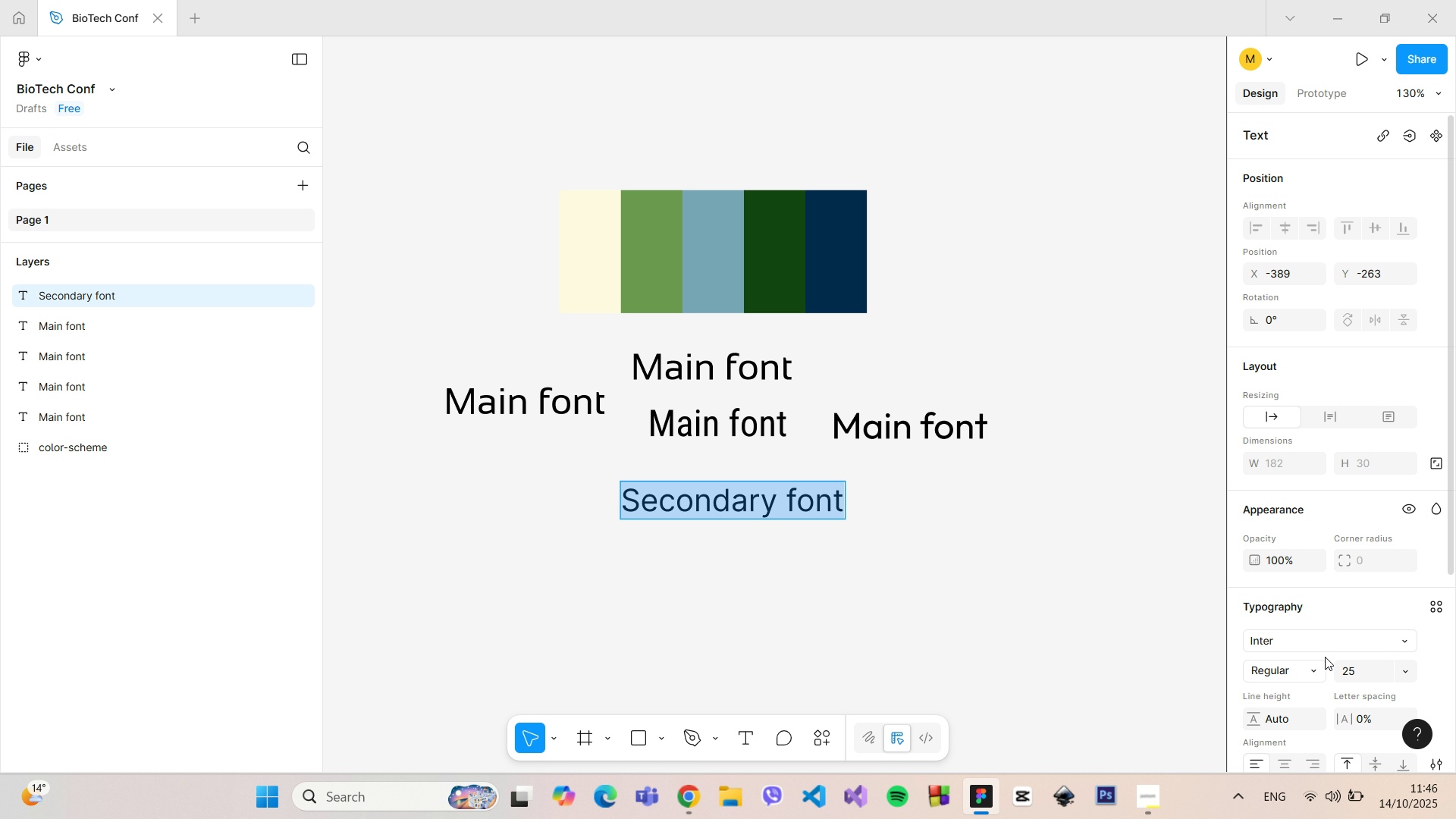 
left_click([1322, 646])
 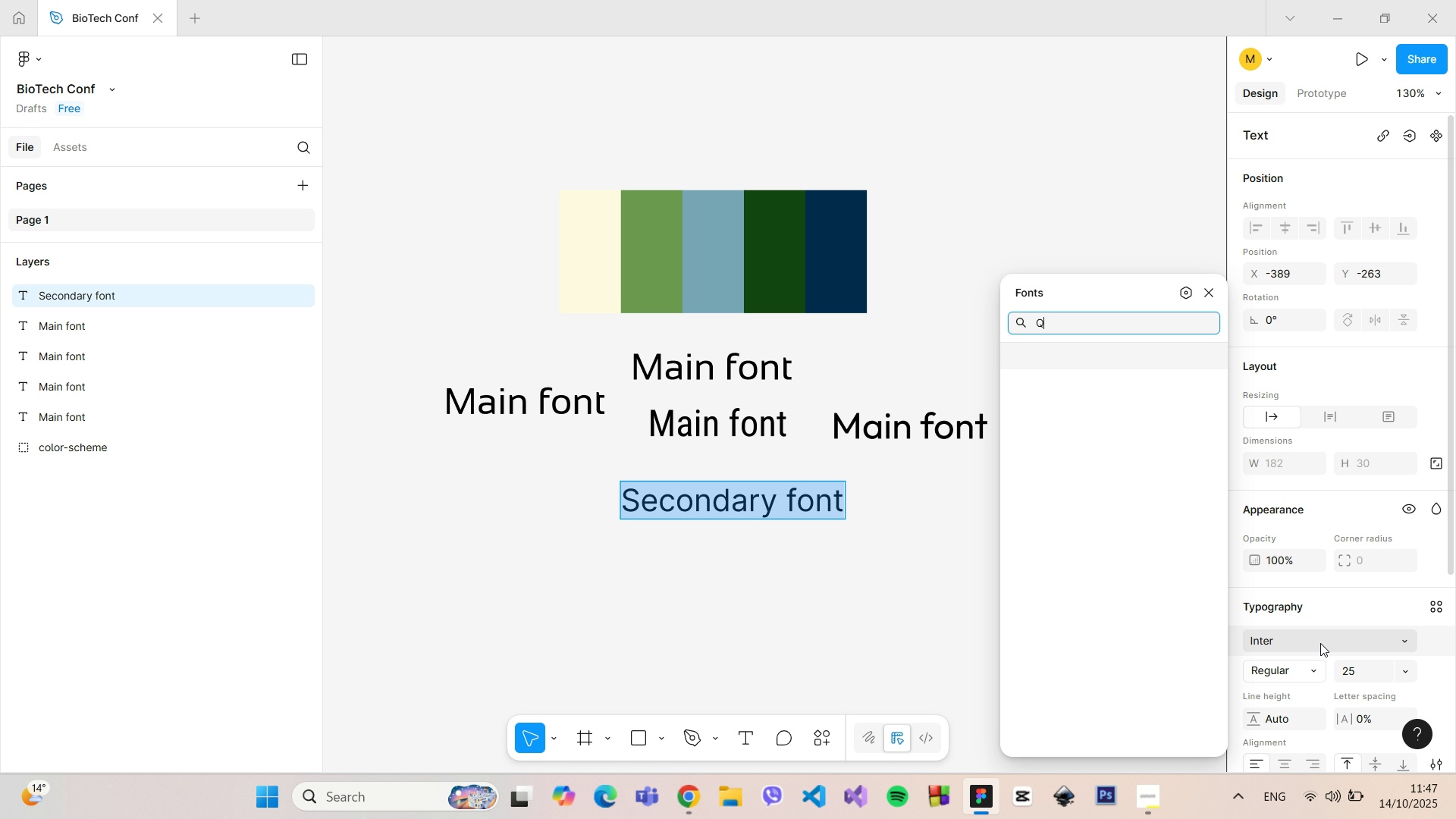 
type(QUe)
 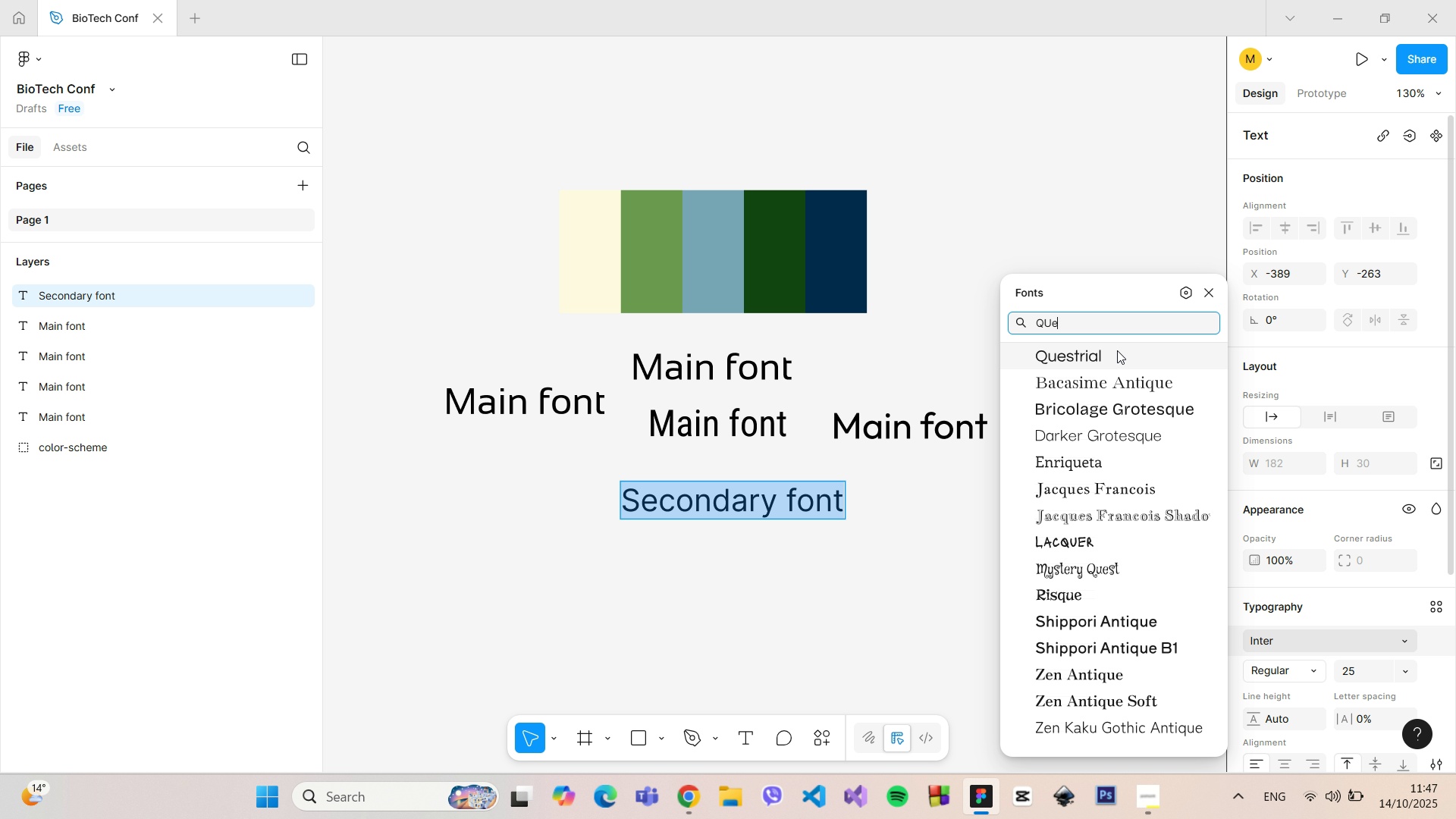 
left_click([1106, 360])
 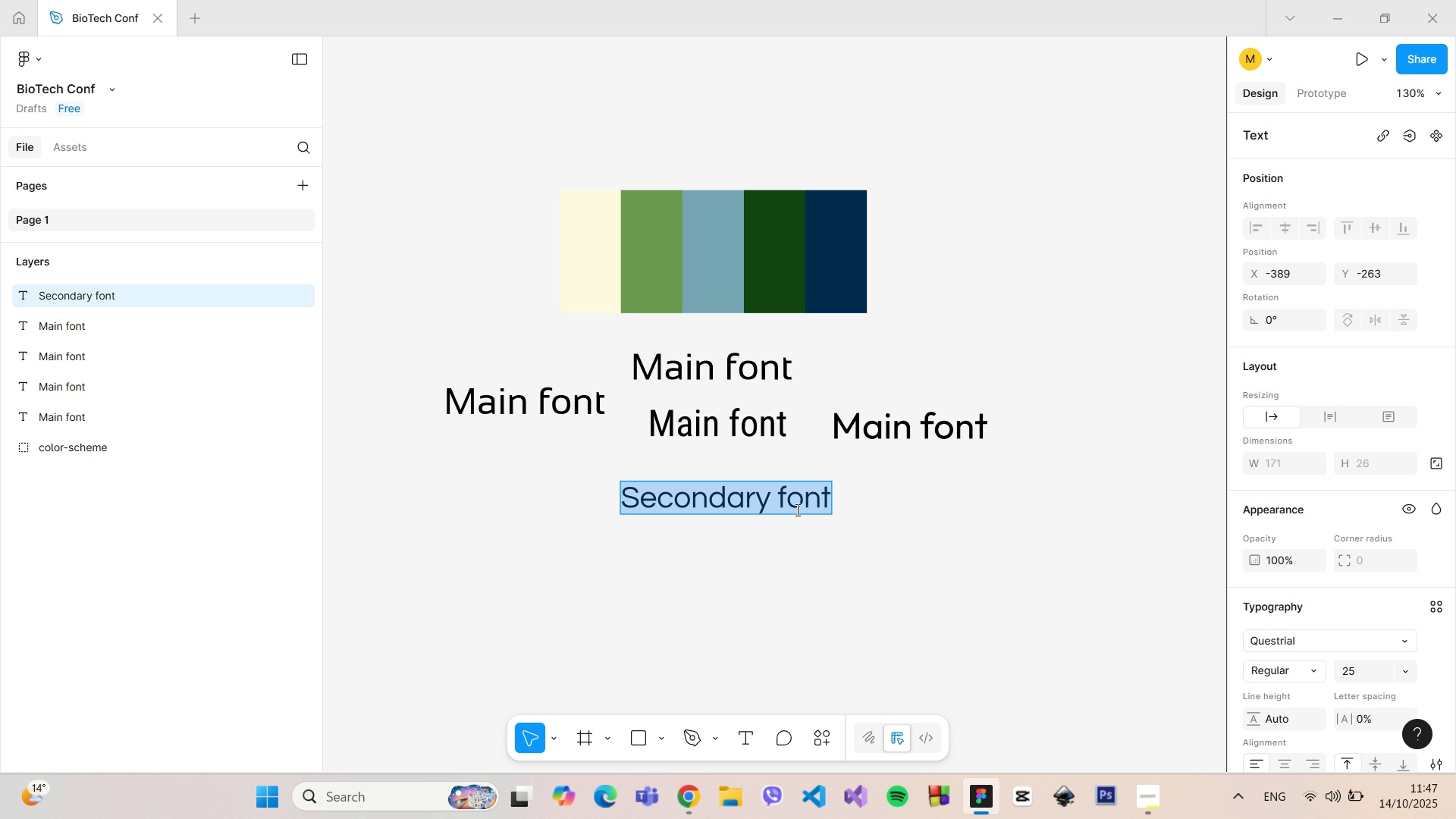 
left_click([798, 516])
 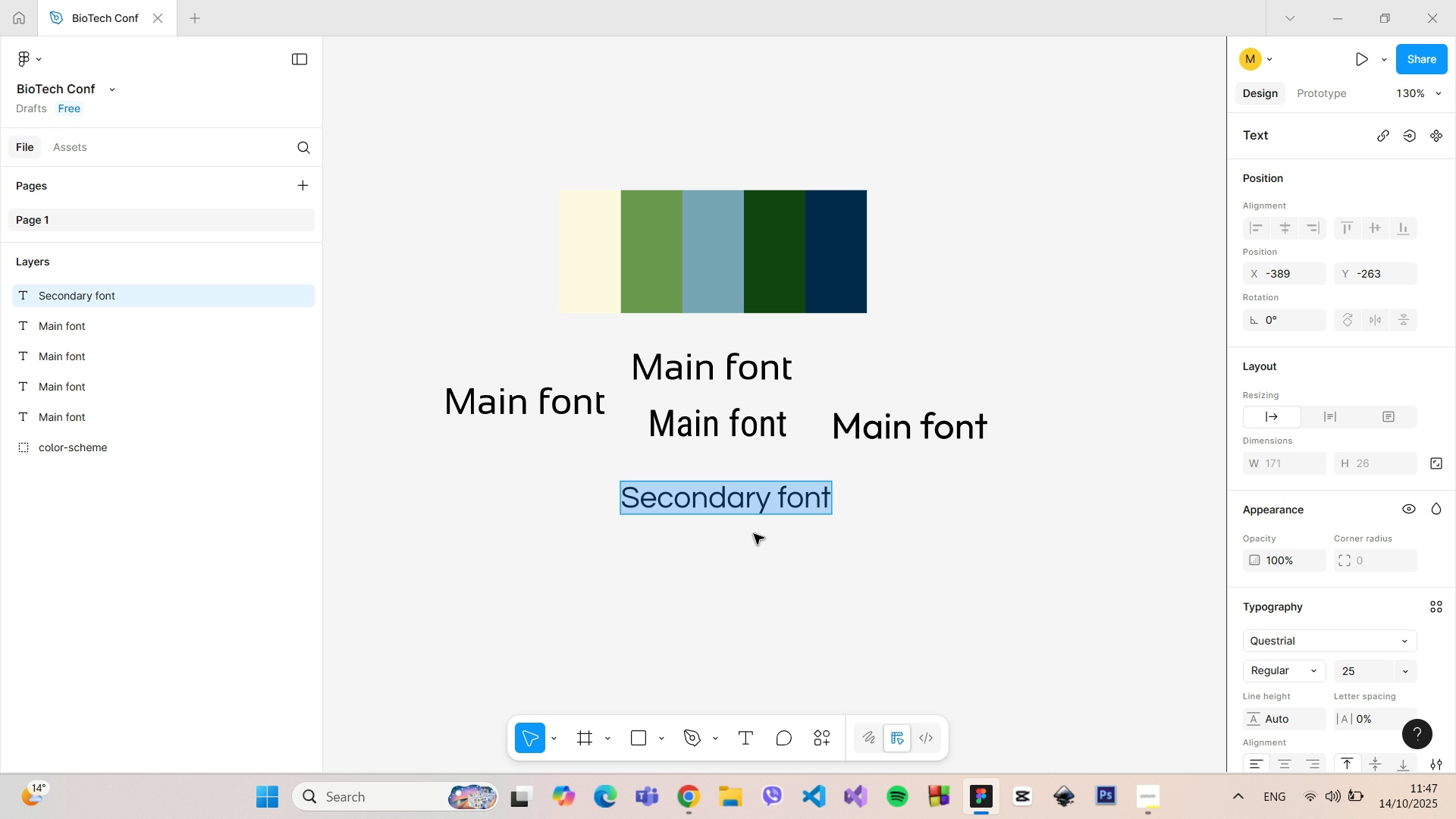 
left_click([754, 534])
 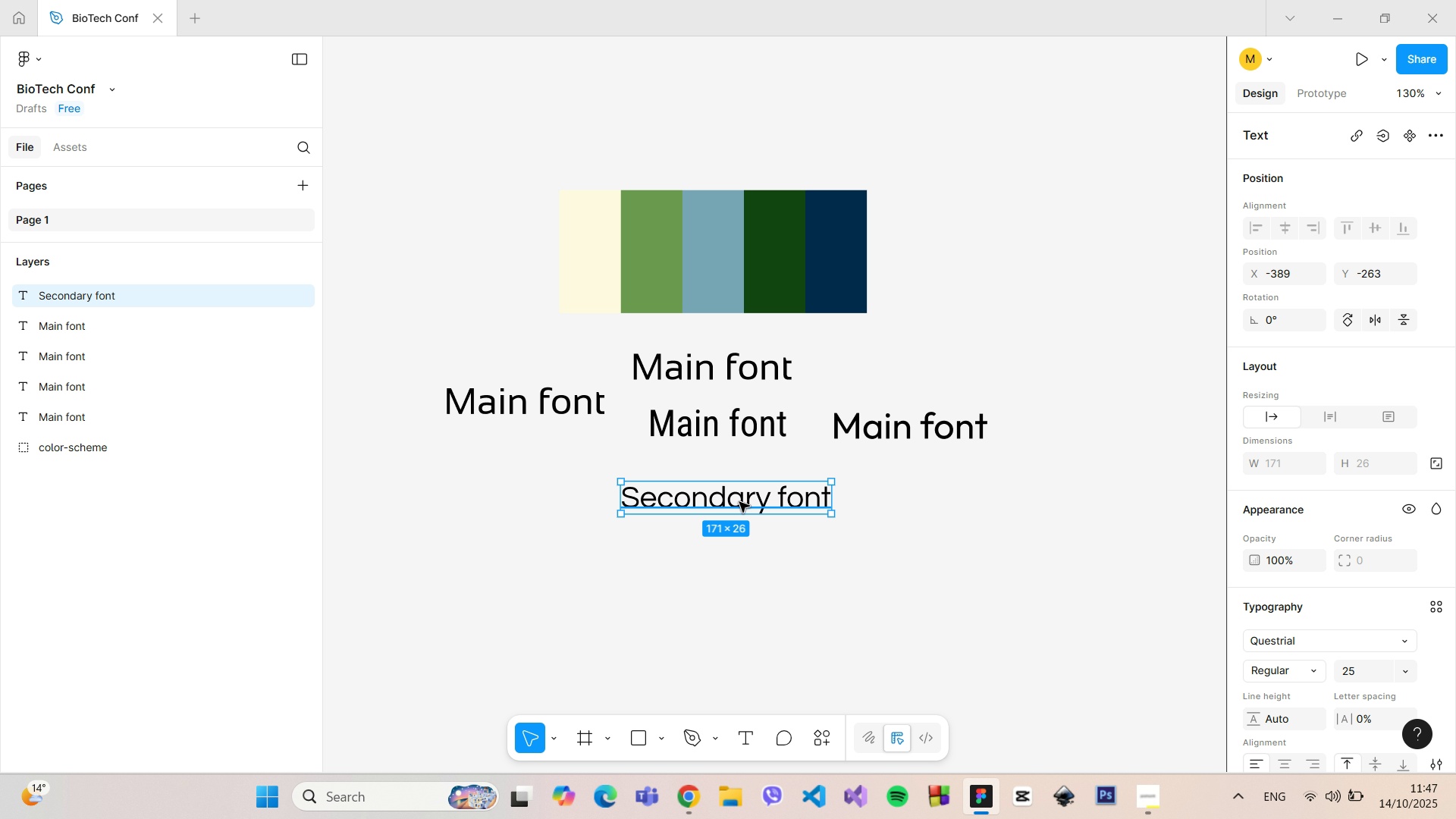 
left_click_drag(start_coordinate=[739, 501], to_coordinate=[580, 504])
 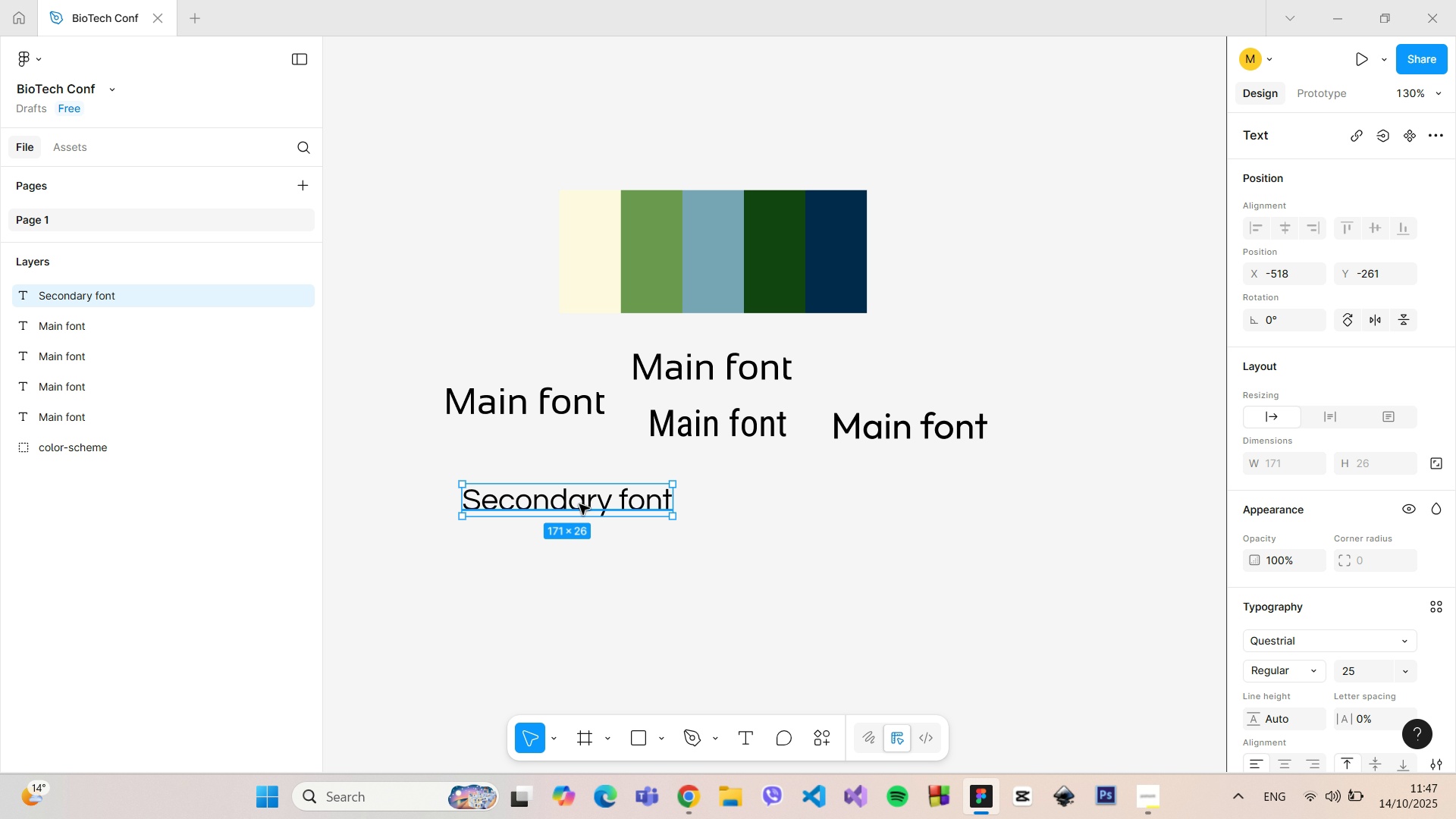 
left_click_drag(start_coordinate=[579, 504], to_coordinate=[816, 525])
 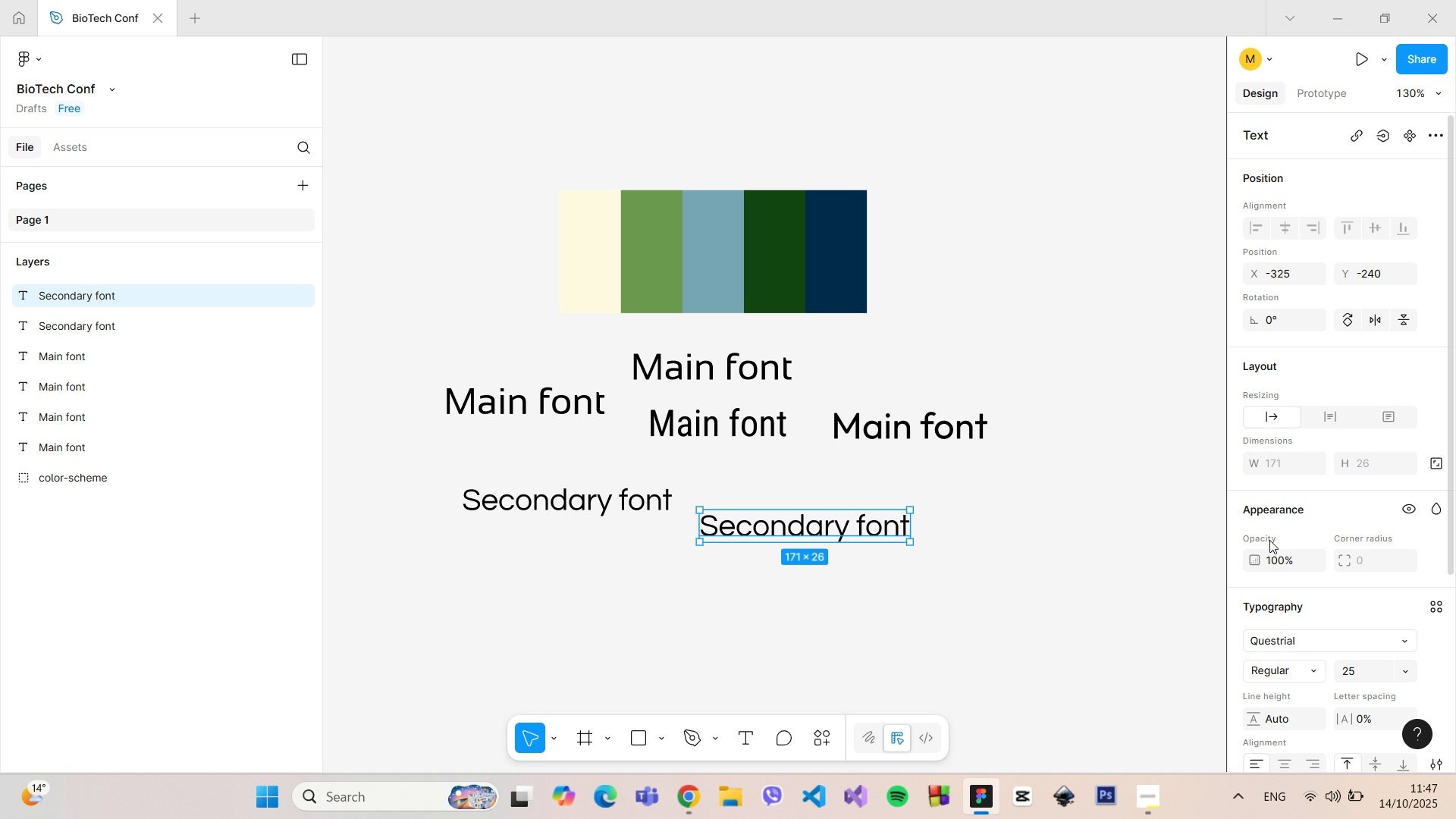 
hold_key(key=AltLeft, duration=0.81)
 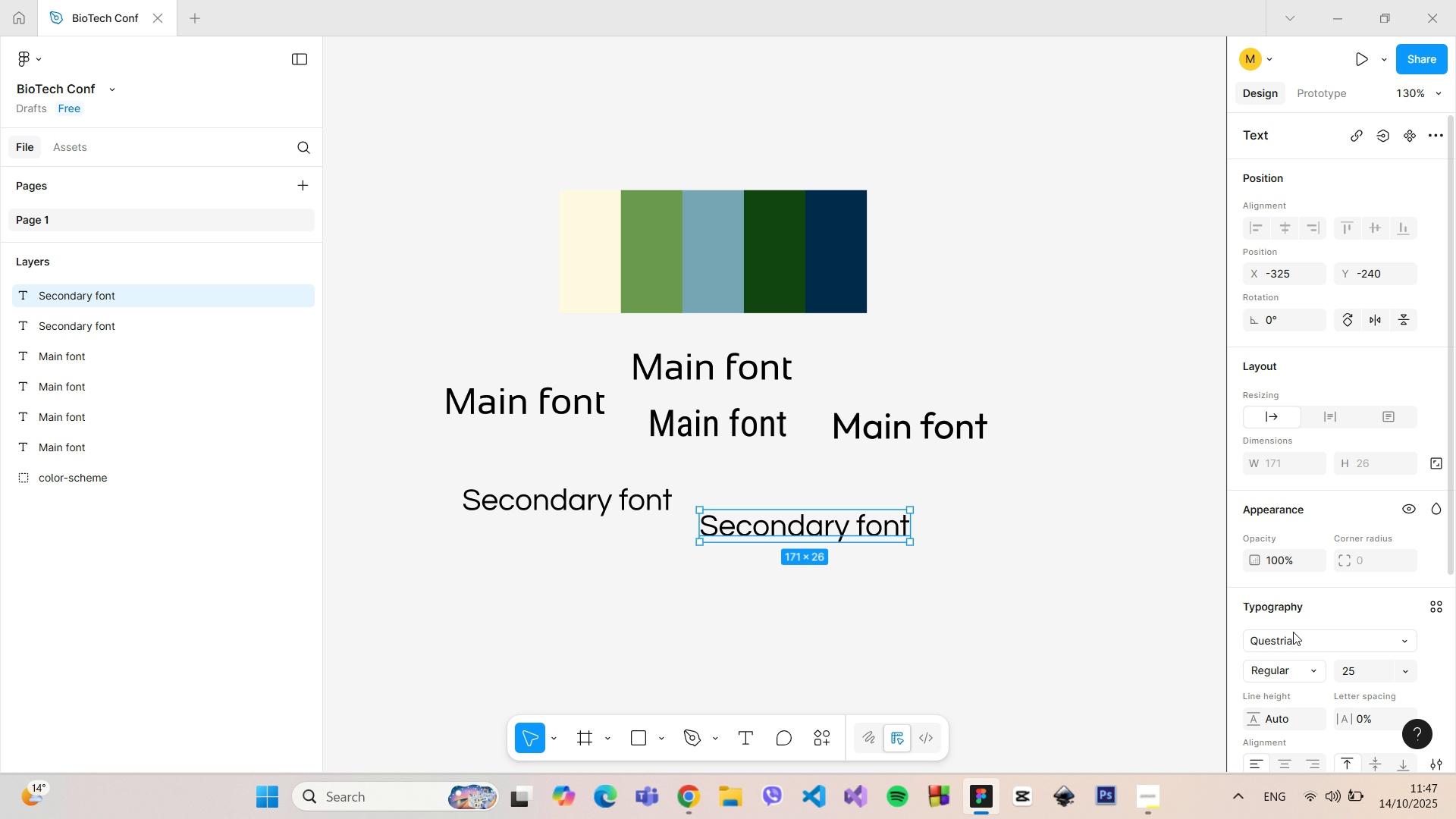 
left_click([1293, 637])
 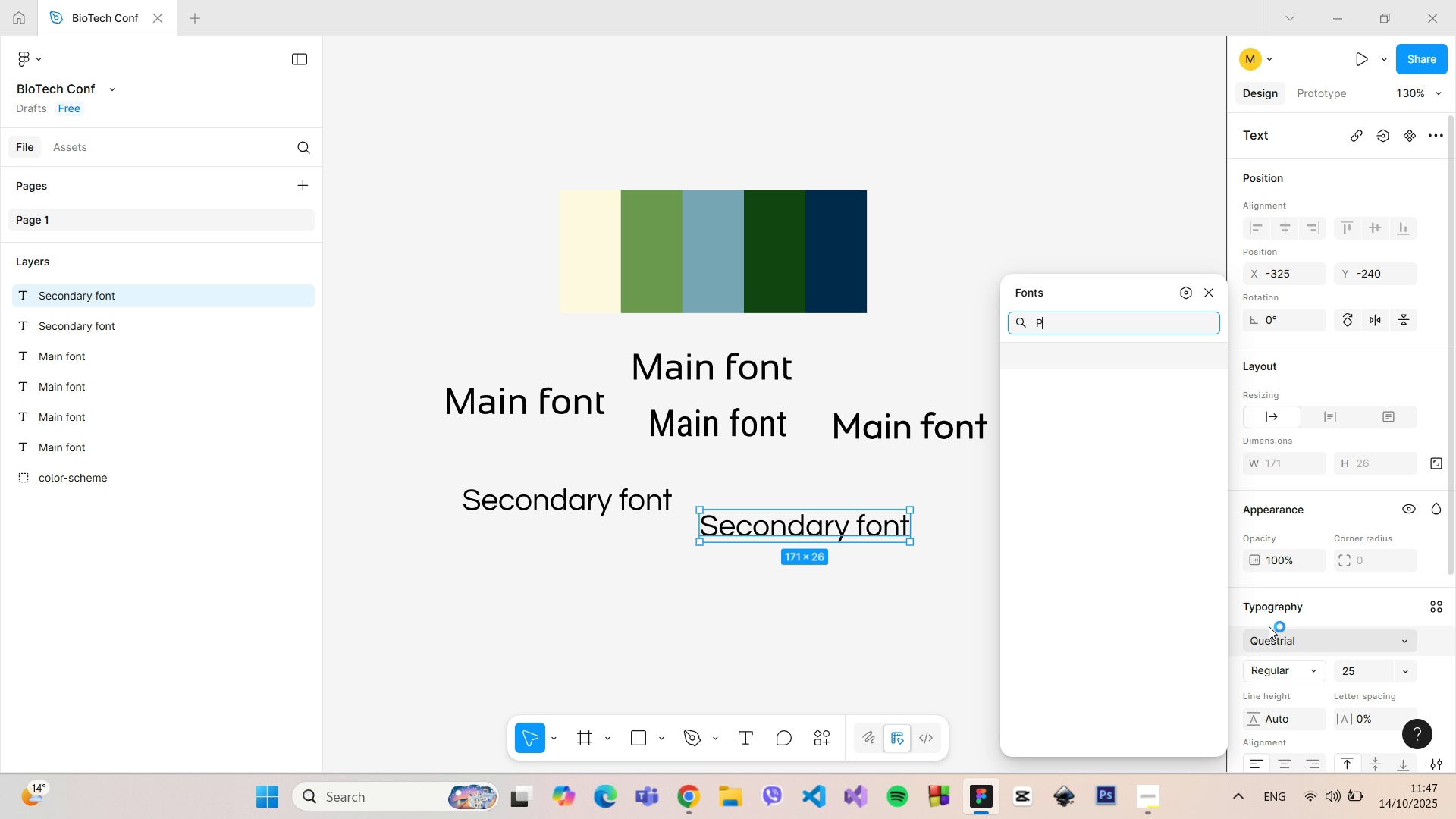 
type(Popp)
 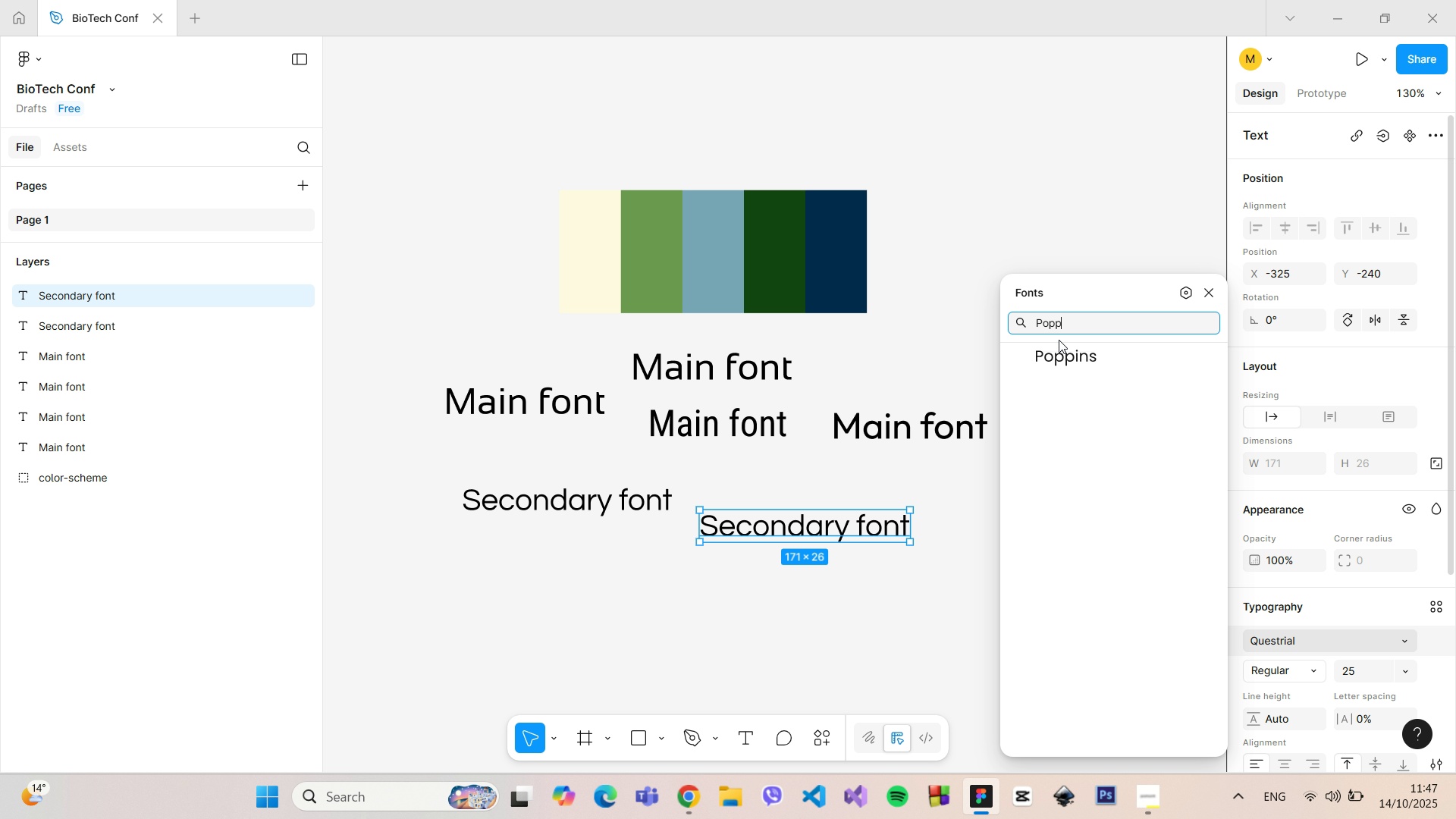 
double_click([1059, 350])
 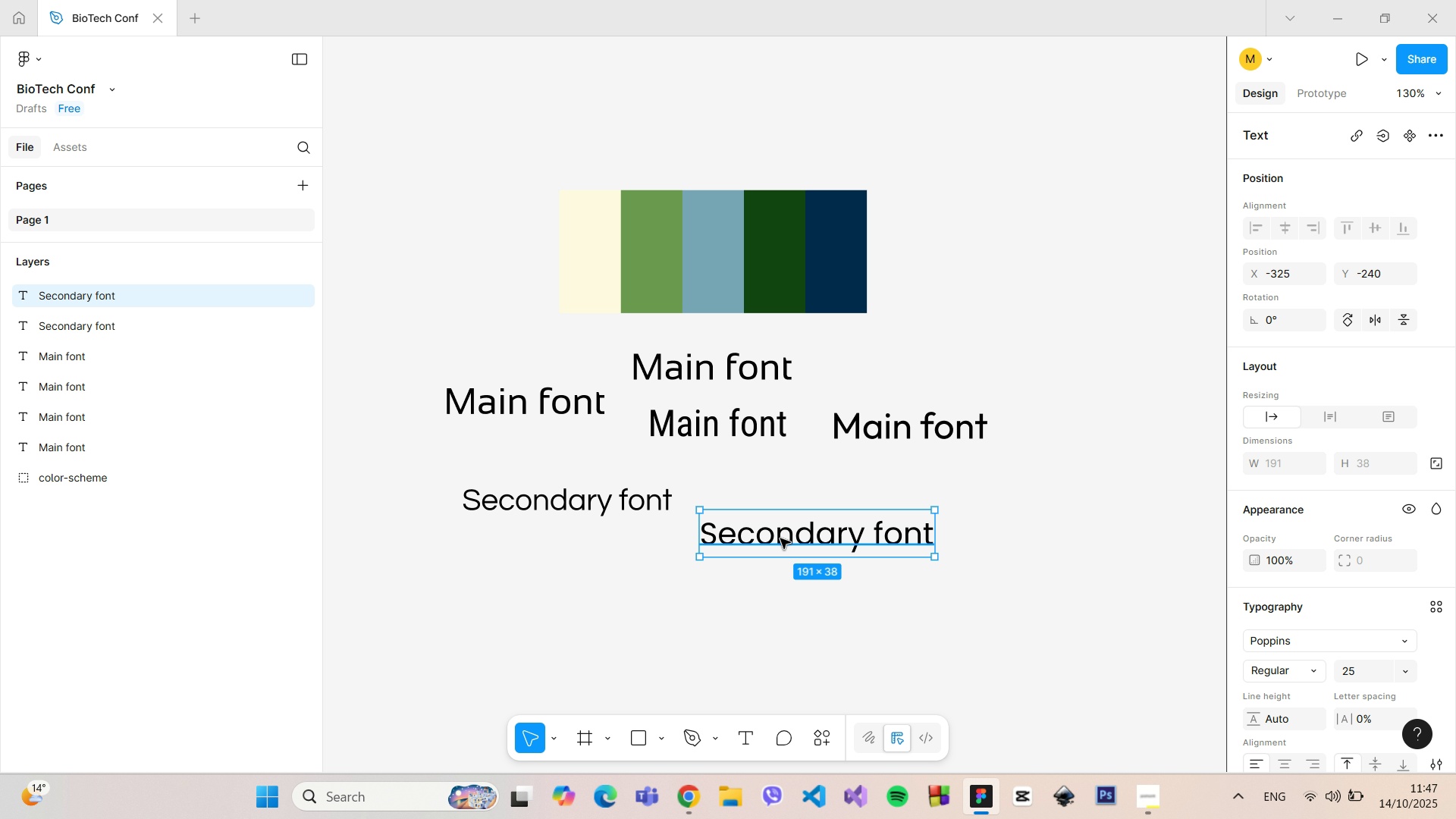 
left_click_drag(start_coordinate=[781, 538], to_coordinate=[529, 580])
 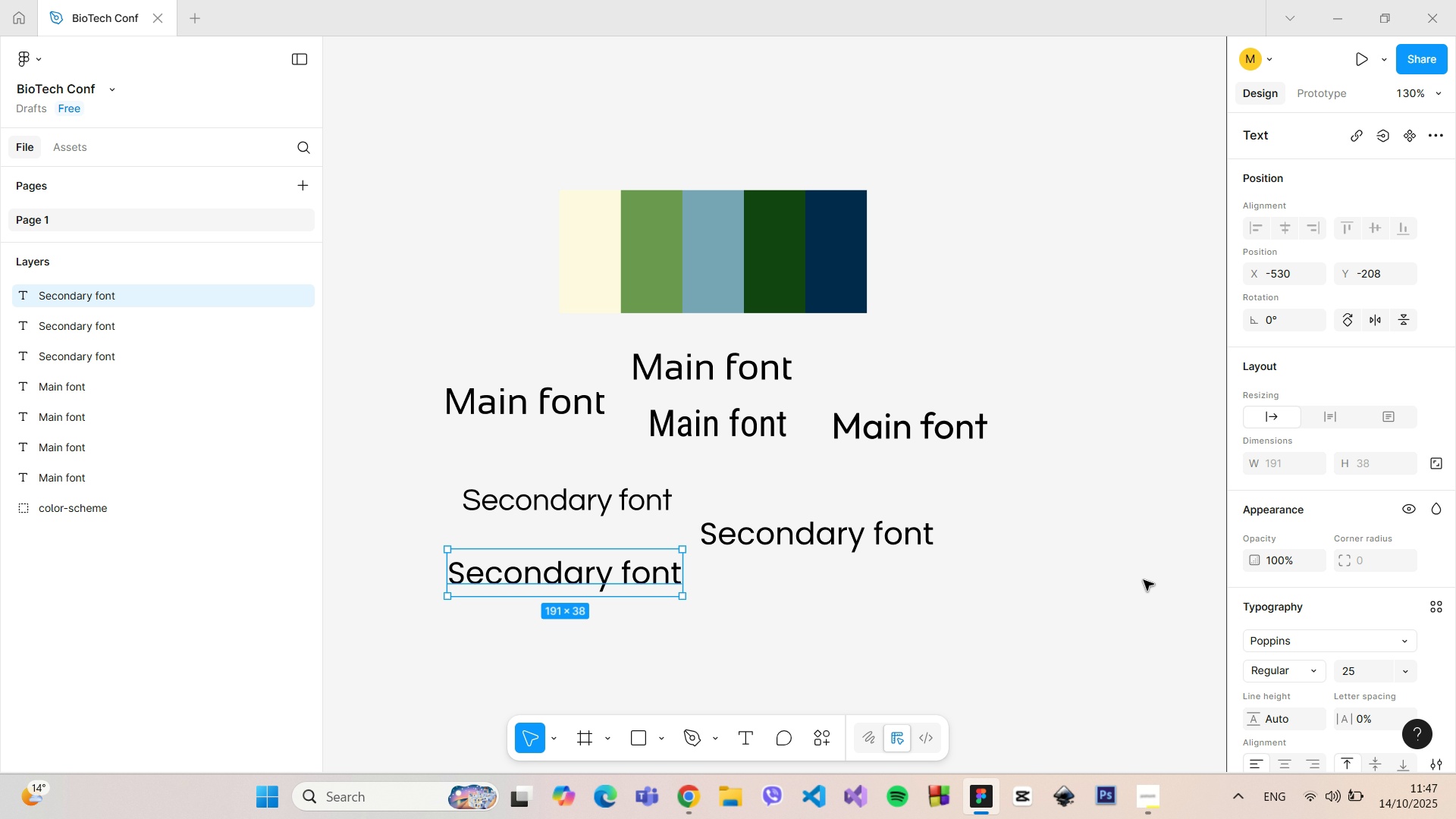 
hold_key(key=AltLeft, duration=0.74)
 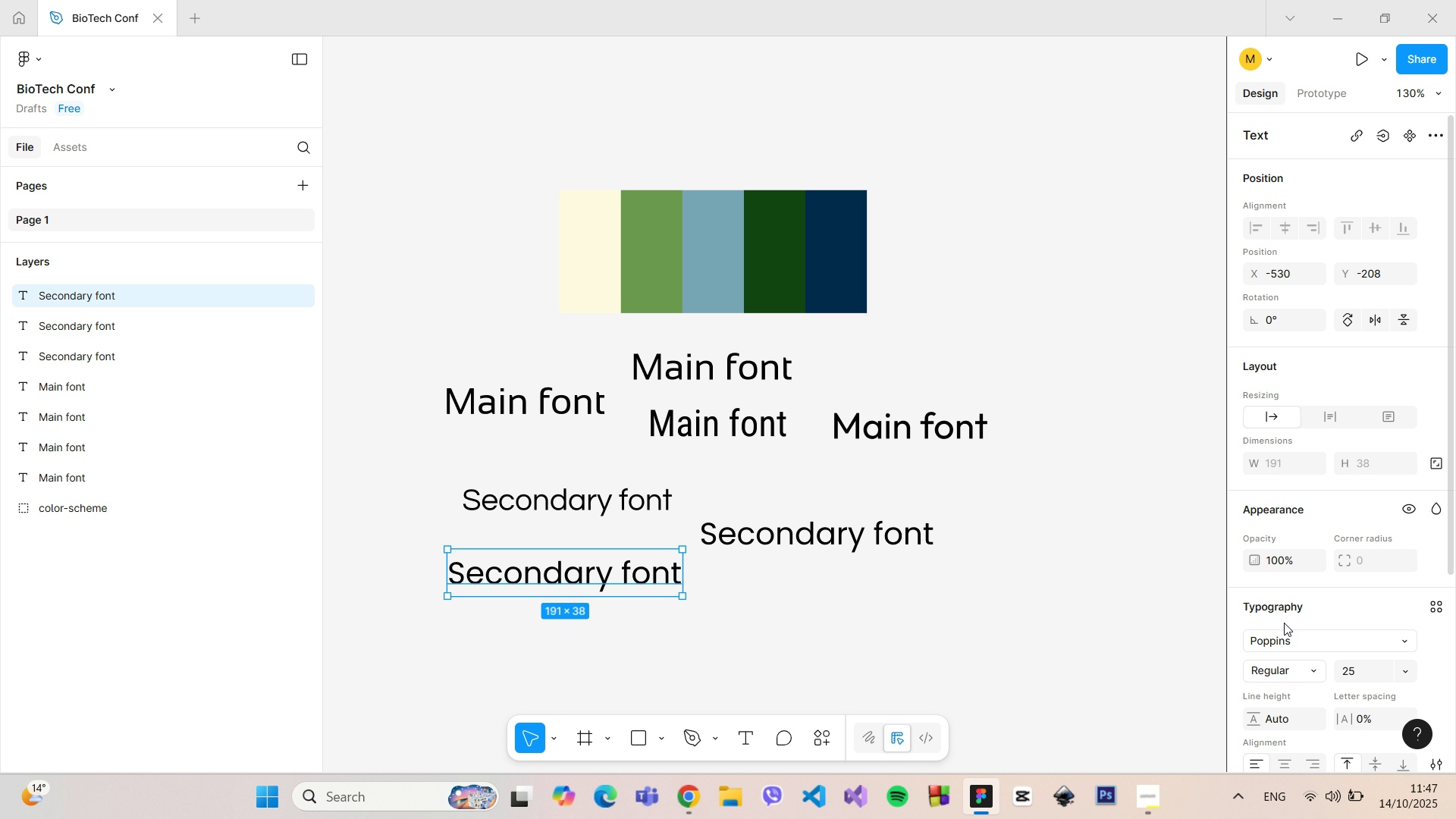 
left_click([1285, 629])
 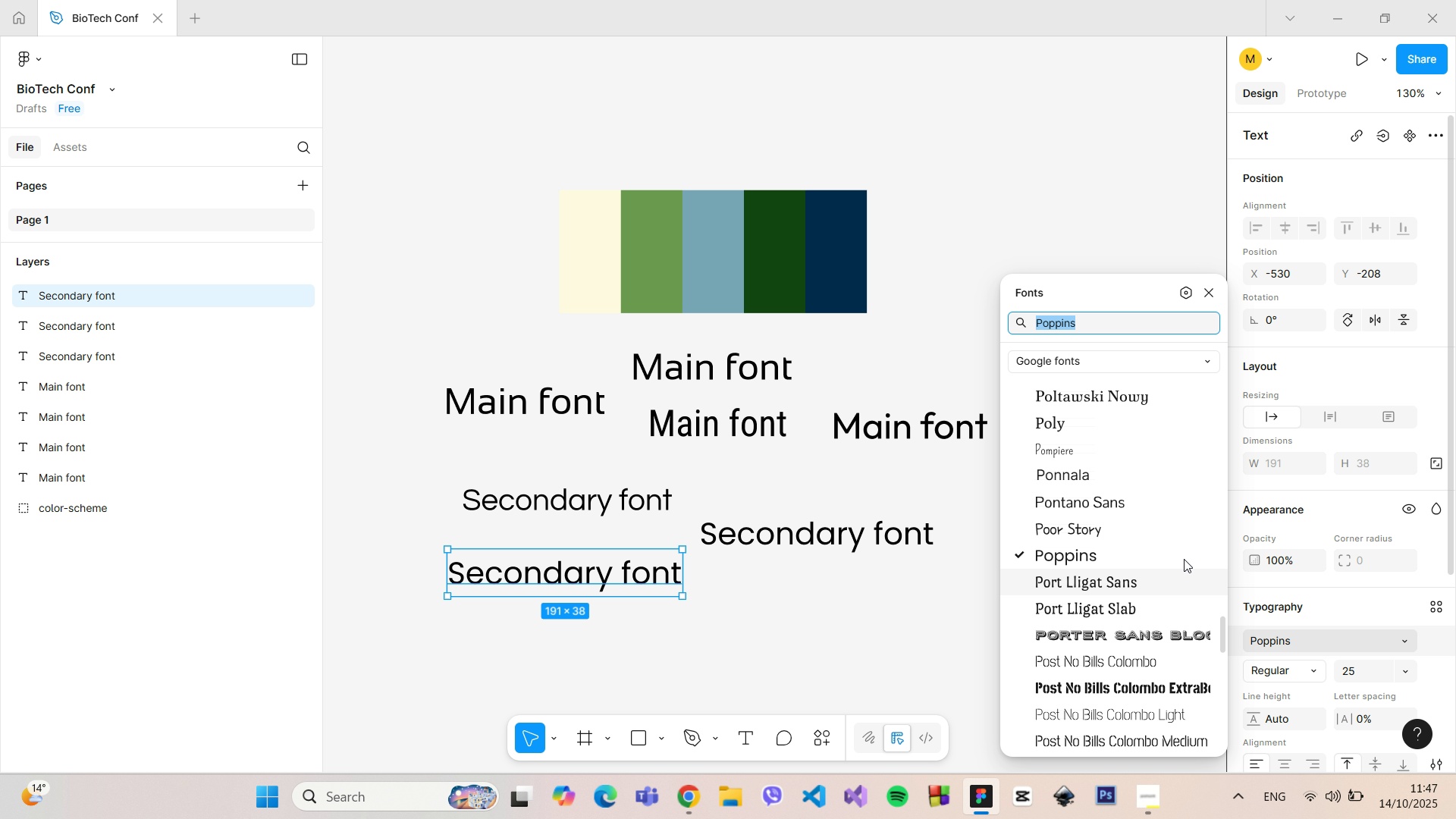 
type(QUi)
 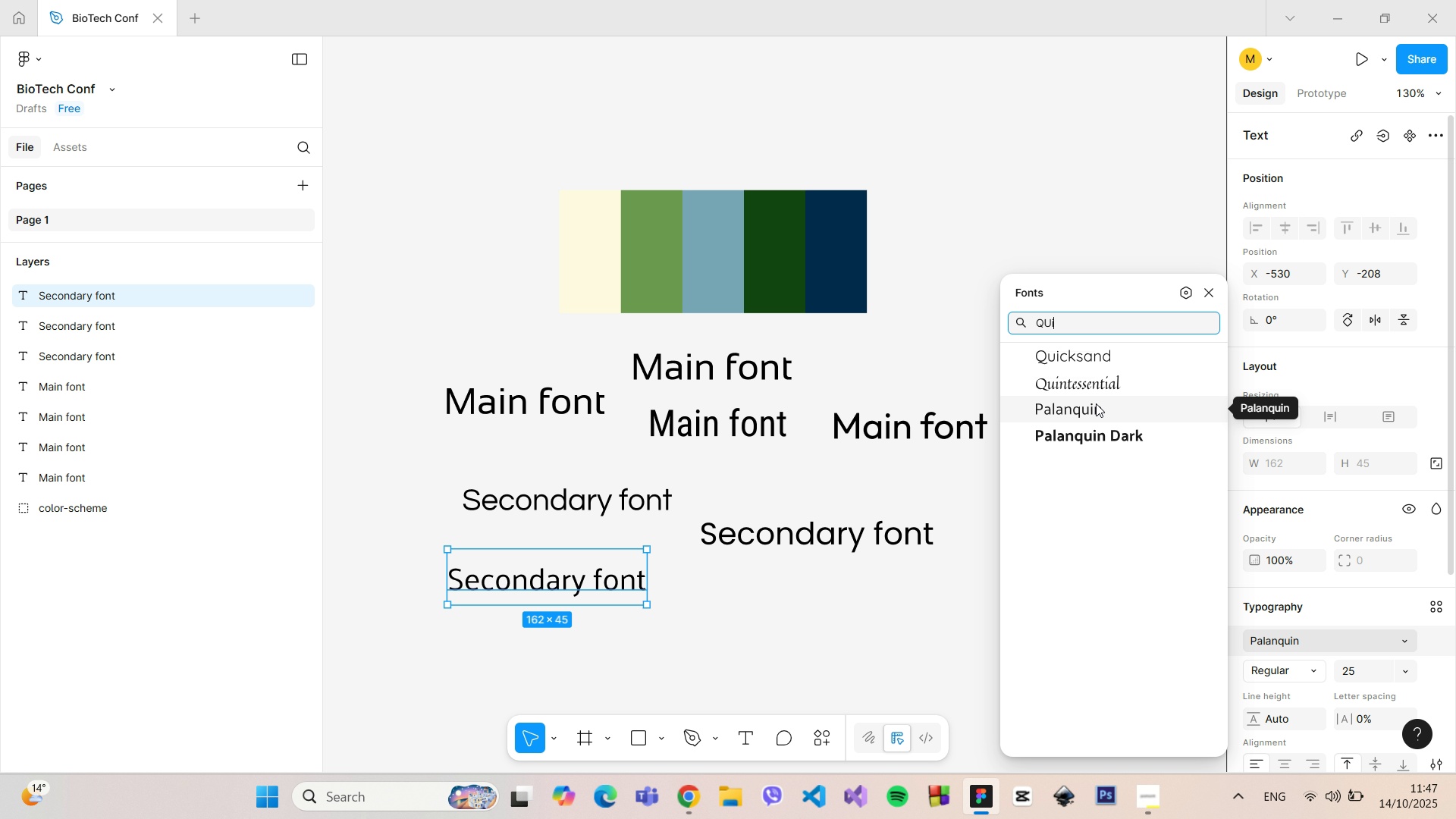 
wait(5.69)
 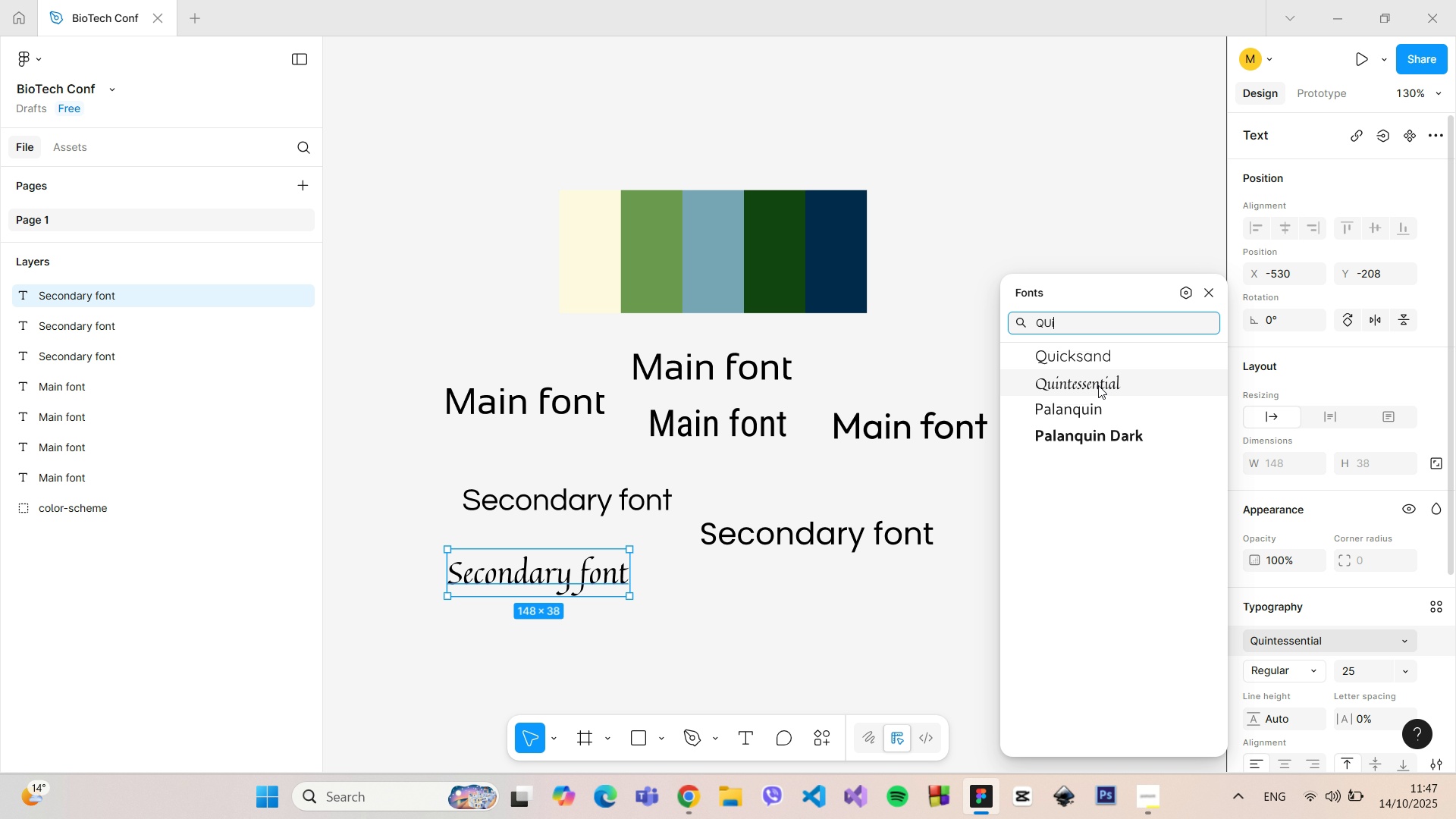 
left_click([1092, 362])
 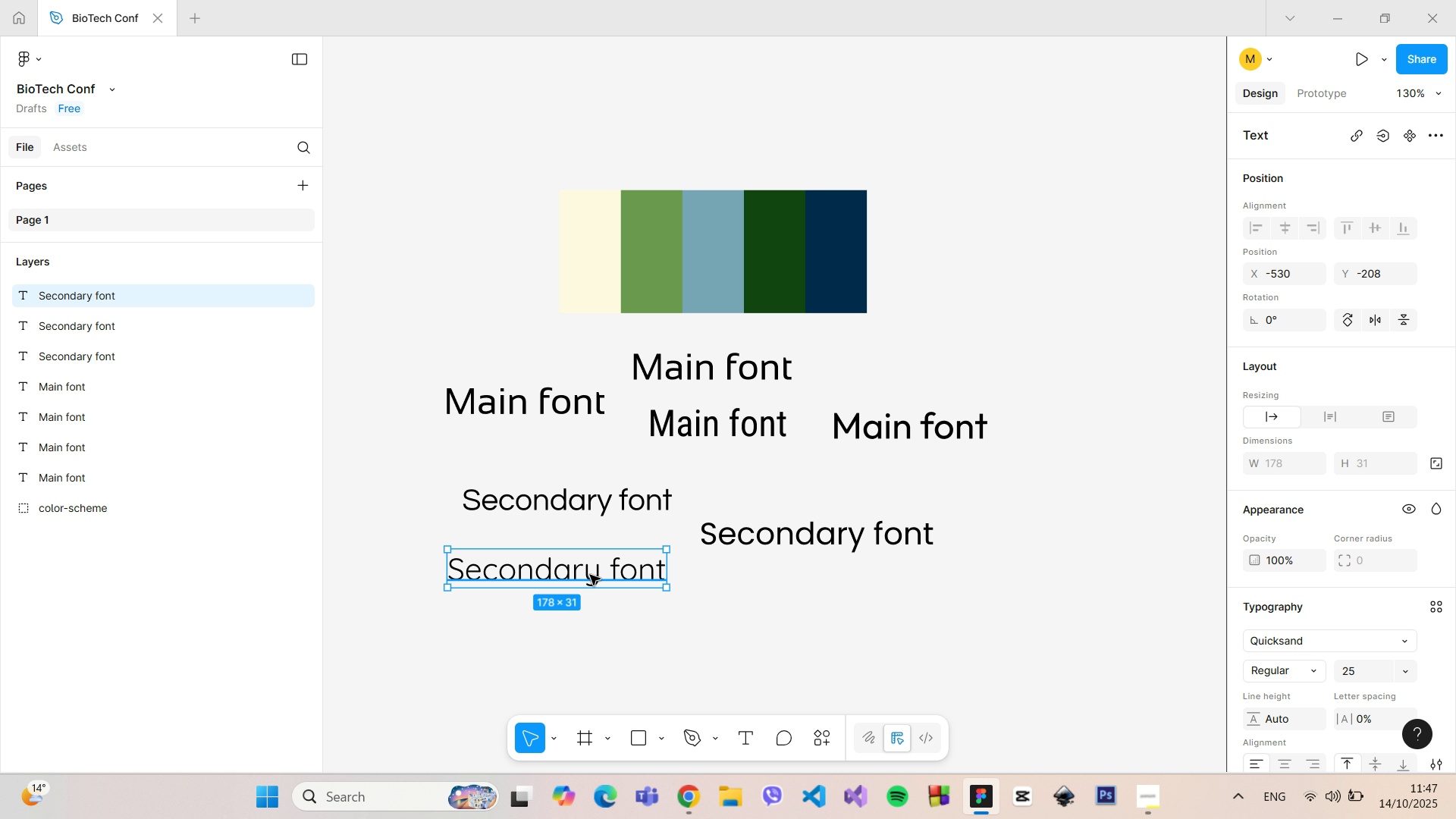 
hold_key(key=AltLeft, duration=0.8)
left_click_drag(start_coordinate=[590, 575], to_coordinate=[841, 597])
 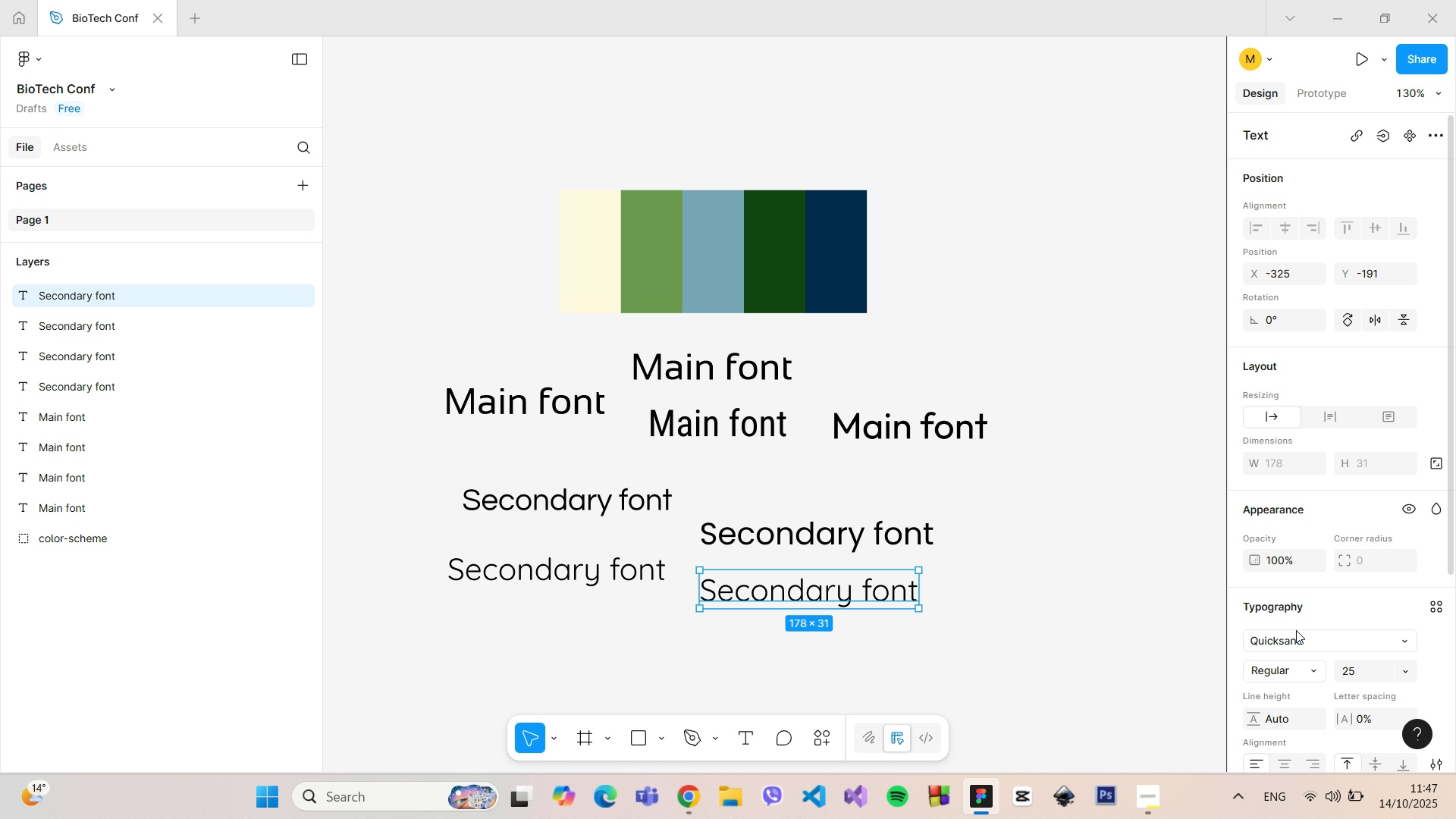 
left_click([1297, 640])
 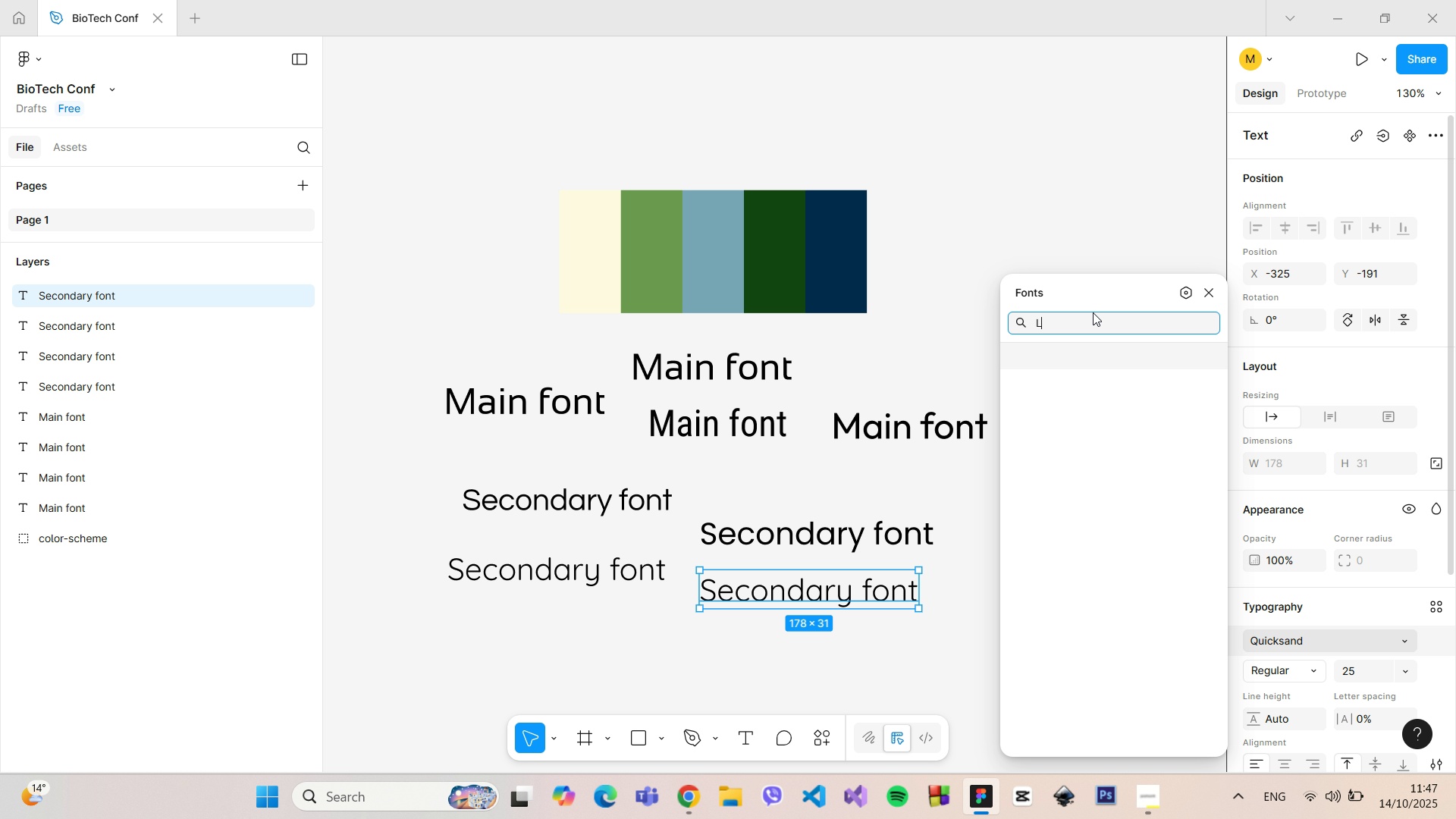 
type(Lato)
 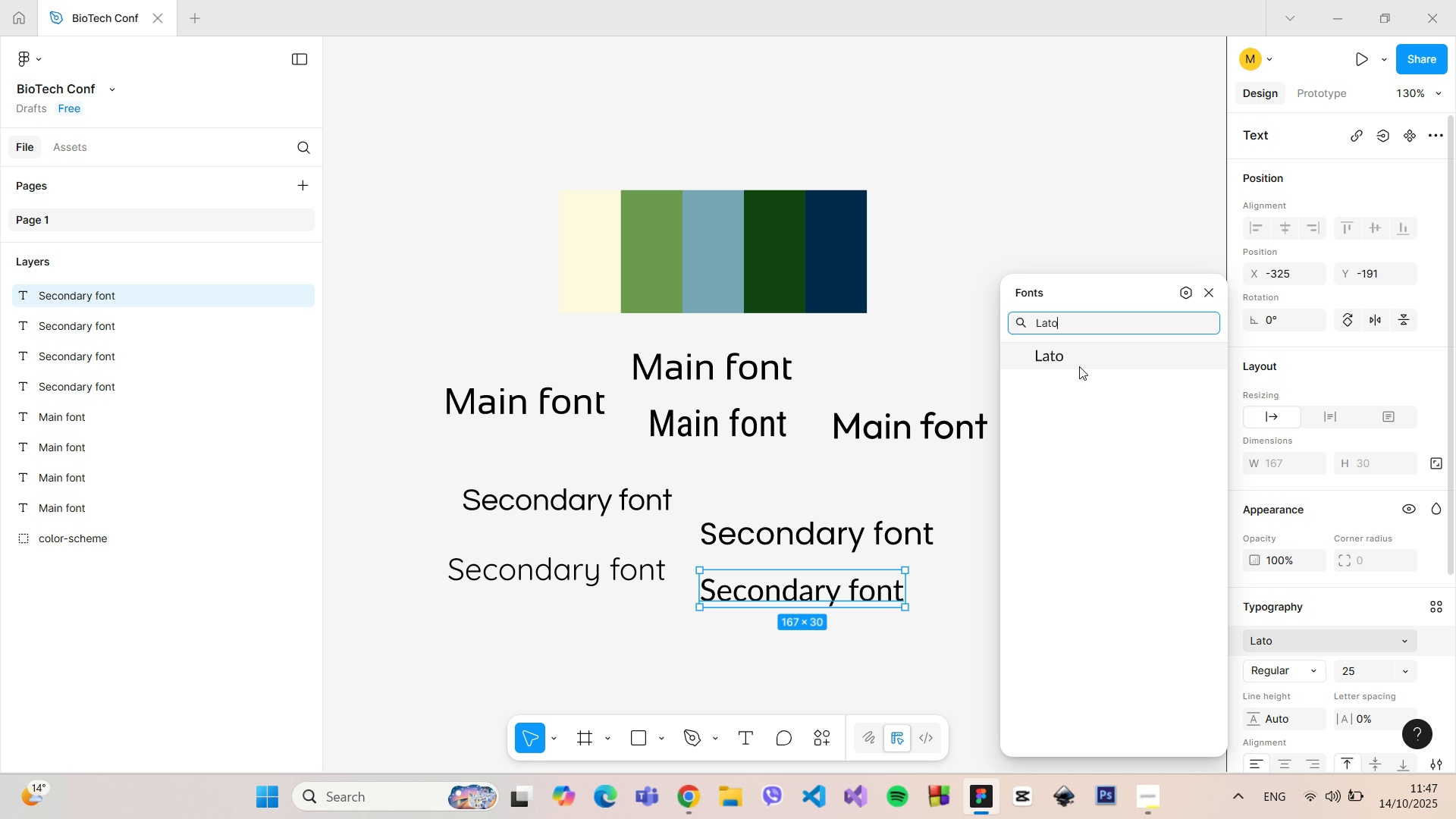 
left_click([1075, 356])
 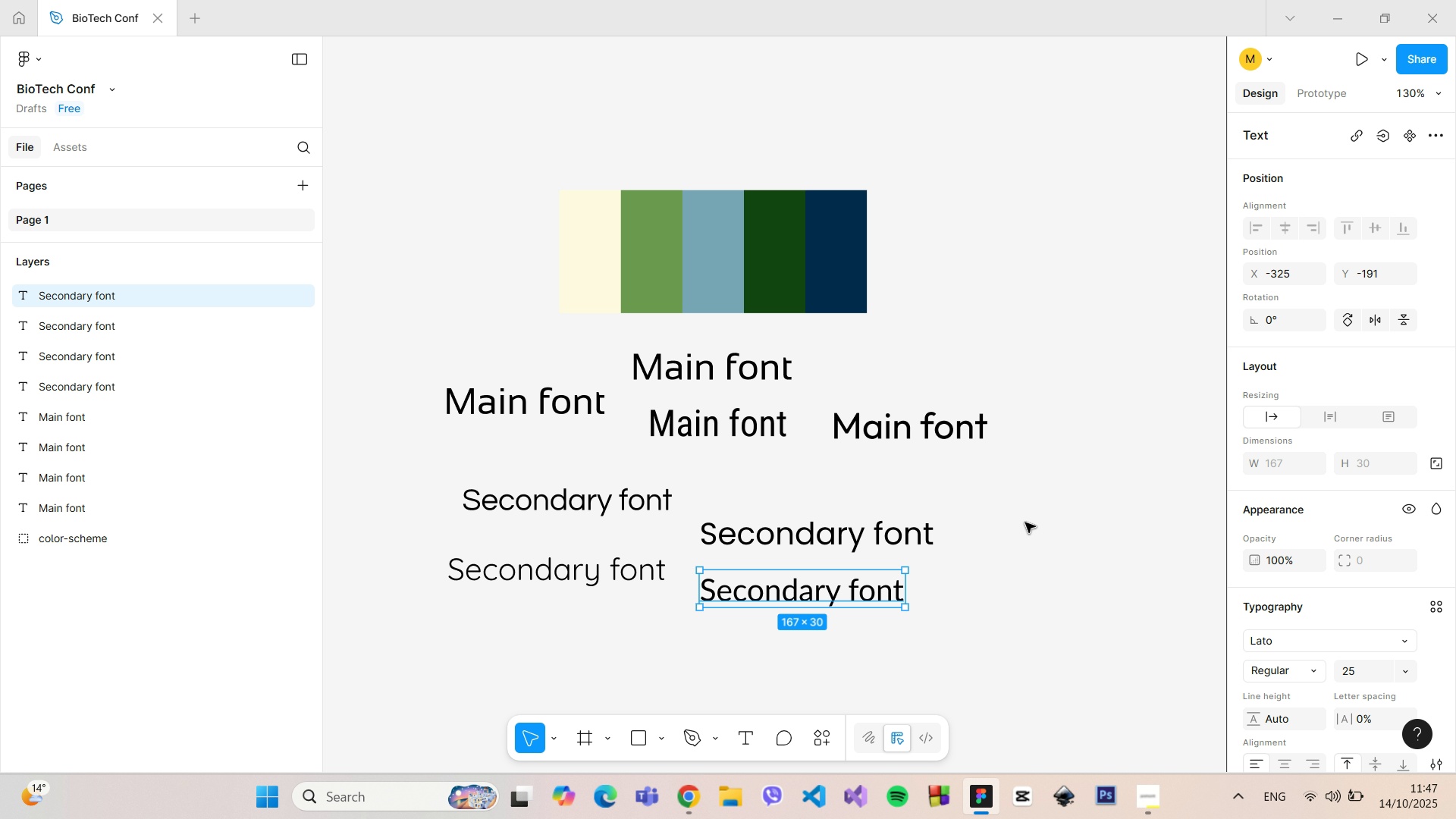 
double_click([1025, 522])
 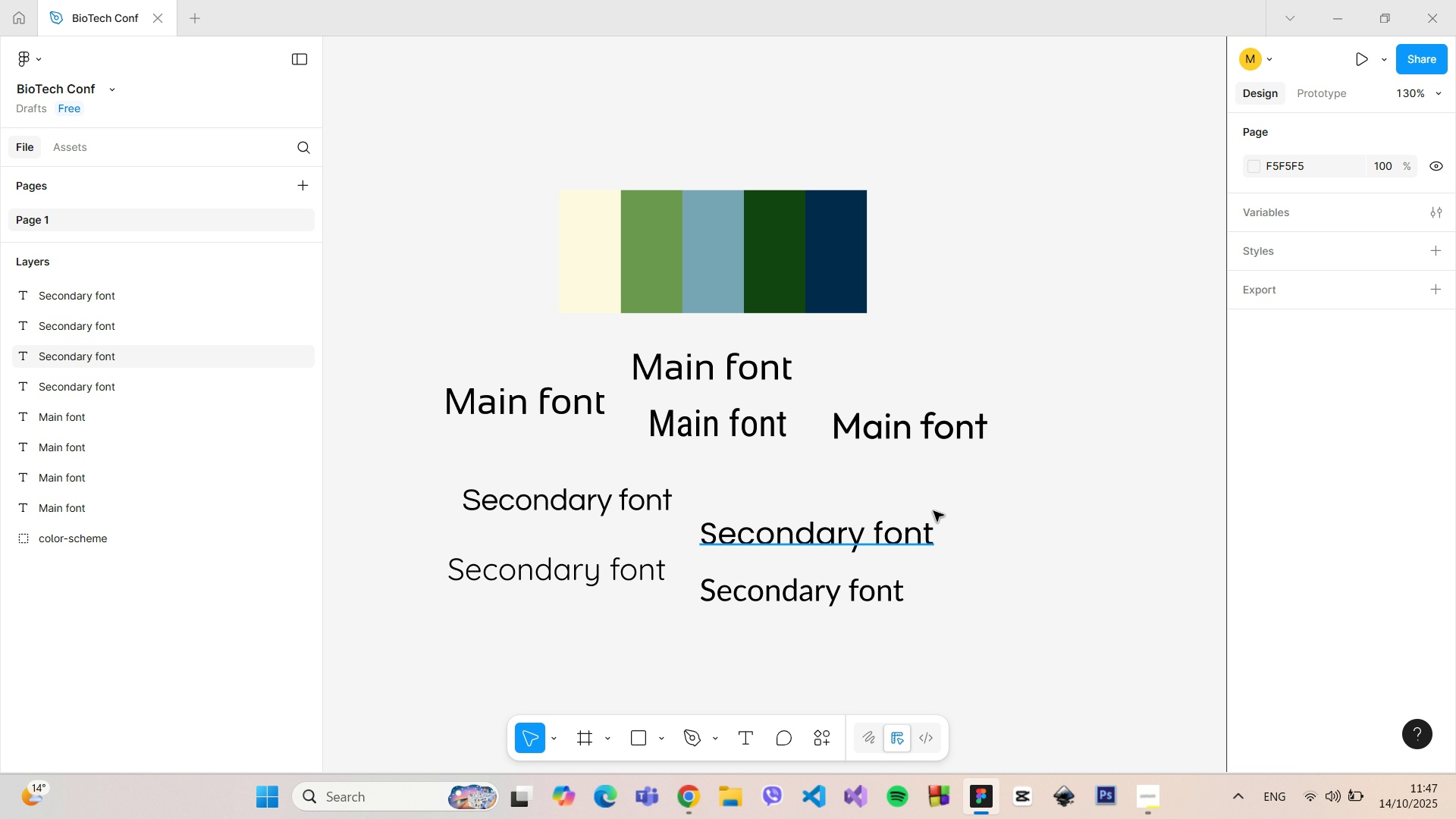 
left_click([927, 432])
 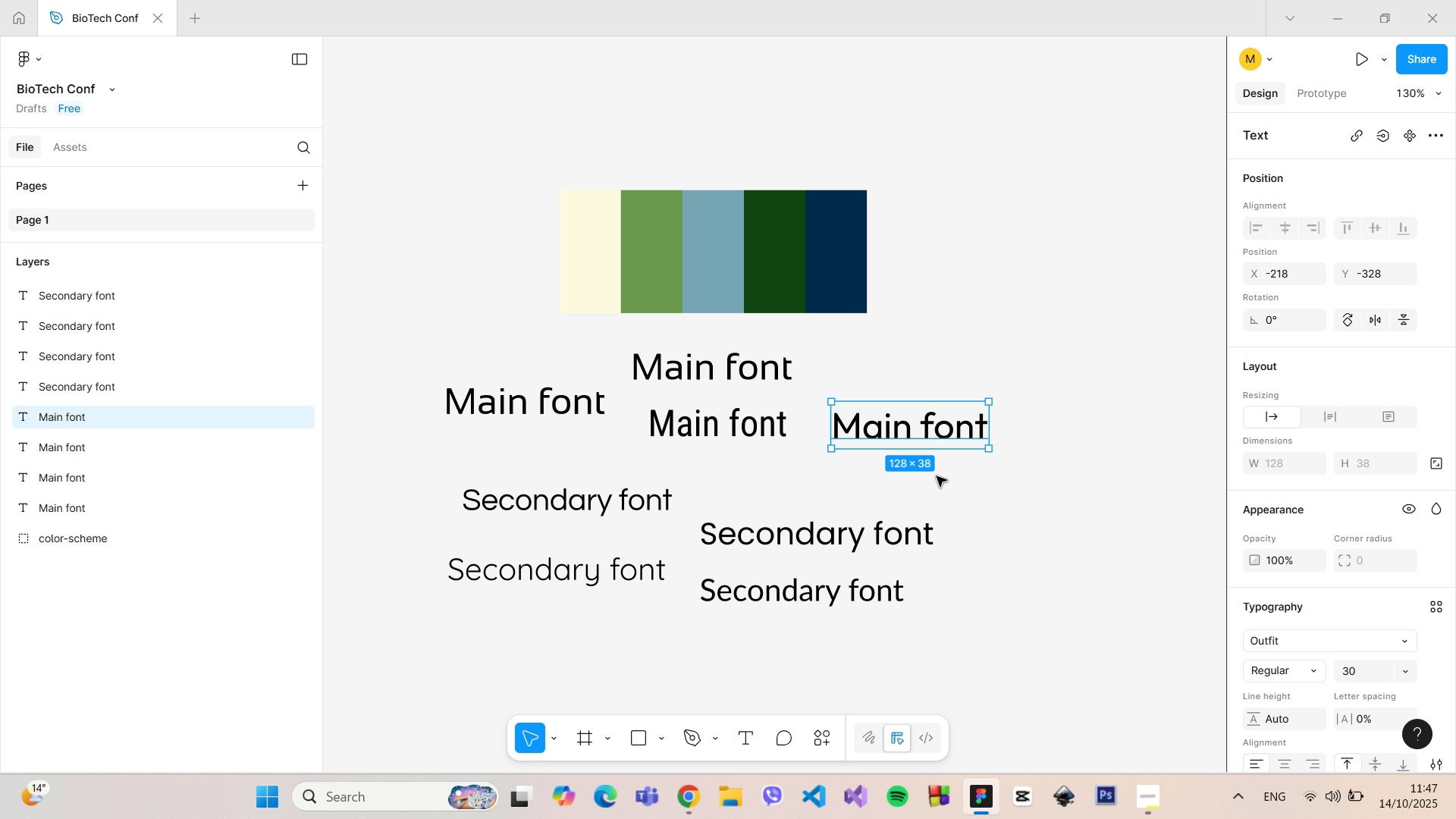 
left_click_drag(start_coordinate=[929, 438], to_coordinate=[893, 406])
 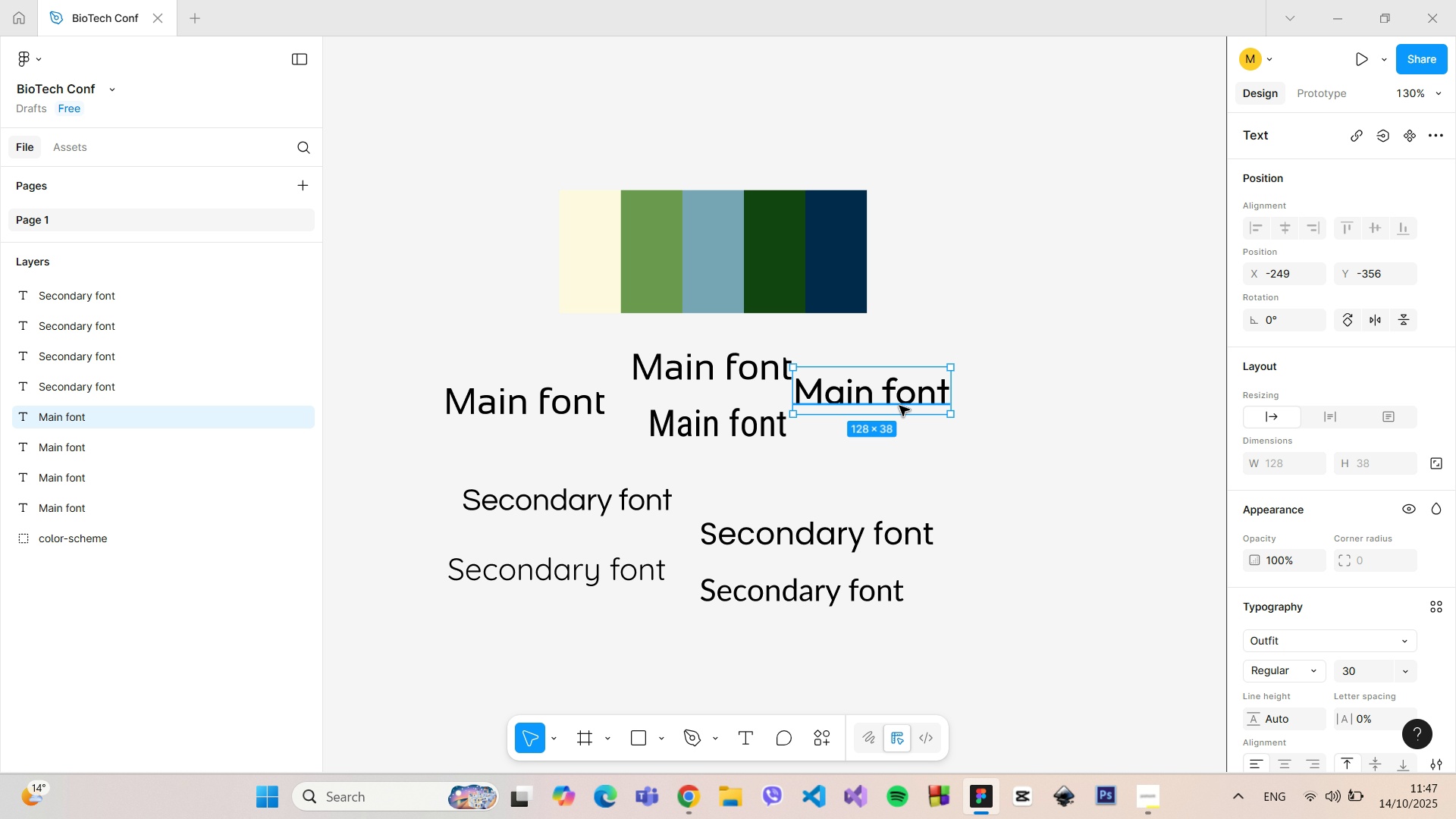 
wait(6.5)
 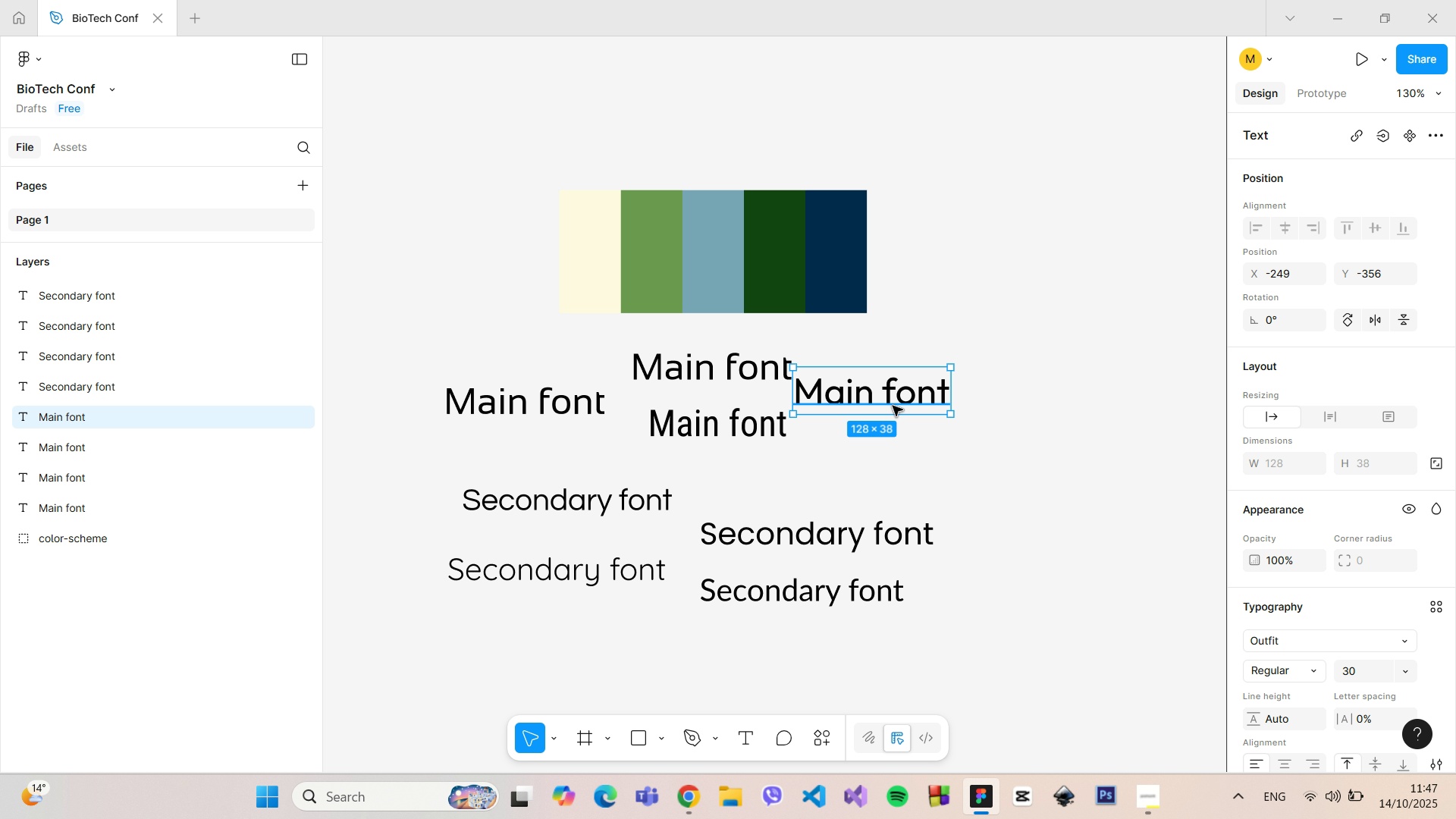 
left_click_drag(start_coordinate=[894, 388], to_coordinate=[918, 373])
 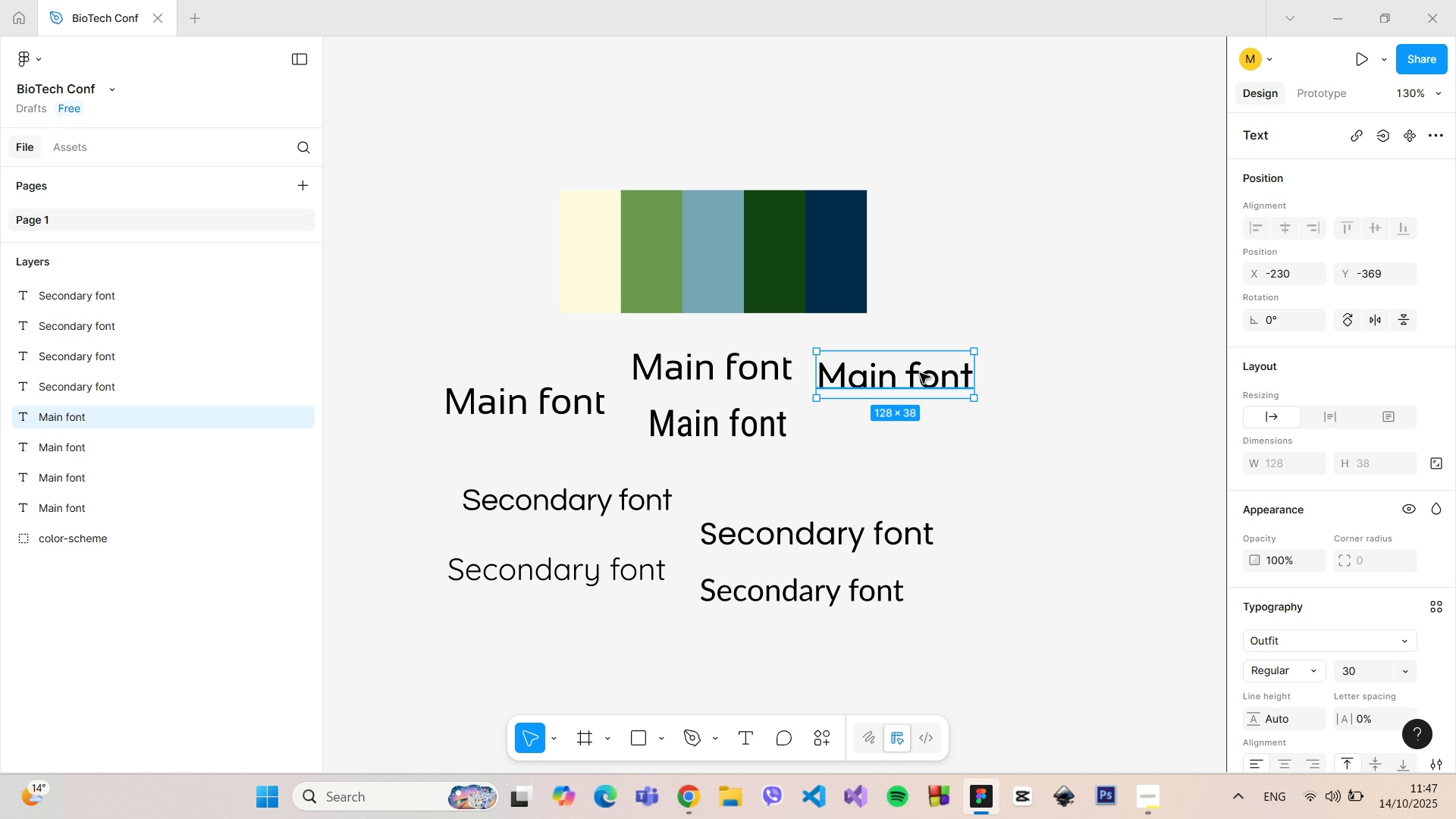 
hold_key(key=AltLeft, duration=0.78)
left_click_drag(start_coordinate=[918, 373], to_coordinate=[961, 435])
 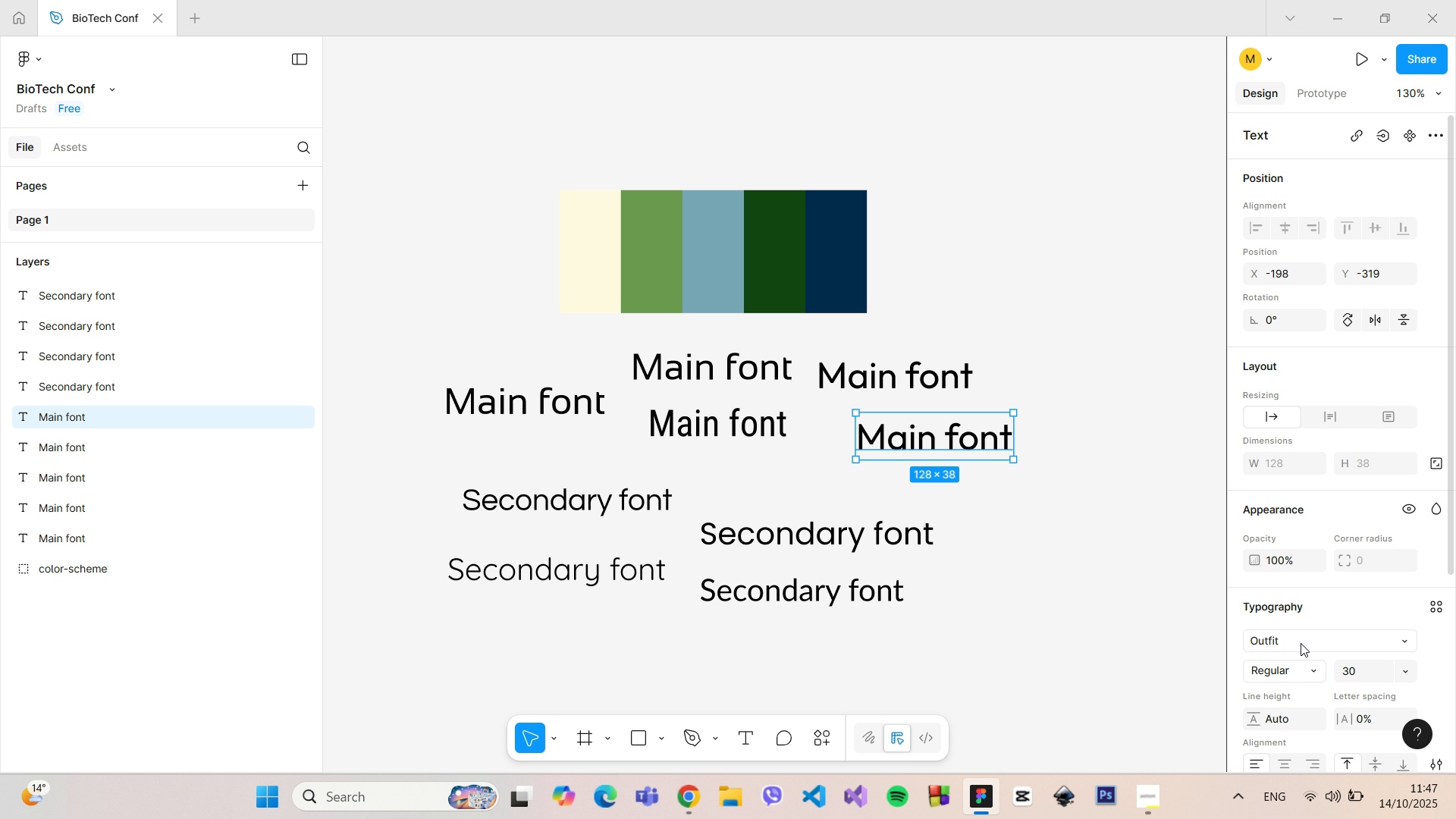 
left_click([1301, 643])
 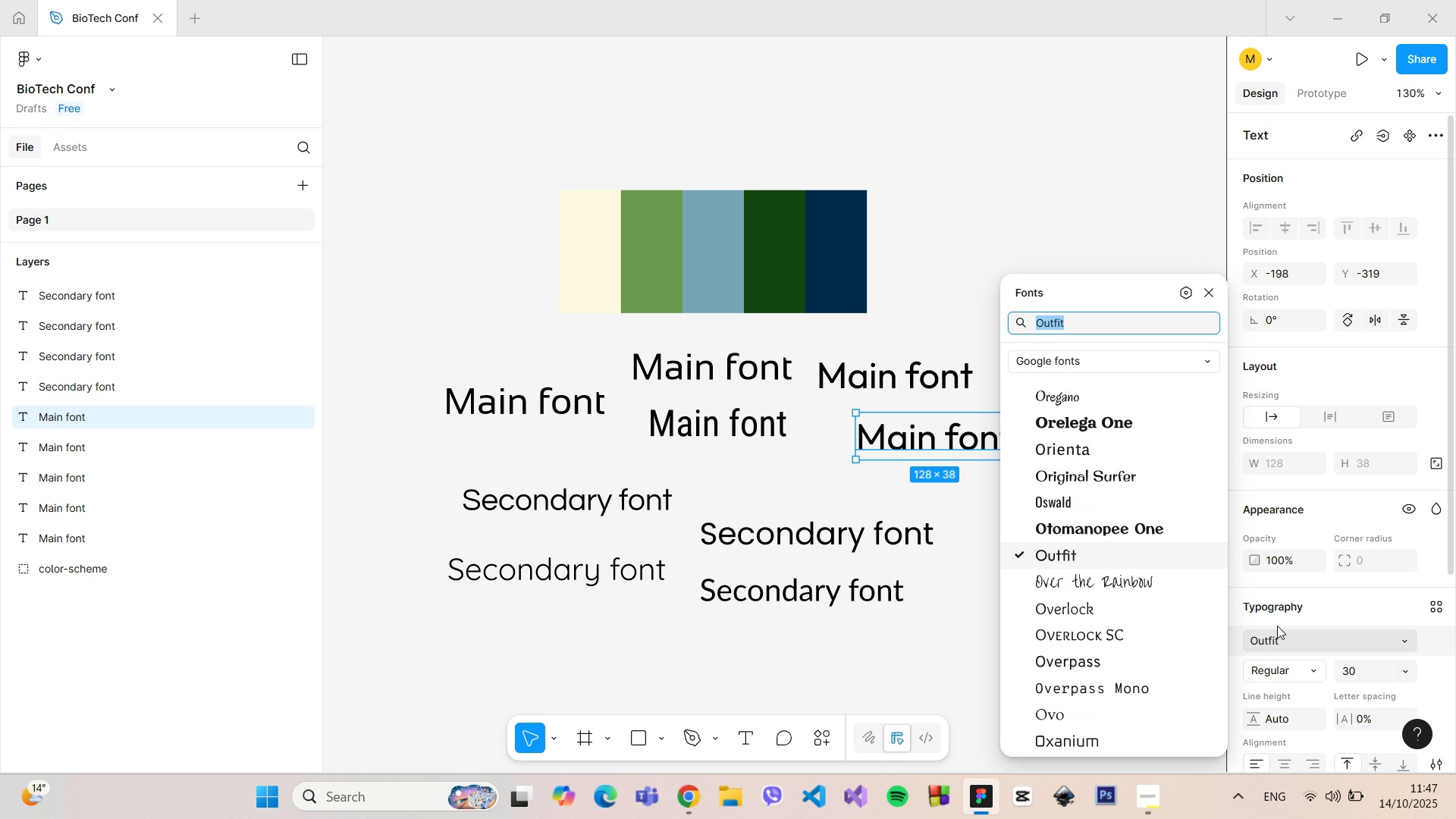 
type(Gar)
 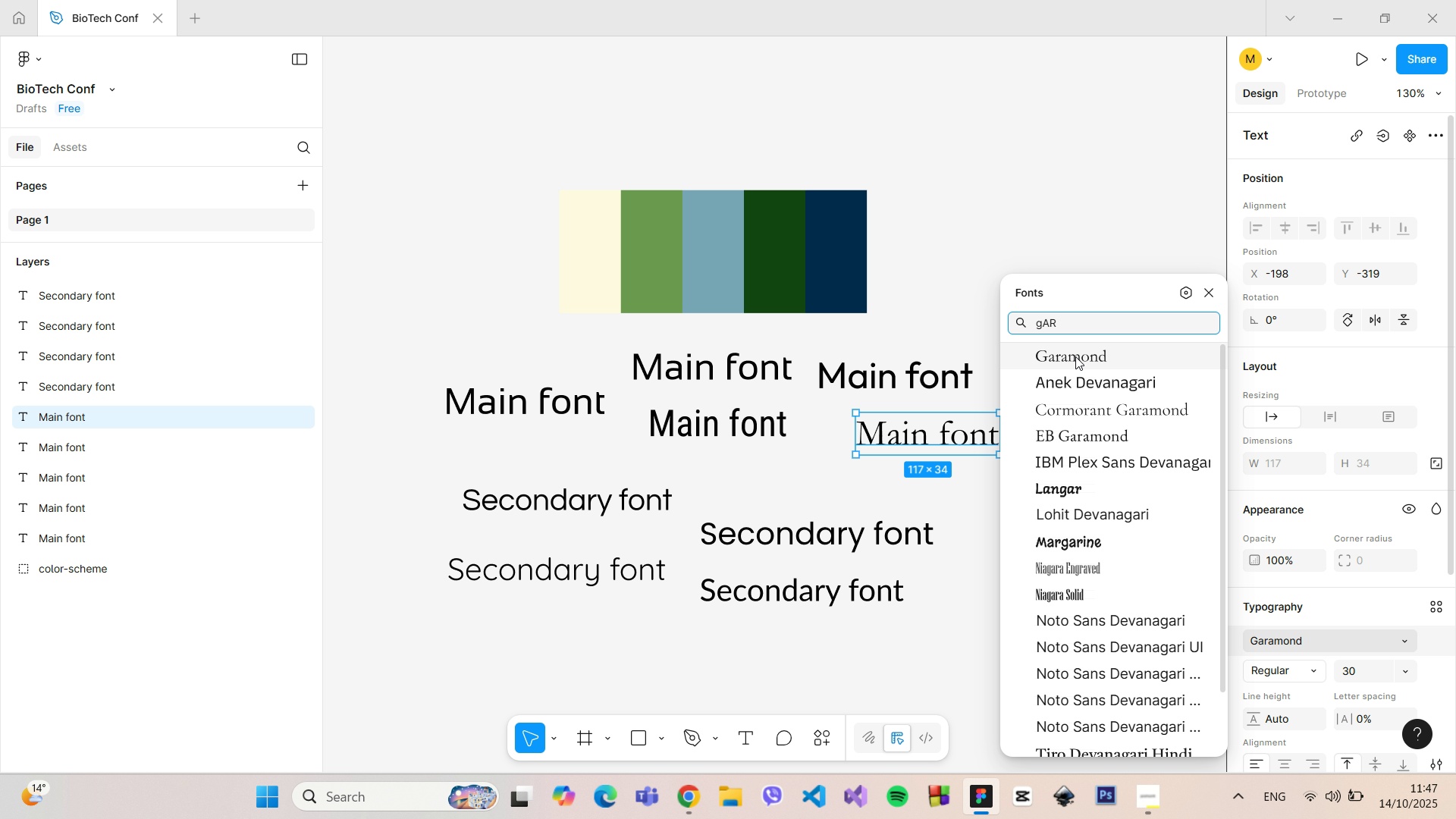 
mouse_move([1103, 447])
 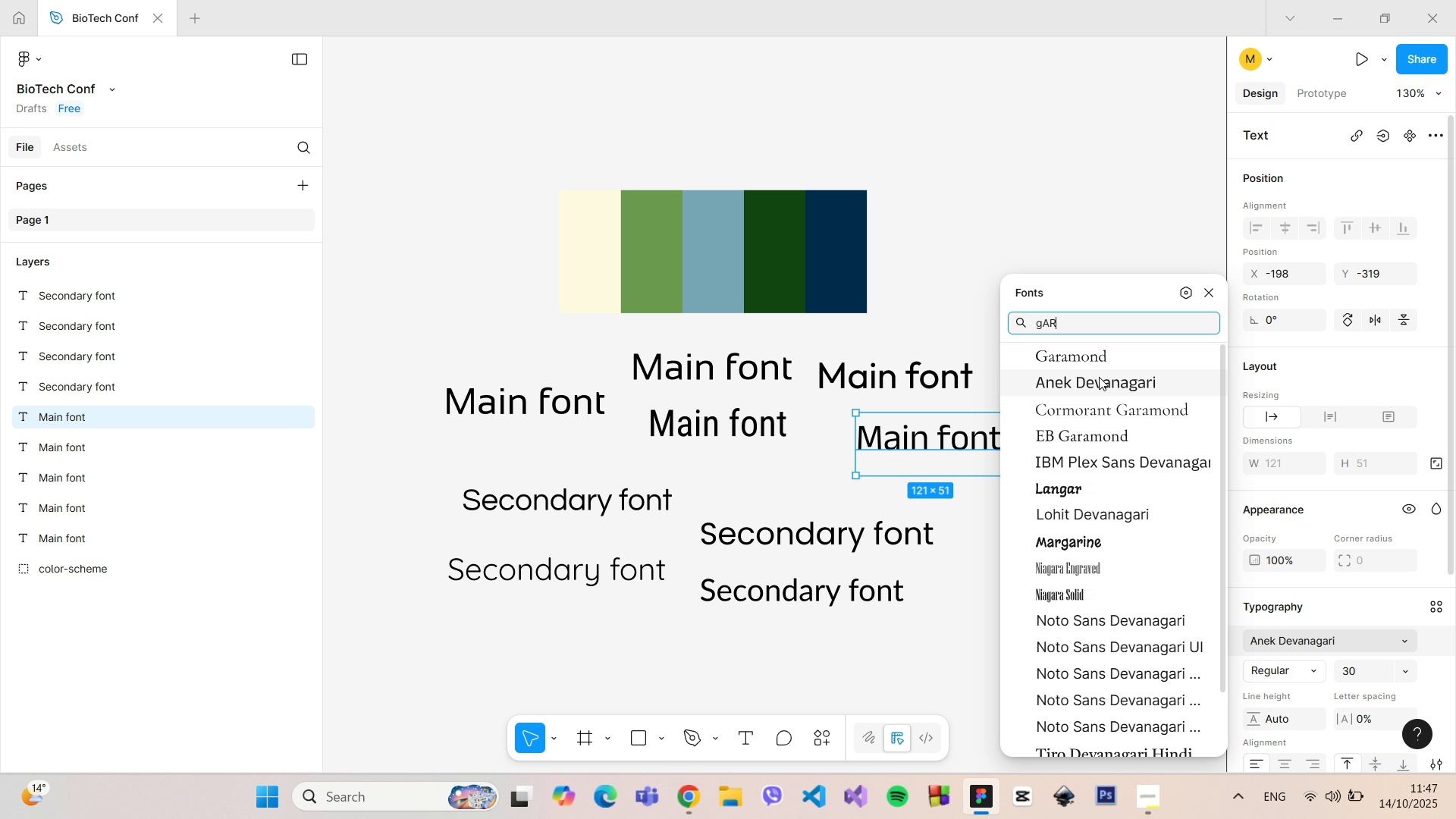 
wait(5.5)
 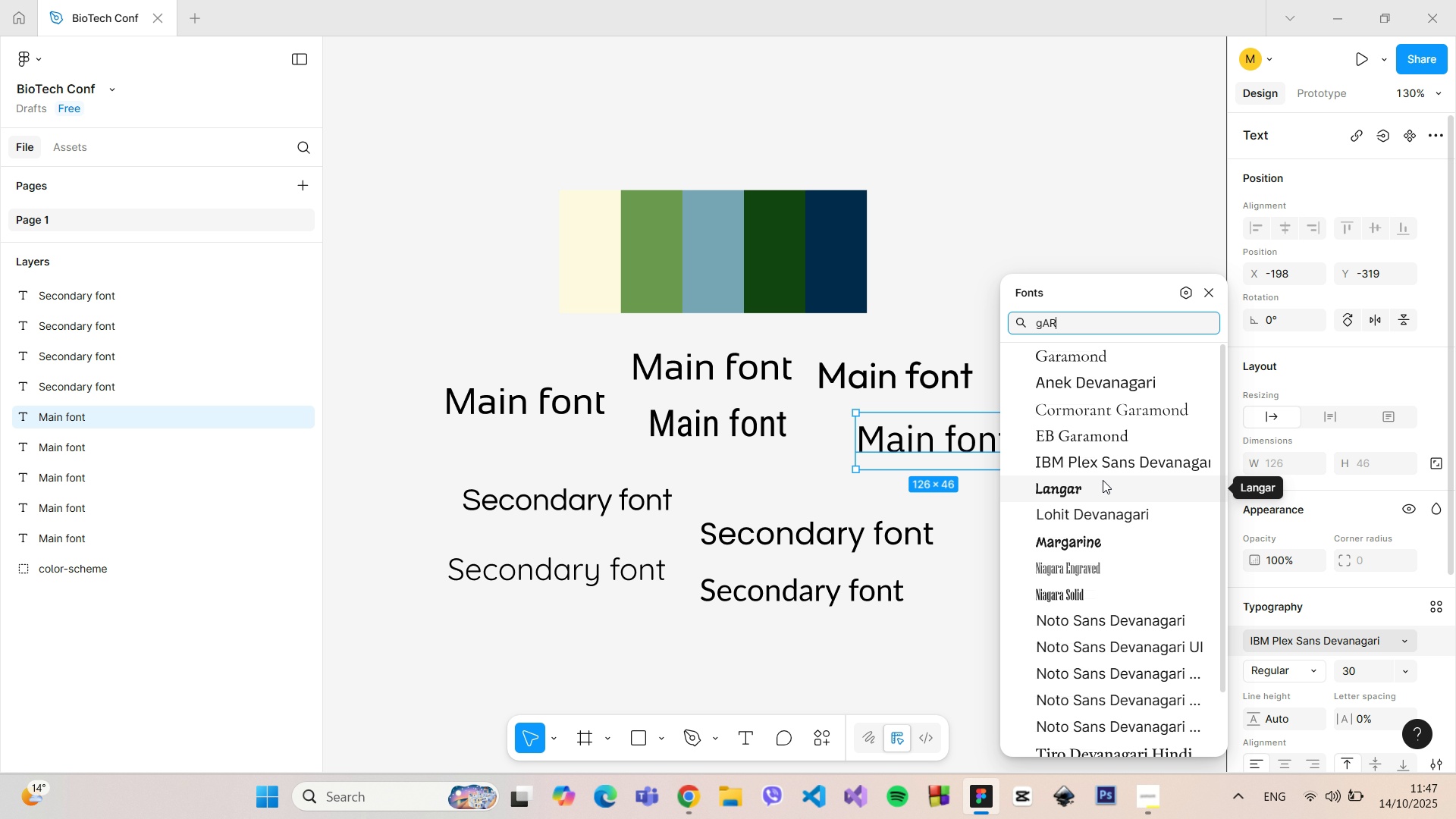 
left_click([1099, 377])
 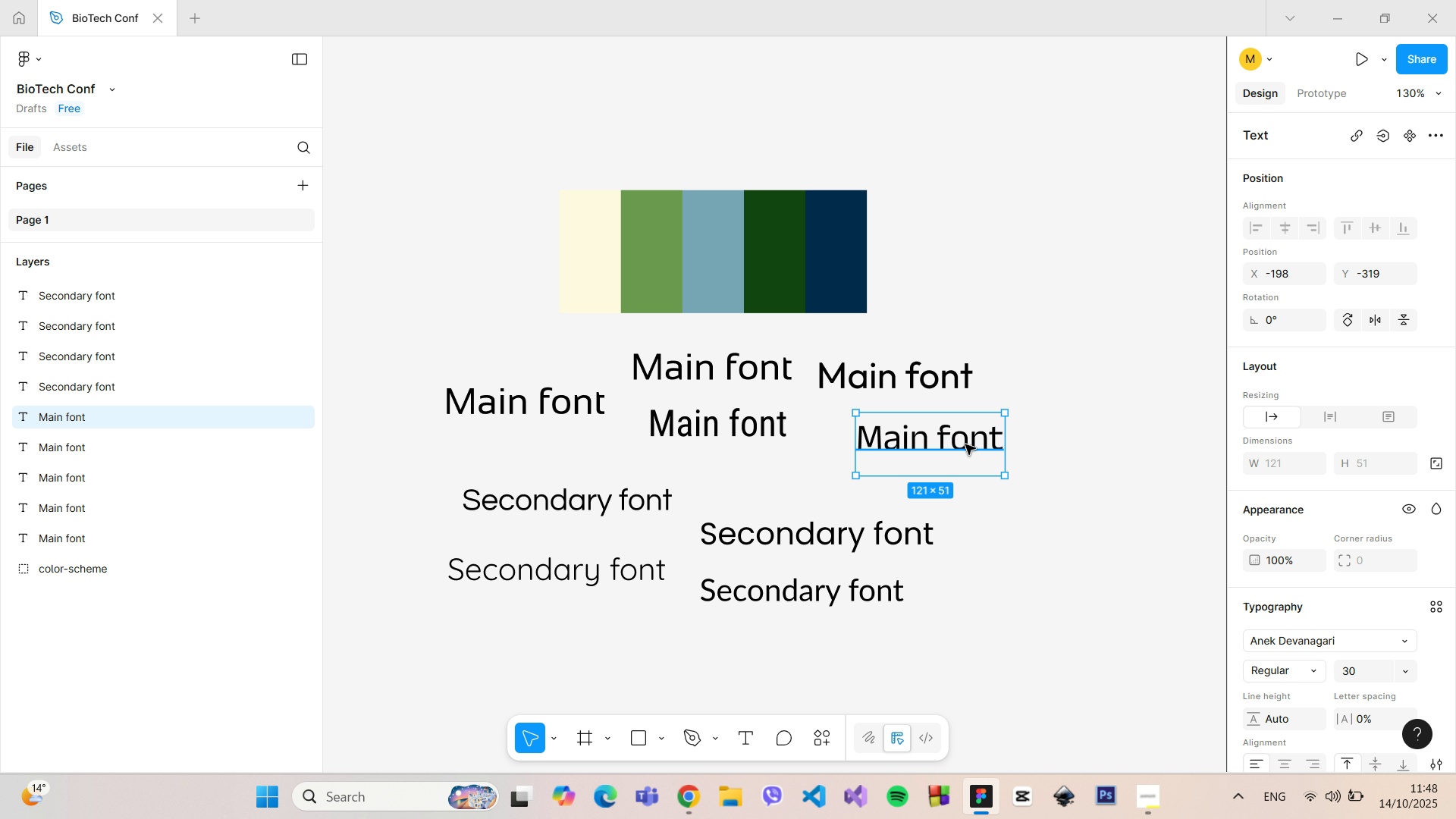 
left_click_drag(start_coordinate=[964, 444], to_coordinate=[936, 438])
 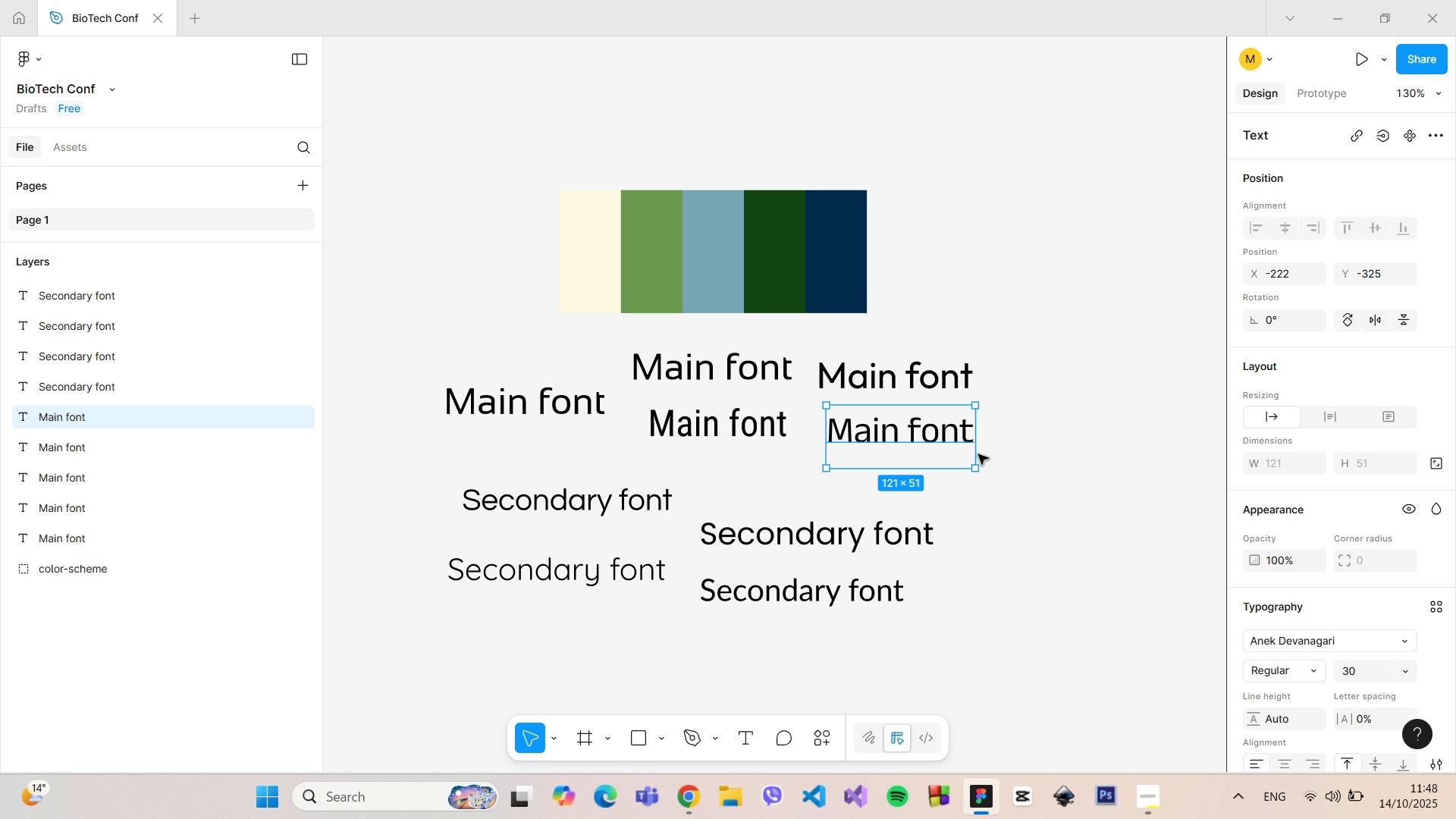 
mouse_move([984, 447])
 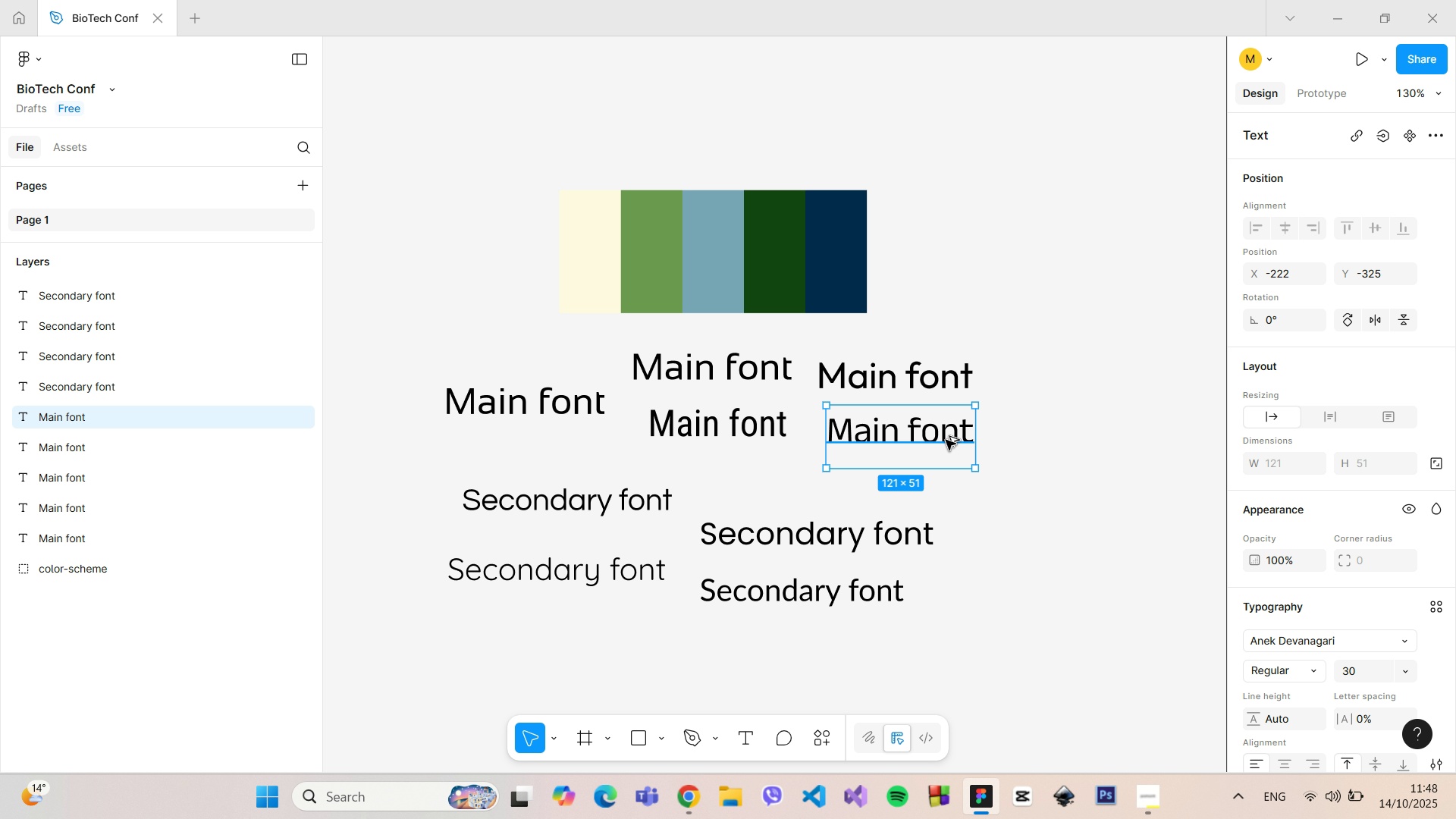 
hold_key(key=AltLeft, duration=0.79)
left_click_drag(start_coordinate=[945, 440], to_coordinate=[1079, 428])
 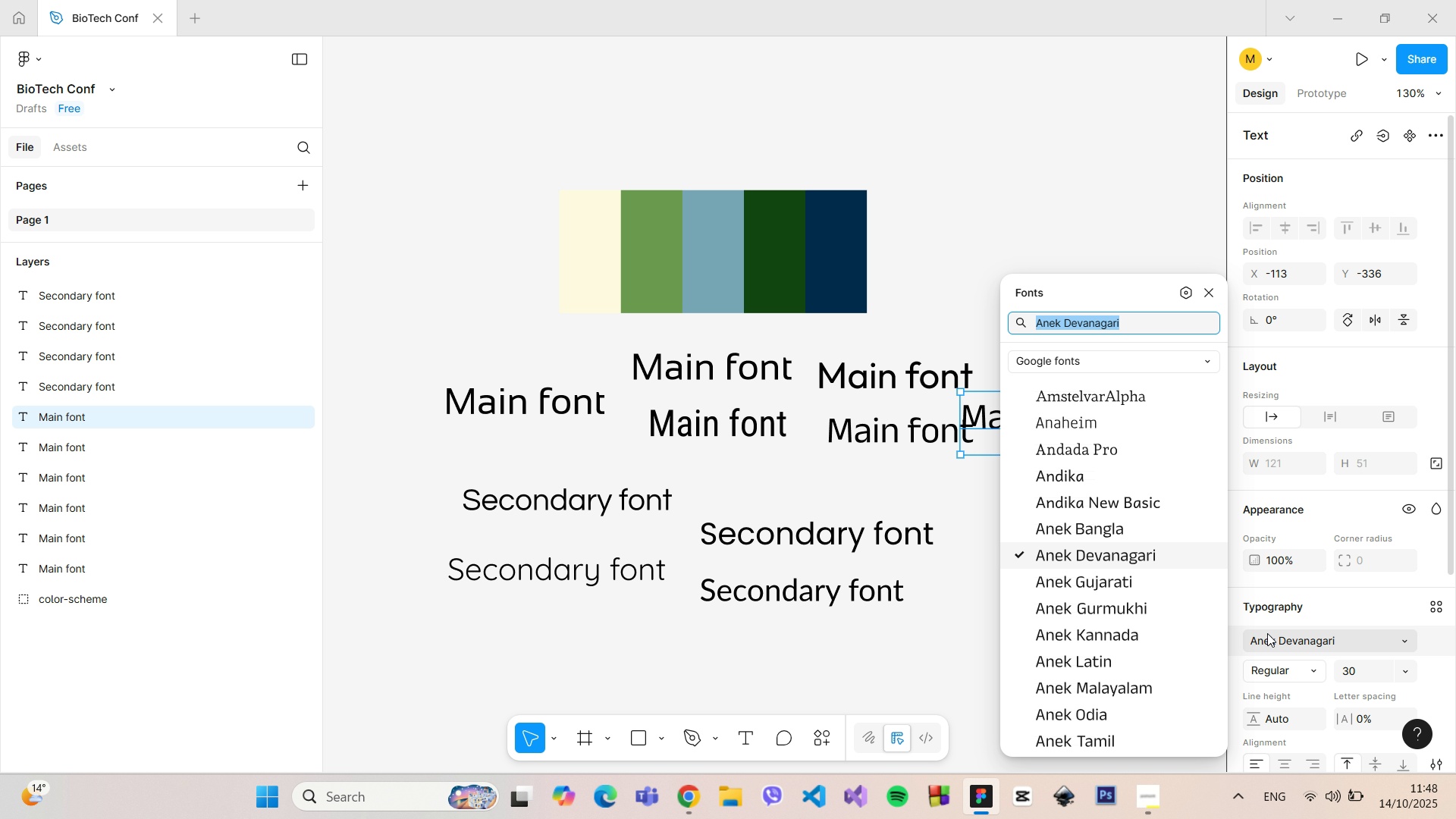 
type(Baske)
 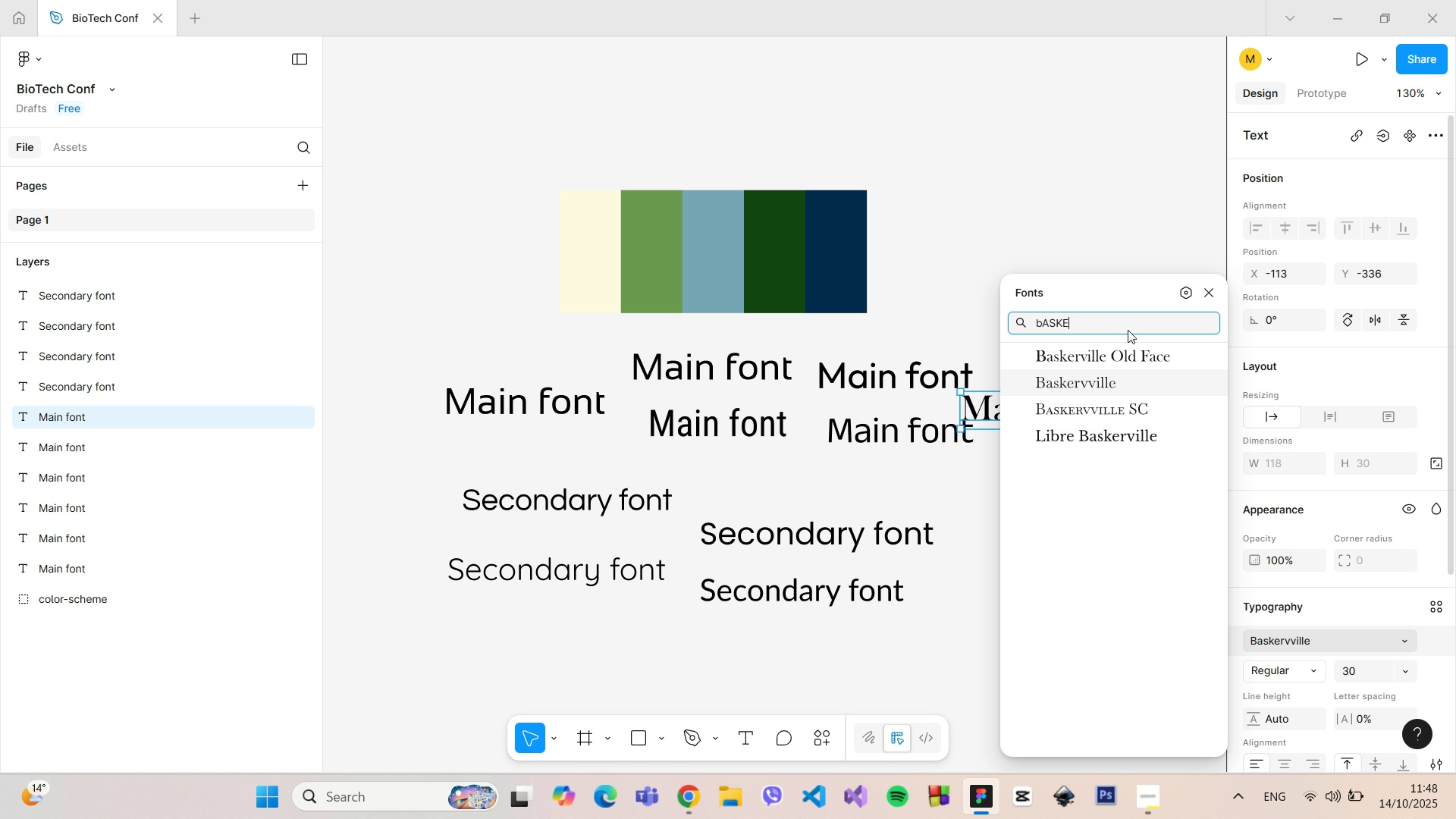 
left_click_drag(start_coordinate=[1125, 297], to_coordinate=[1302, 259])
 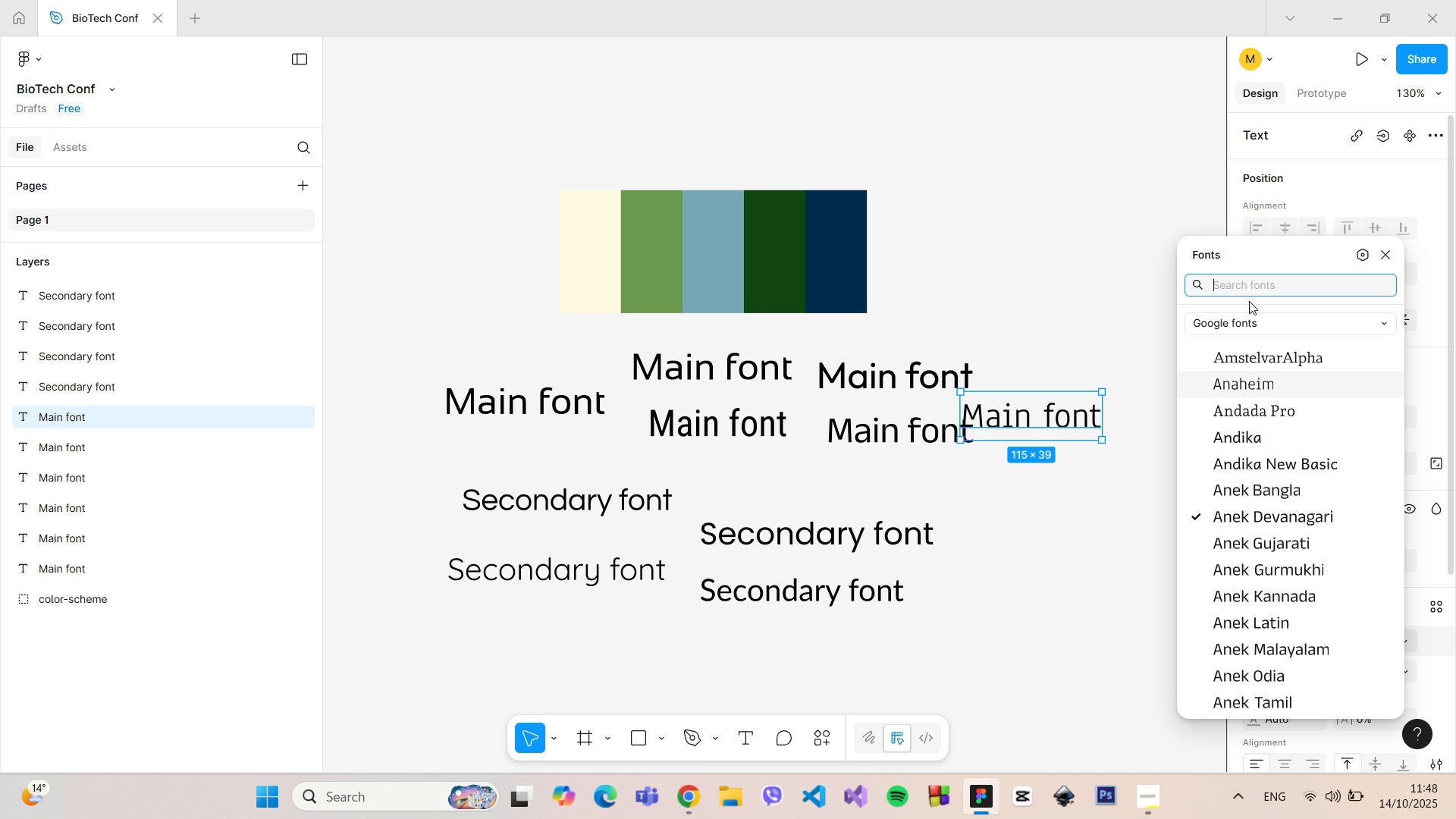 
type(Bask)
 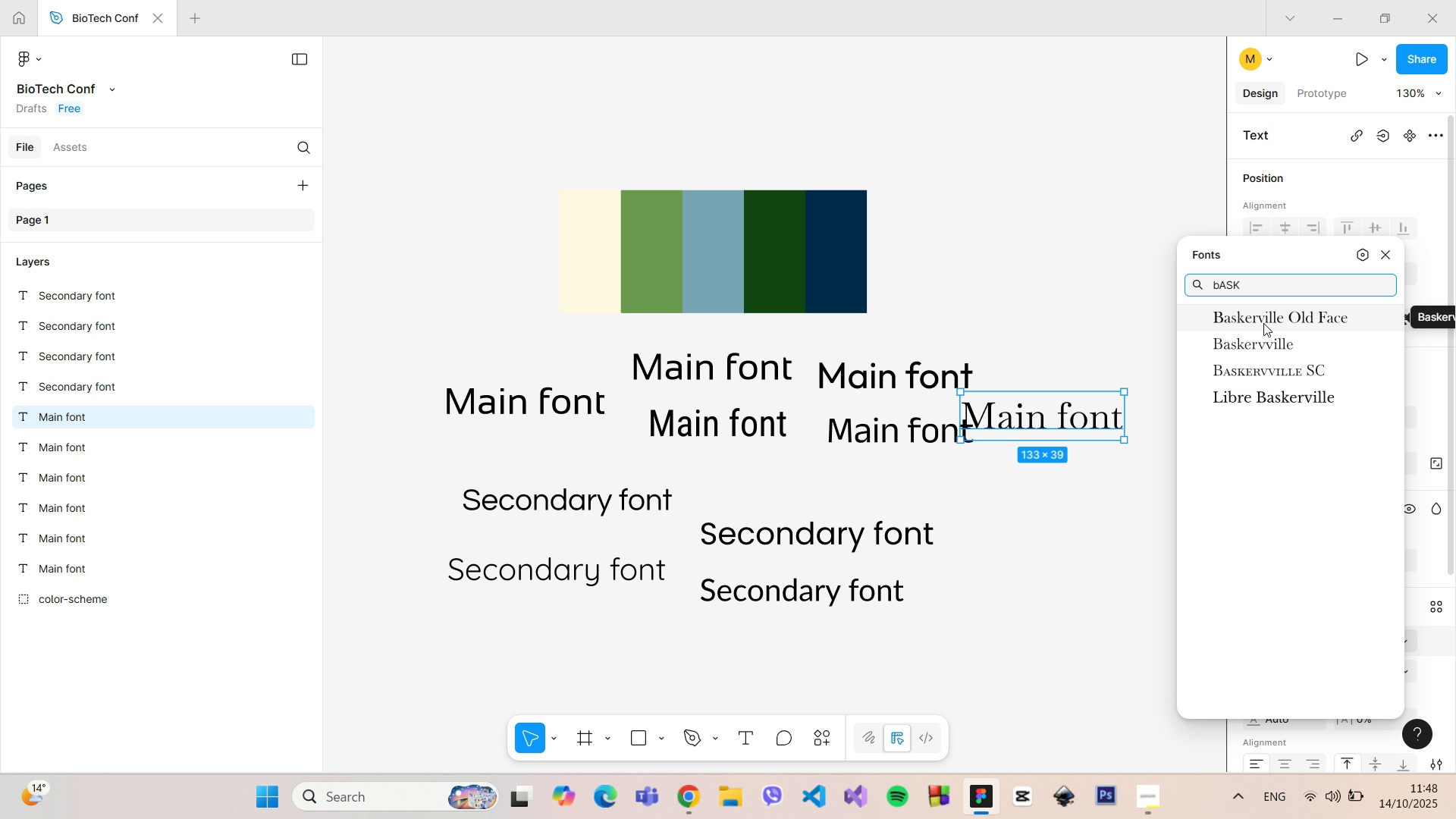 
wait(12.22)
 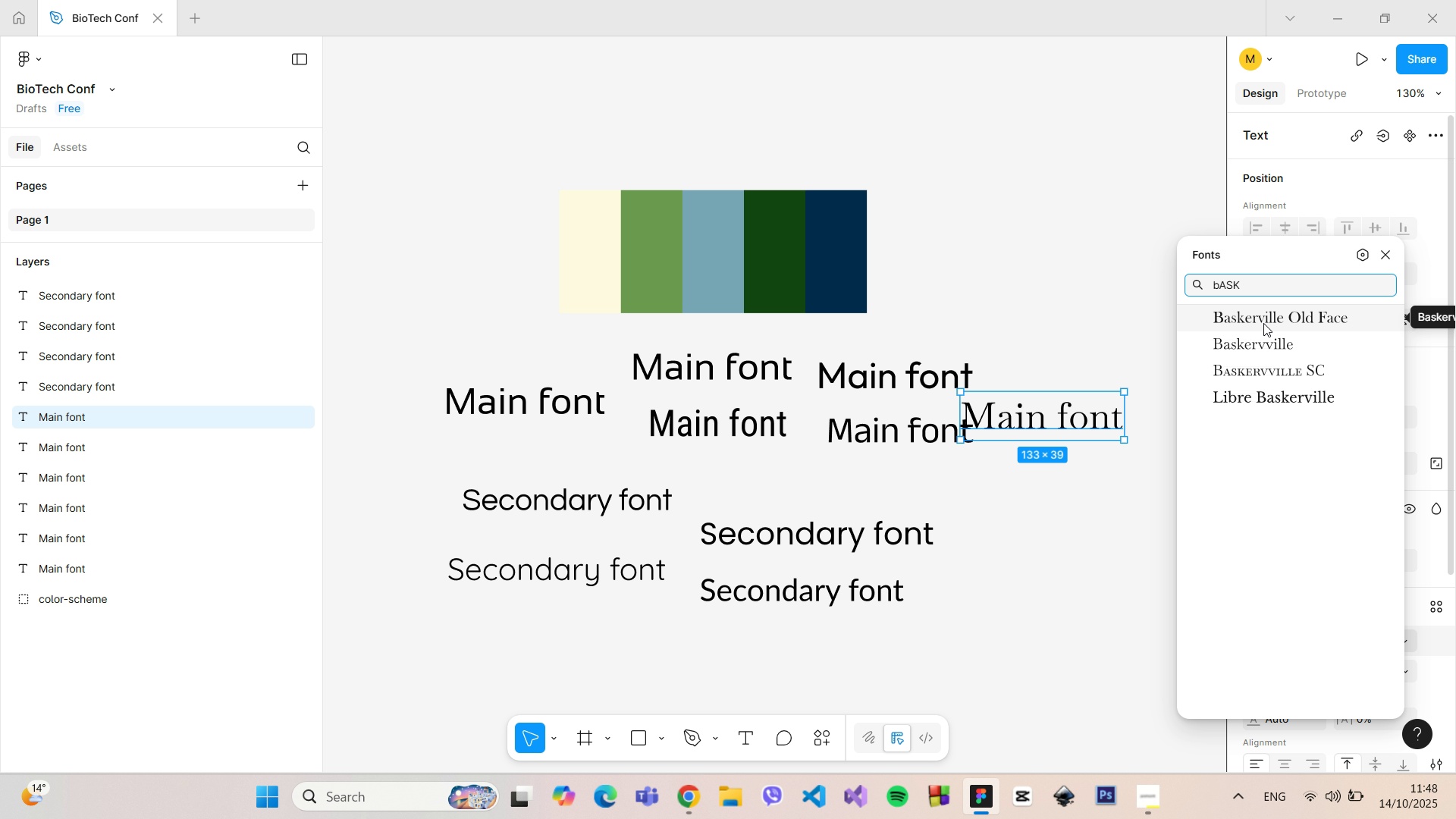 
left_click([1282, 391])
 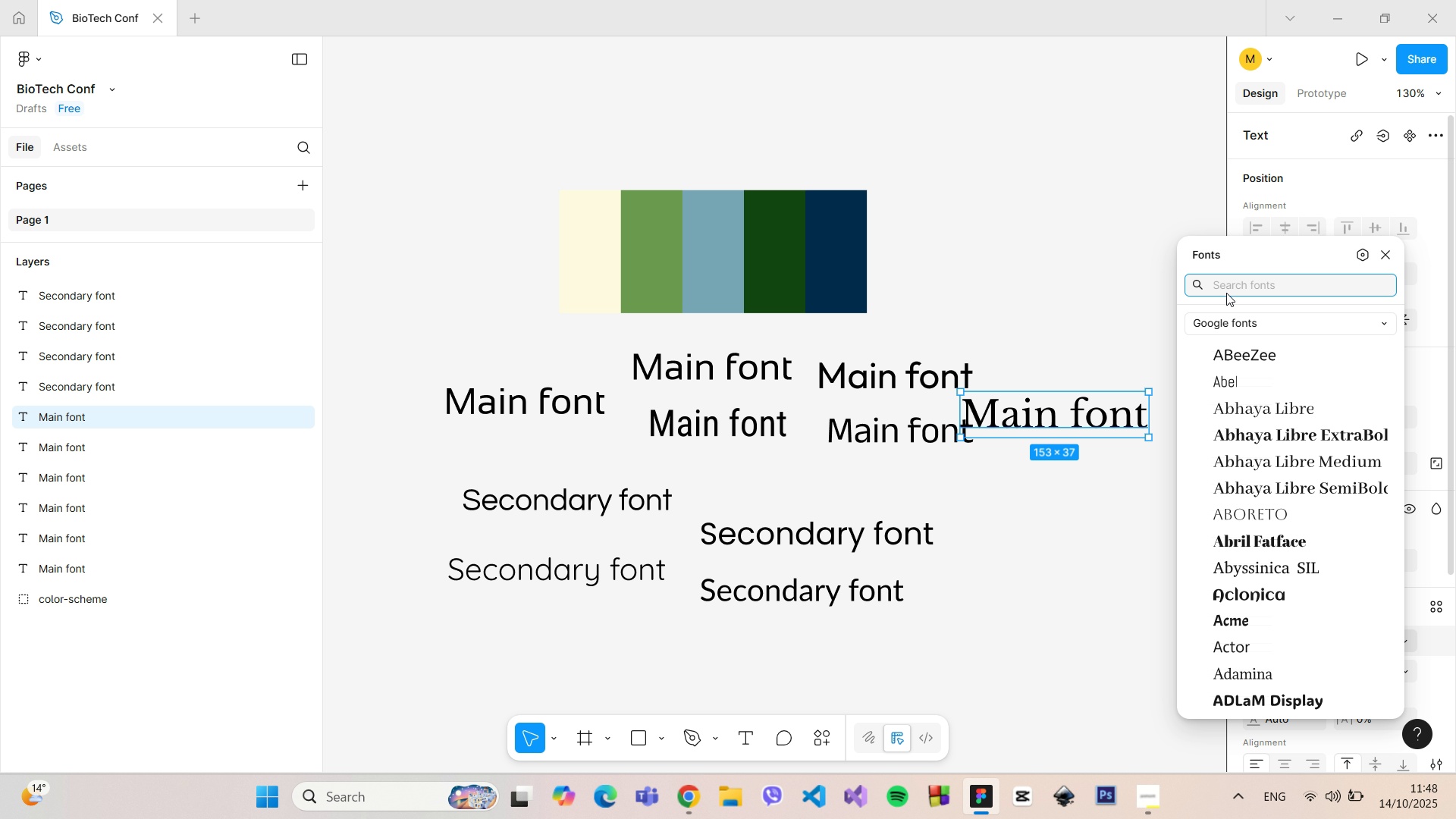 
type(Bas)
 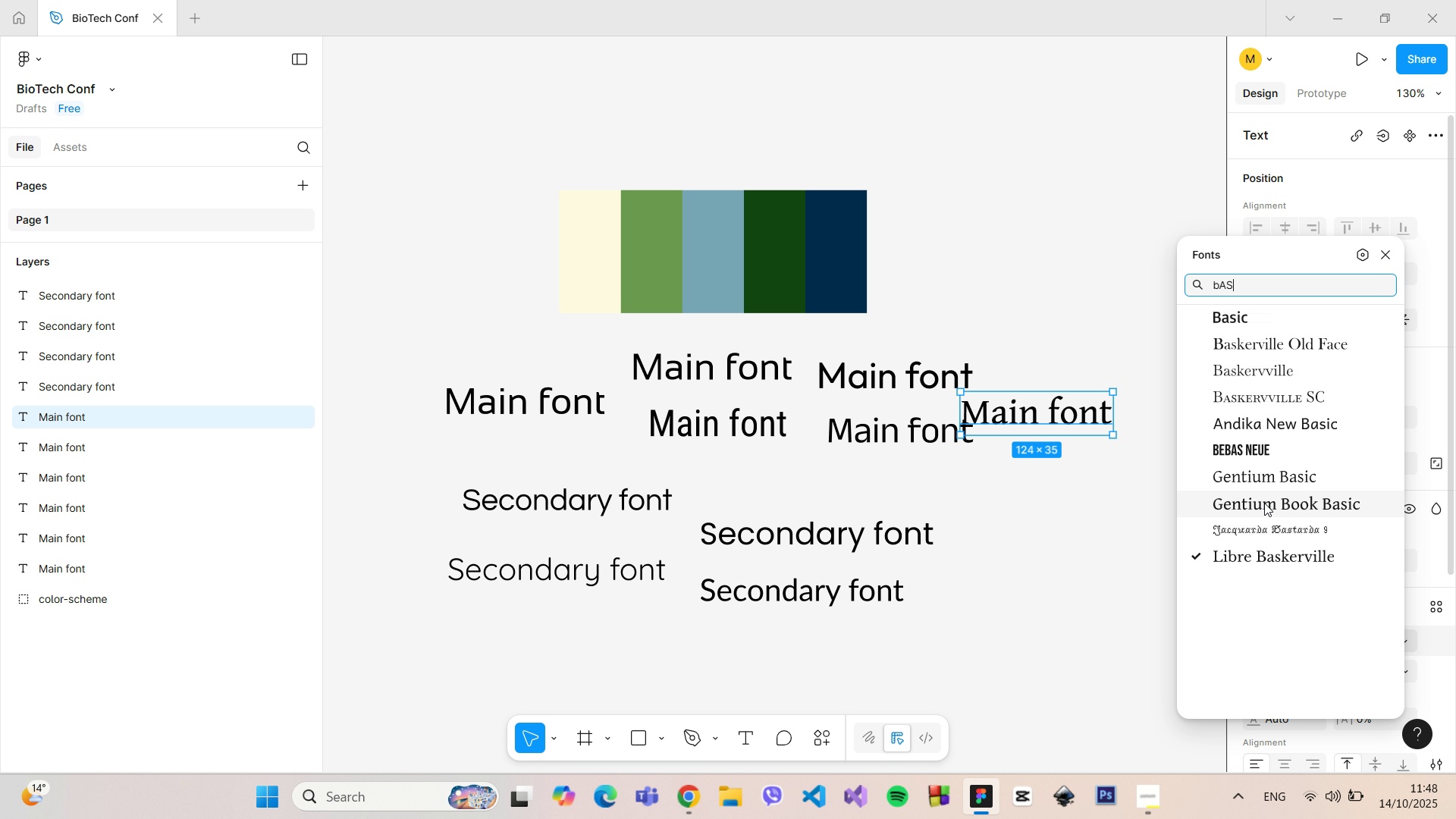 
wait(8.98)
 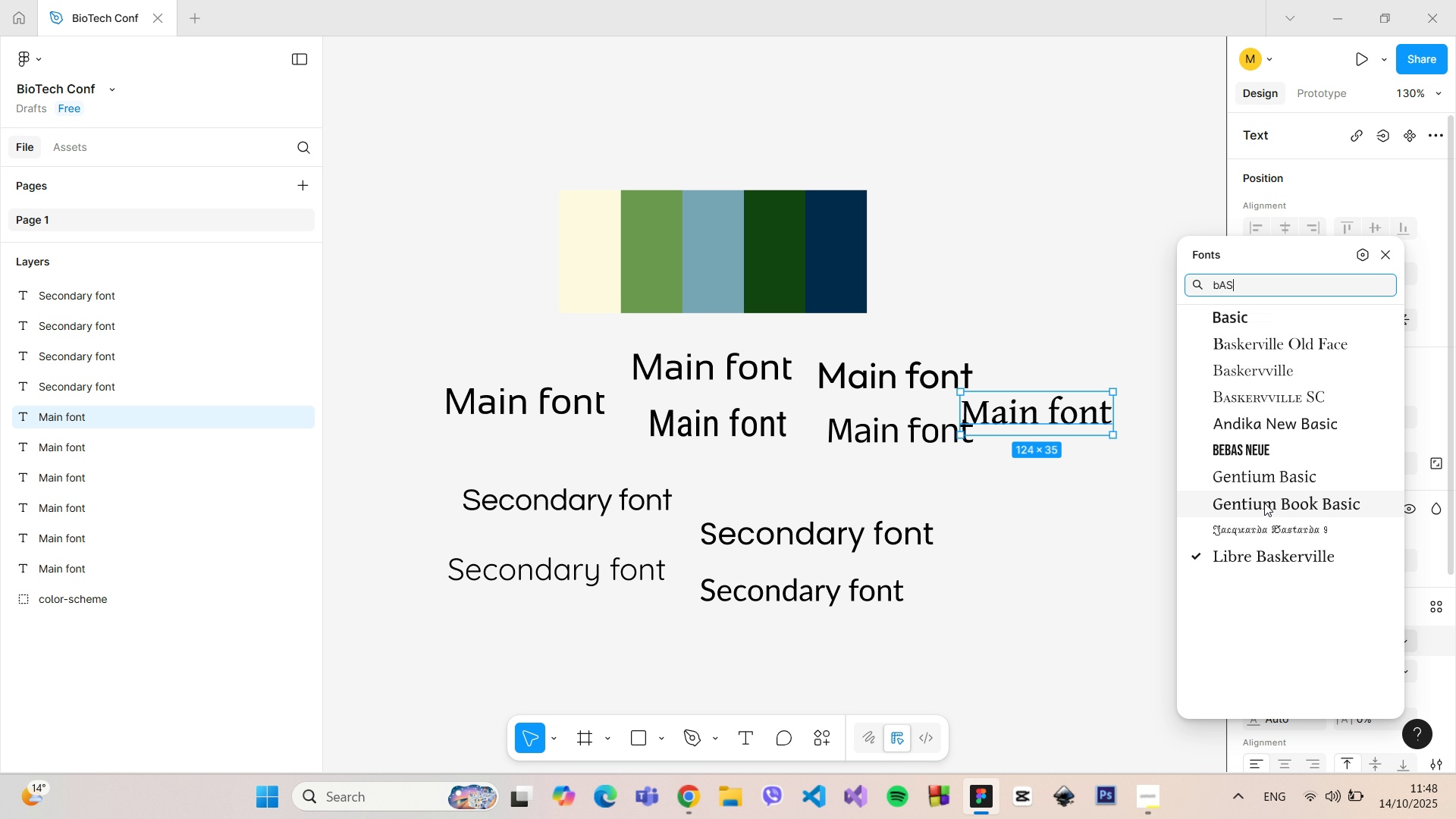 
left_click([1278, 553])
 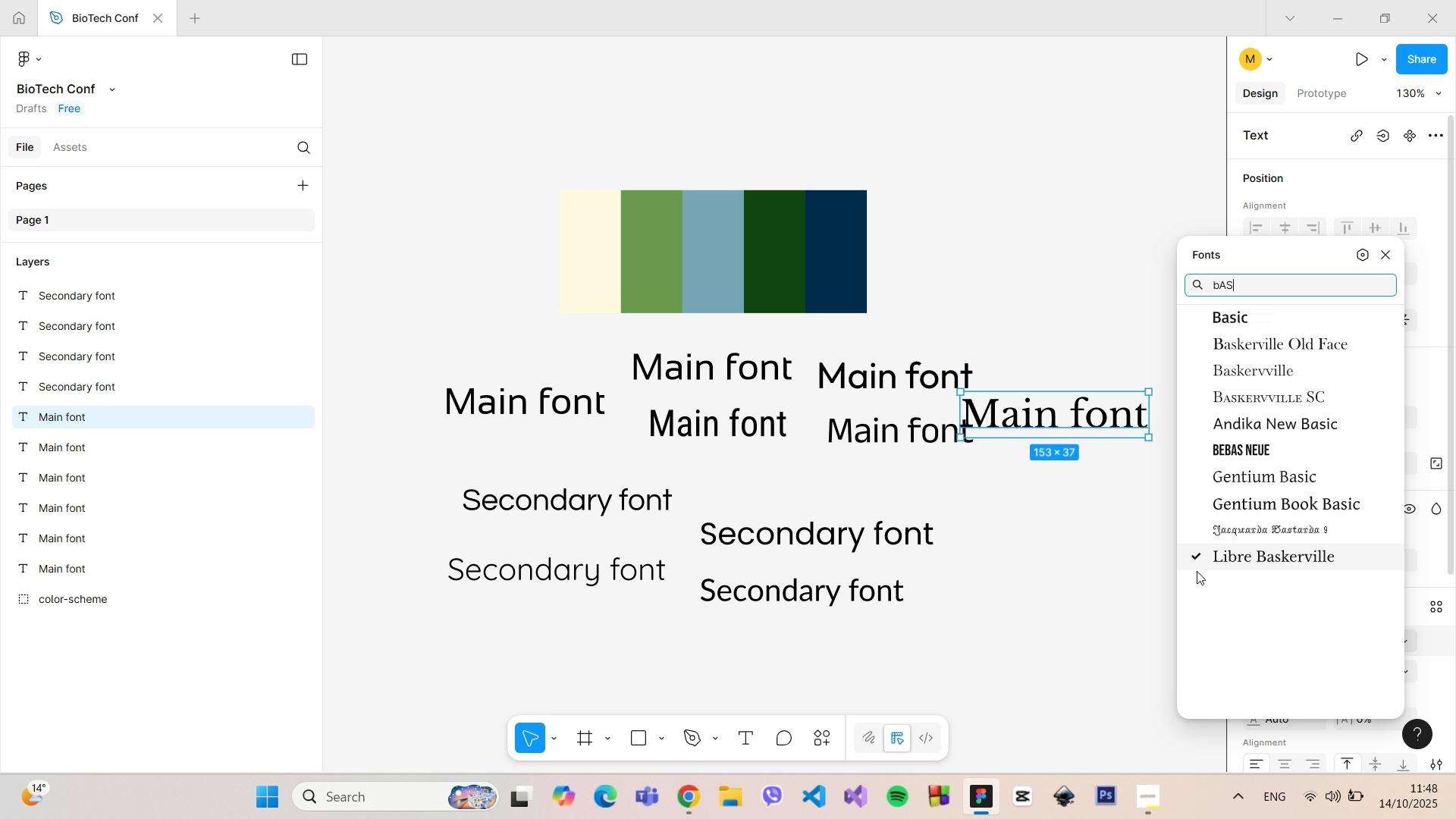 
double_click([1125, 576])
 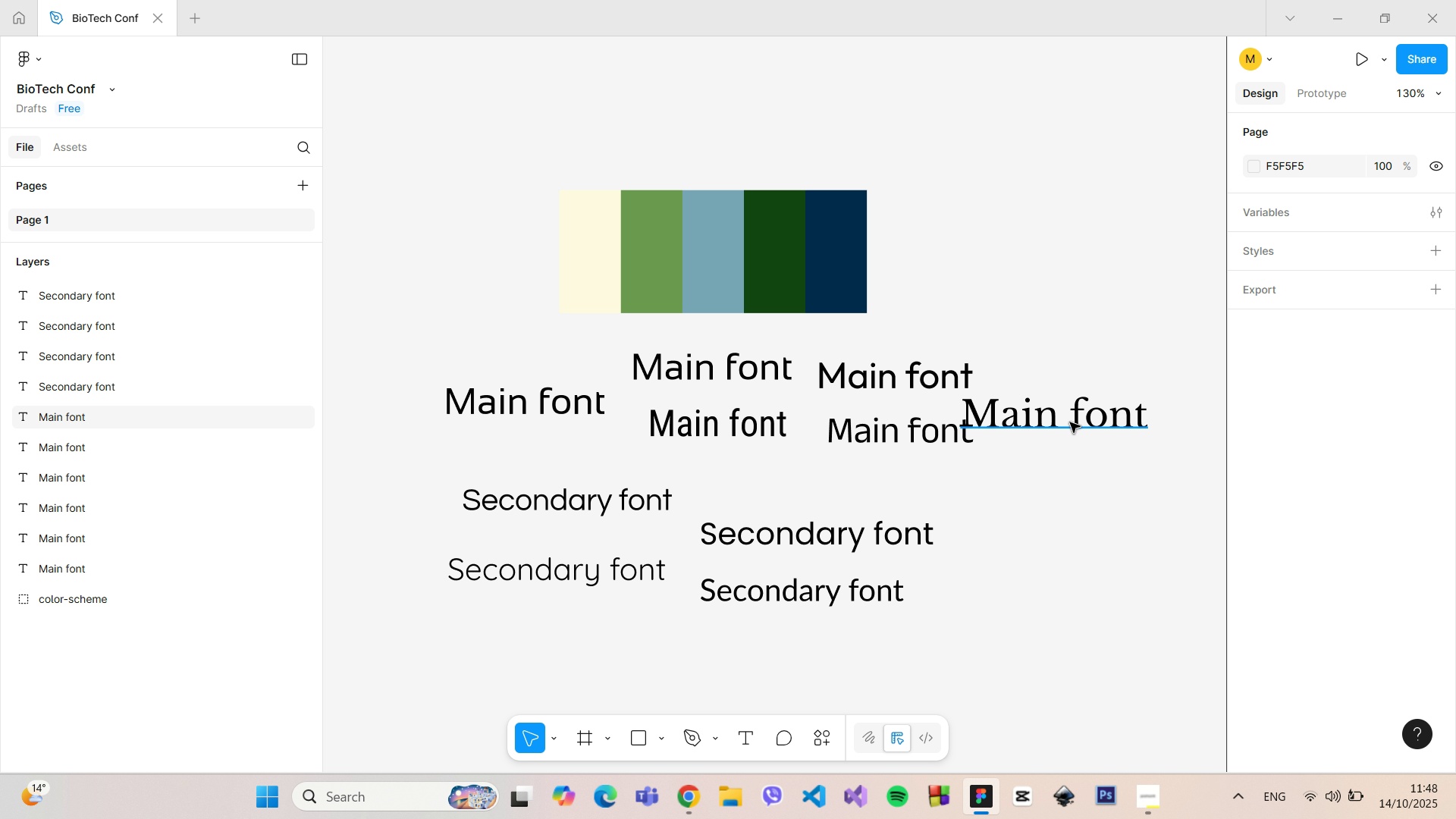 
left_click_drag(start_coordinate=[1069, 419], to_coordinate=[1081, 304])
 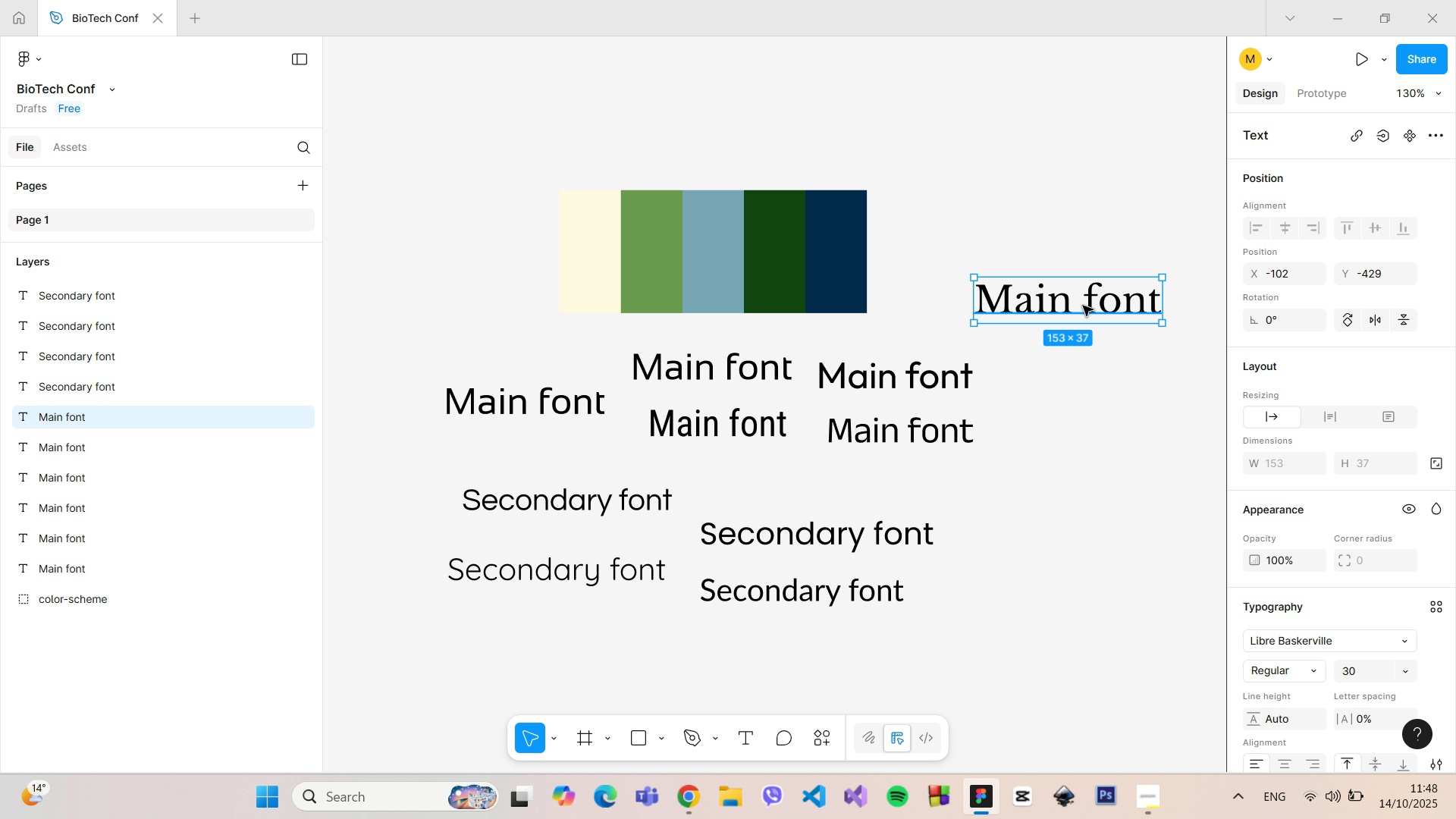 
hold_key(key=AltLeft, duration=0.69)
left_click_drag(start_coordinate=[1081, 304], to_coordinate=[1109, 381])
 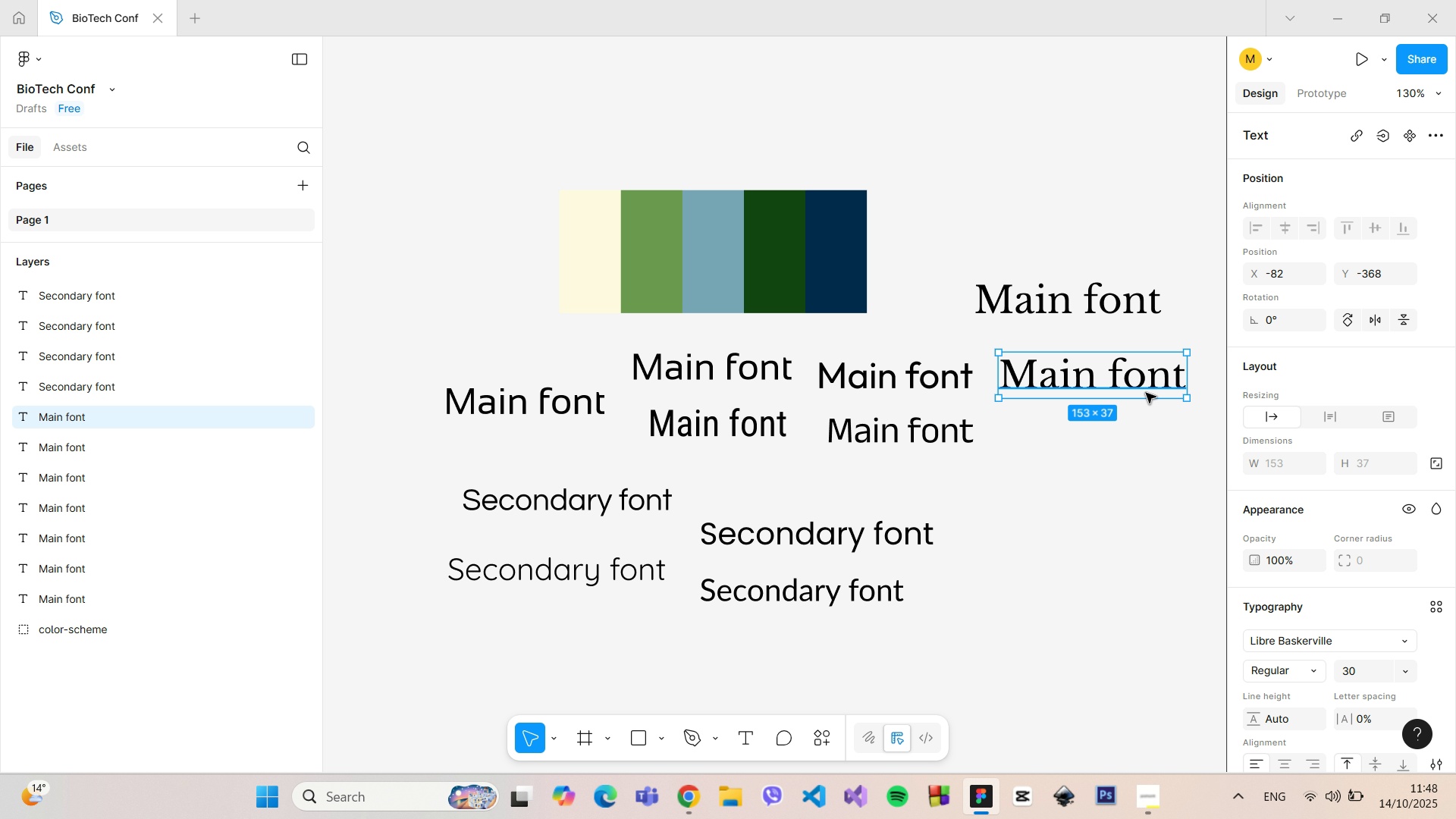 
wait(5.91)
 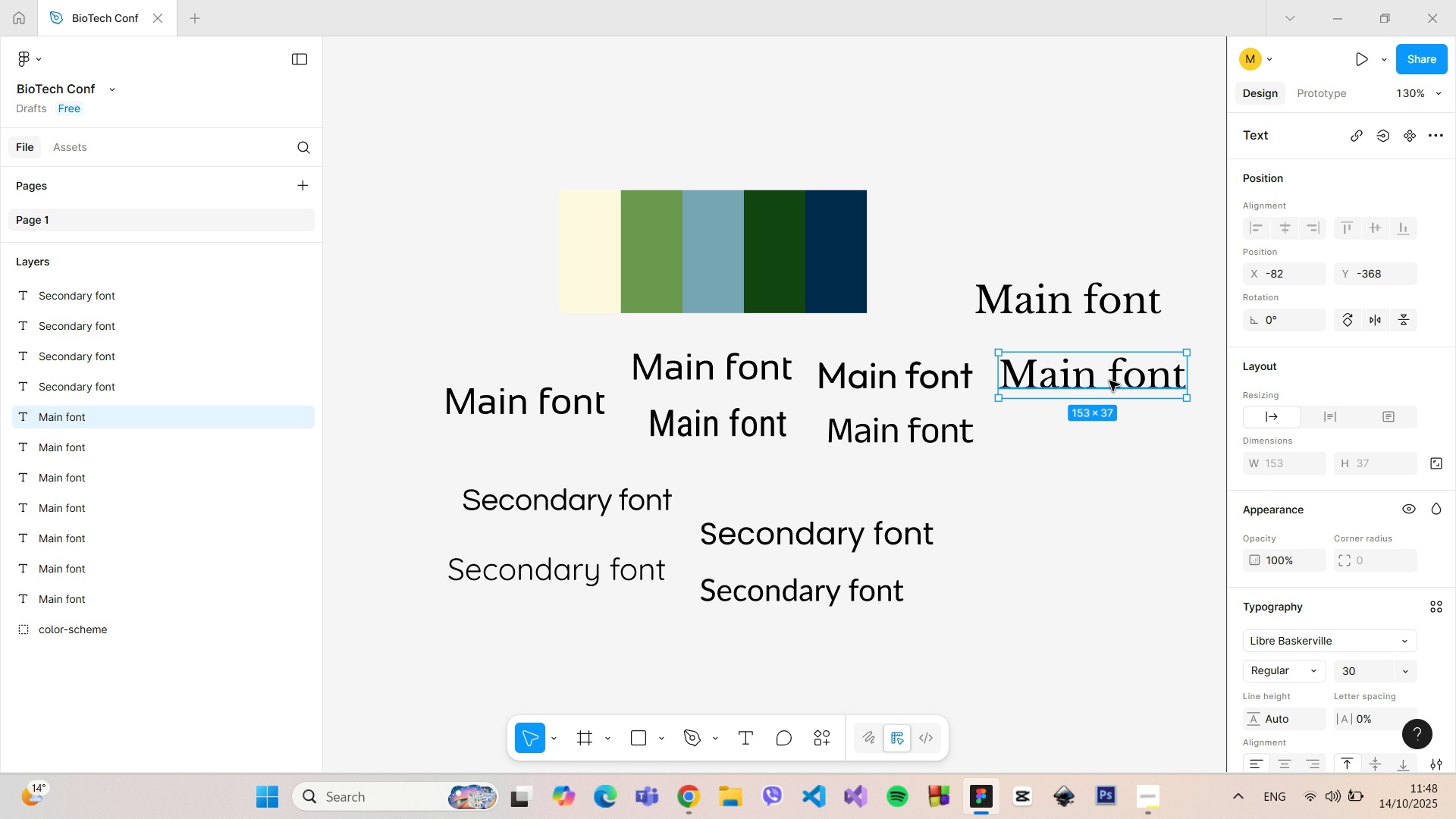 
left_click([1315, 643])
 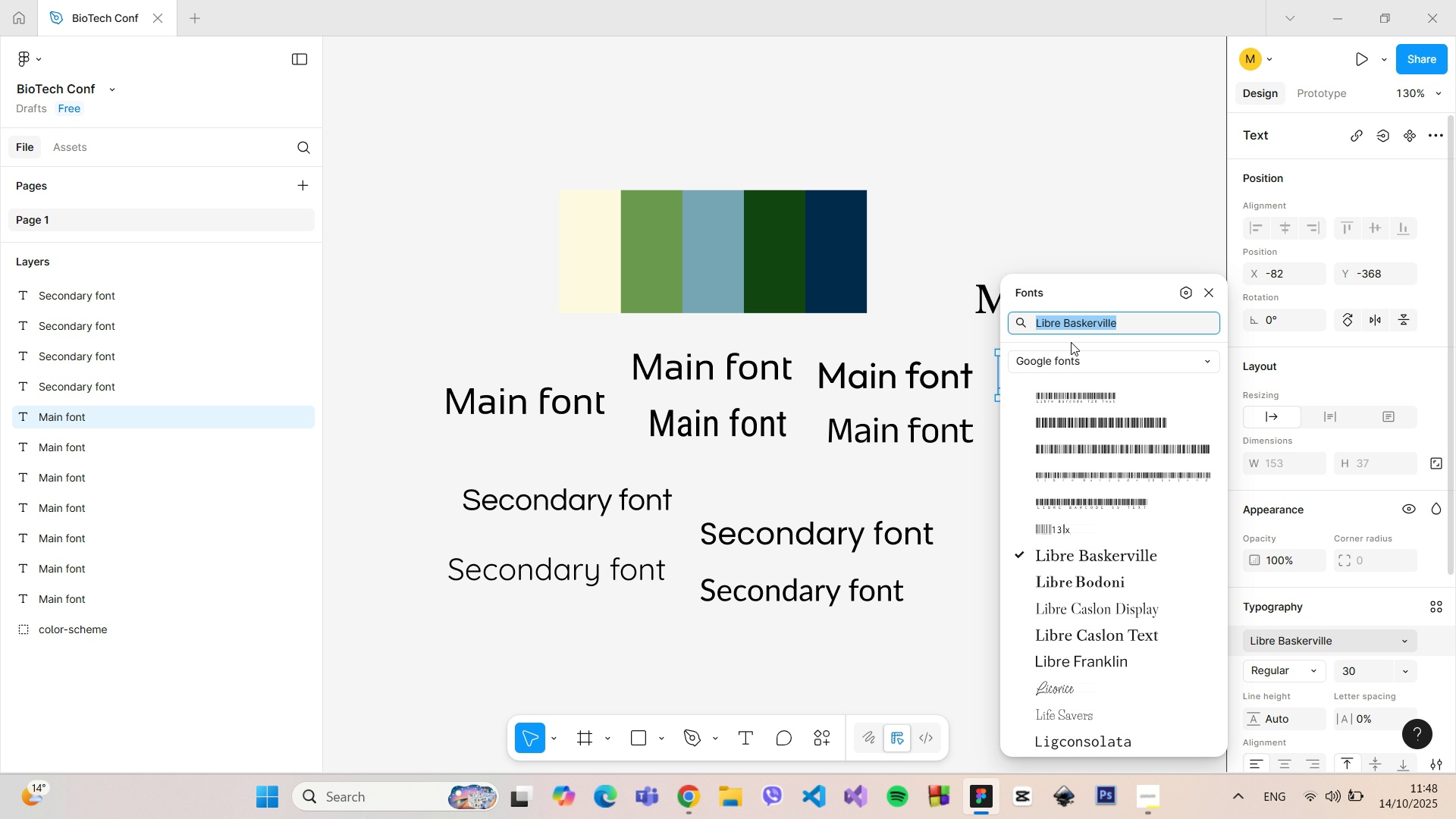 
wait(7.73)
 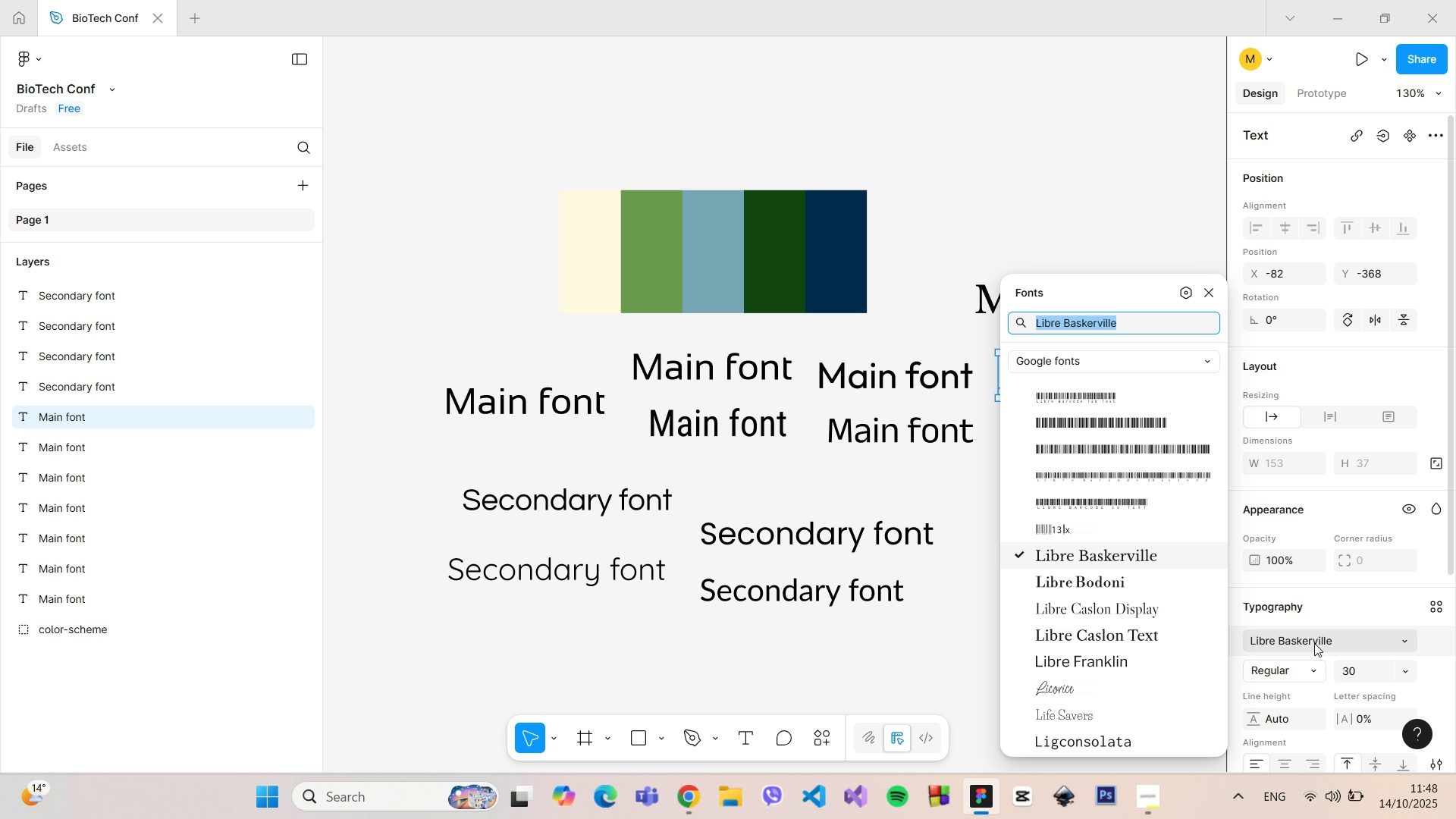 
double_click([1090, 325])
 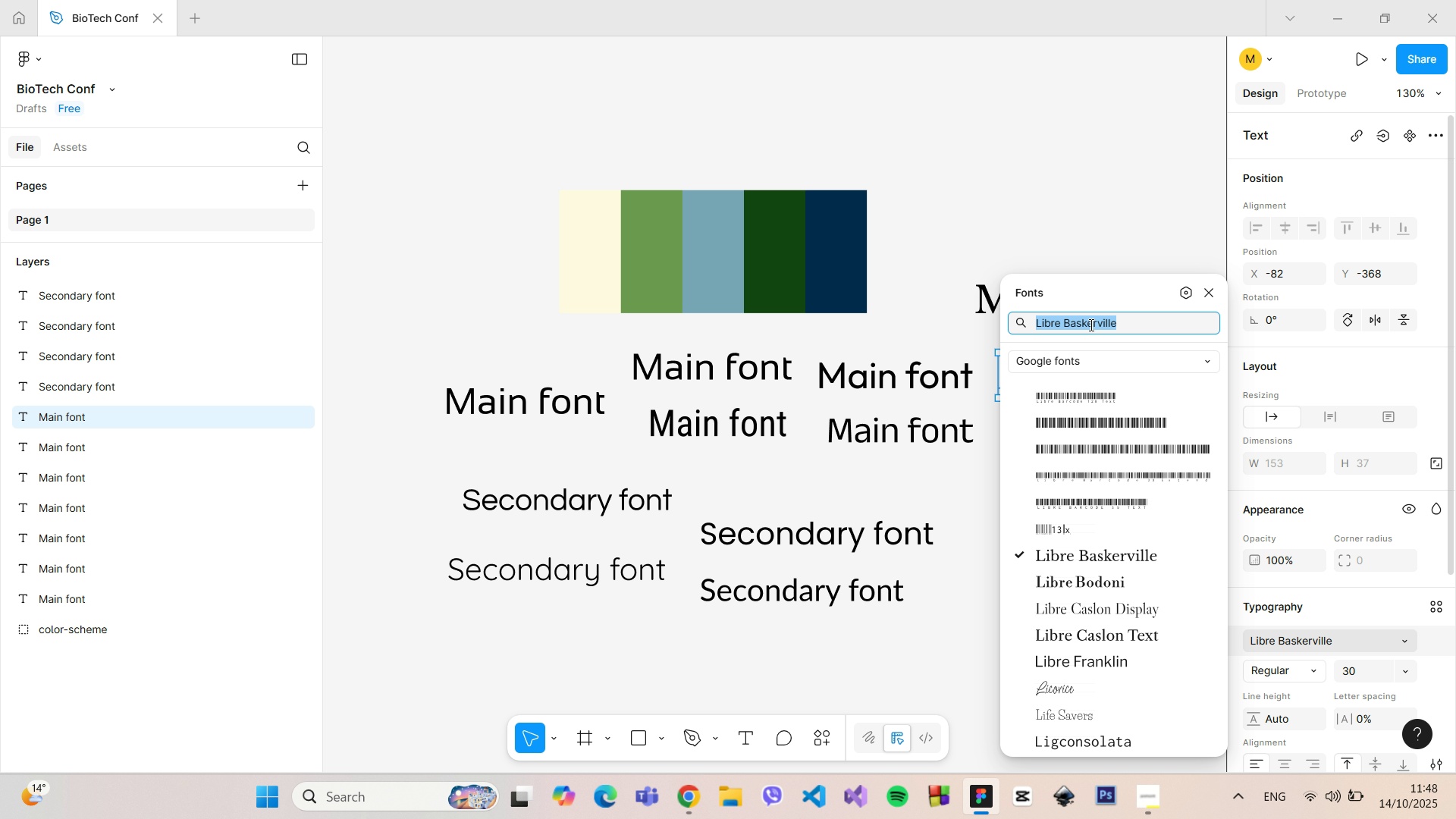 
triple_click([1090, 325])
 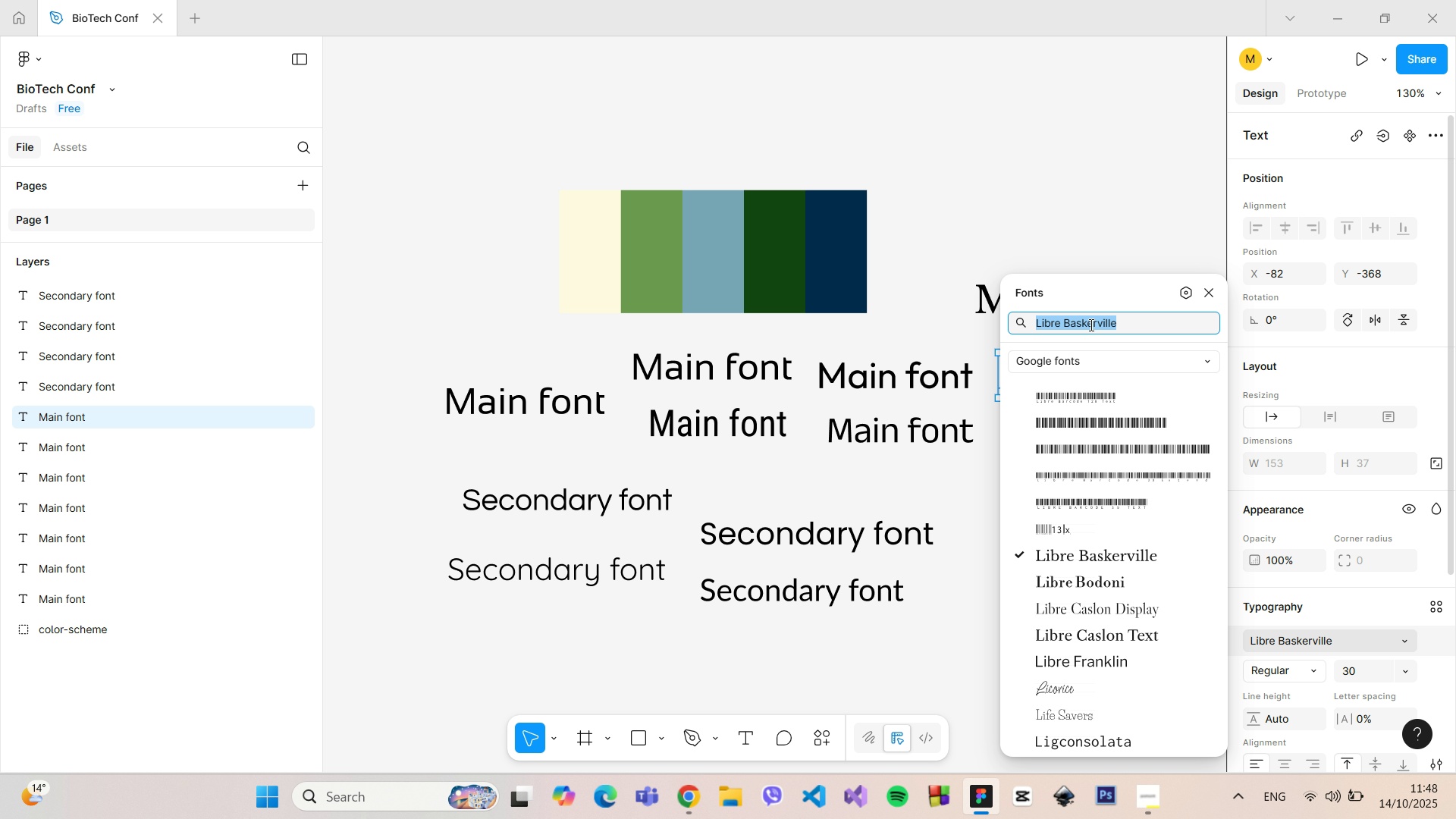 
left_click([1090, 325])
 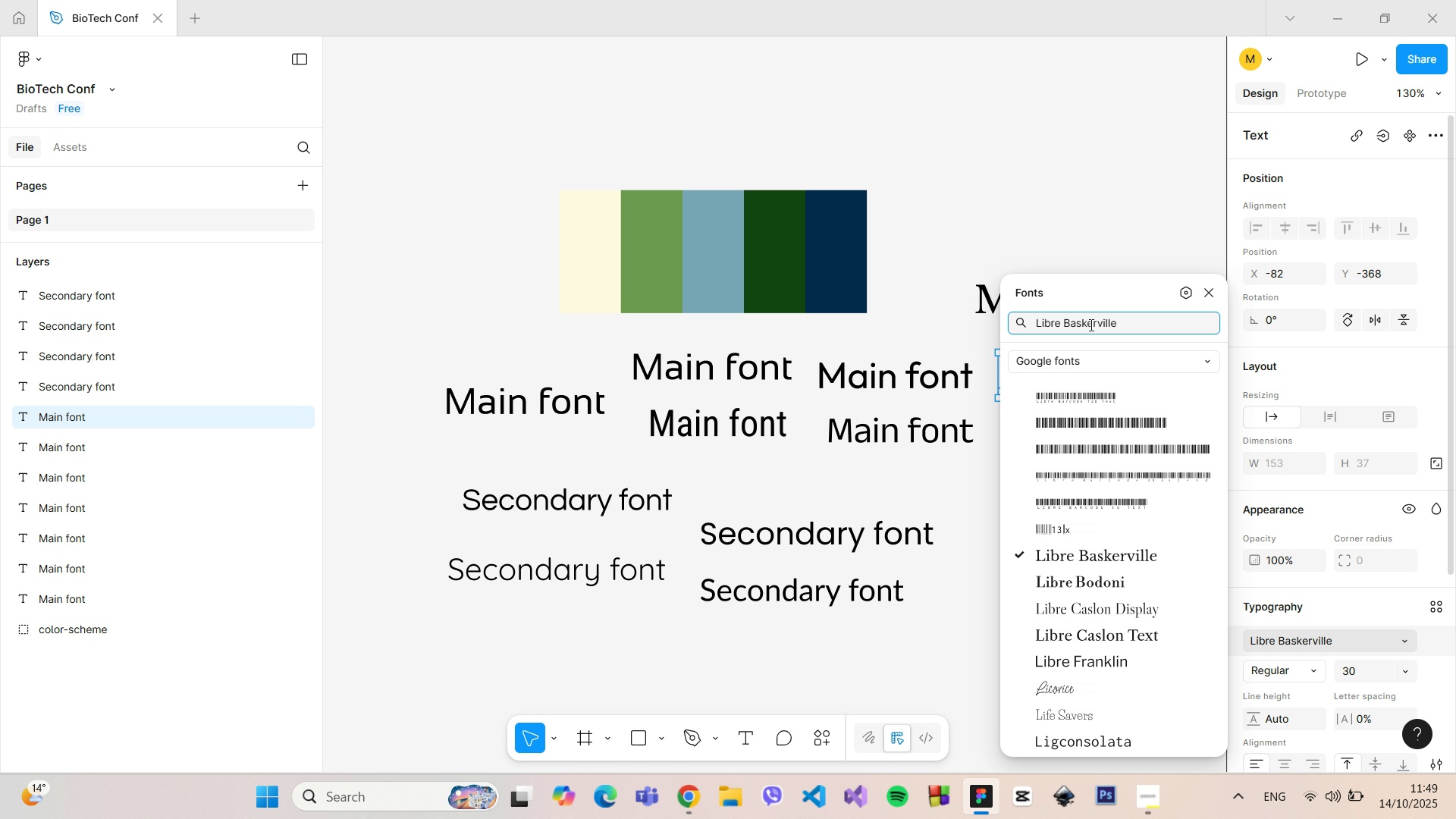 
wait(6.13)
 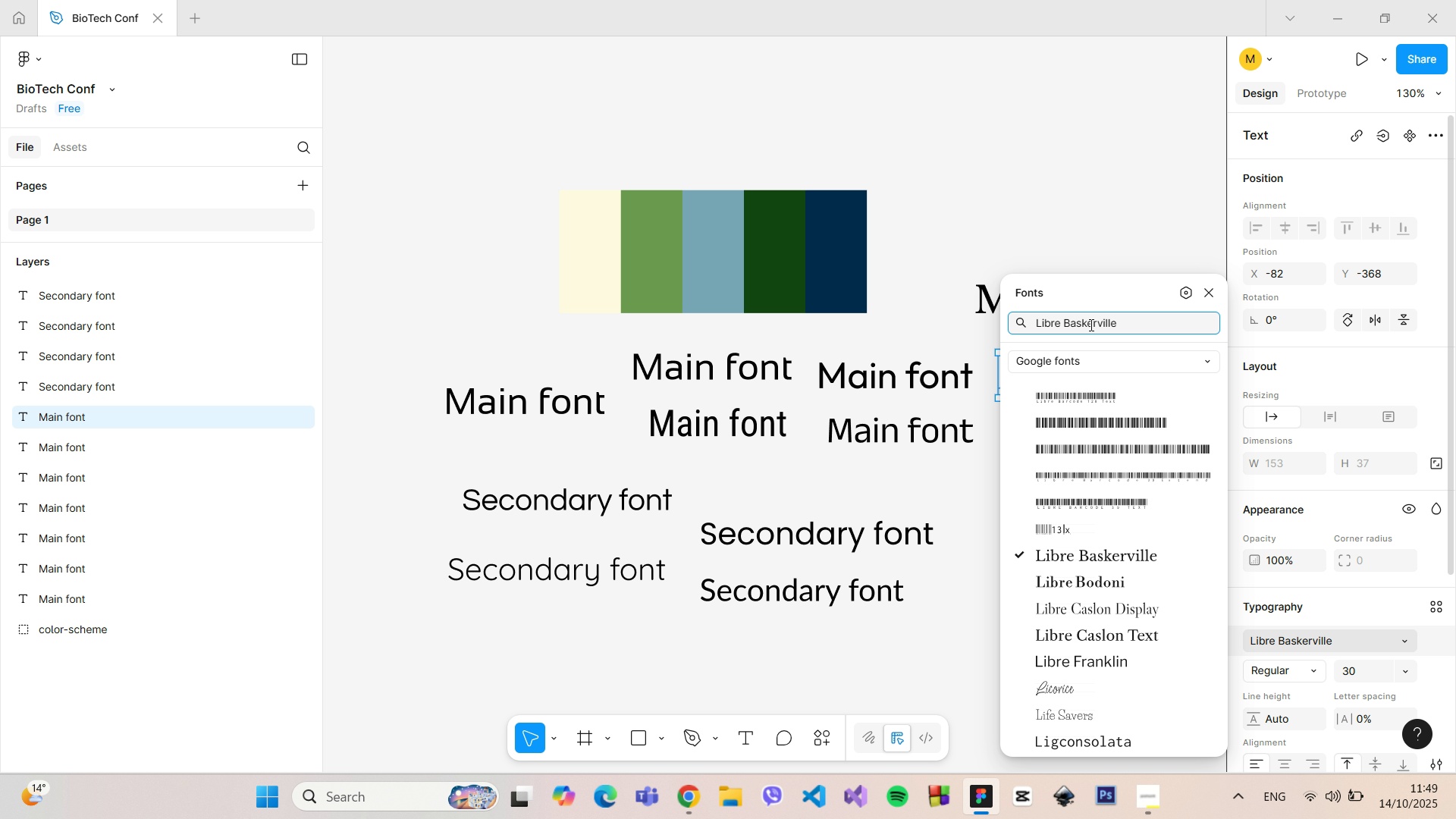 
key(Shift+N)
 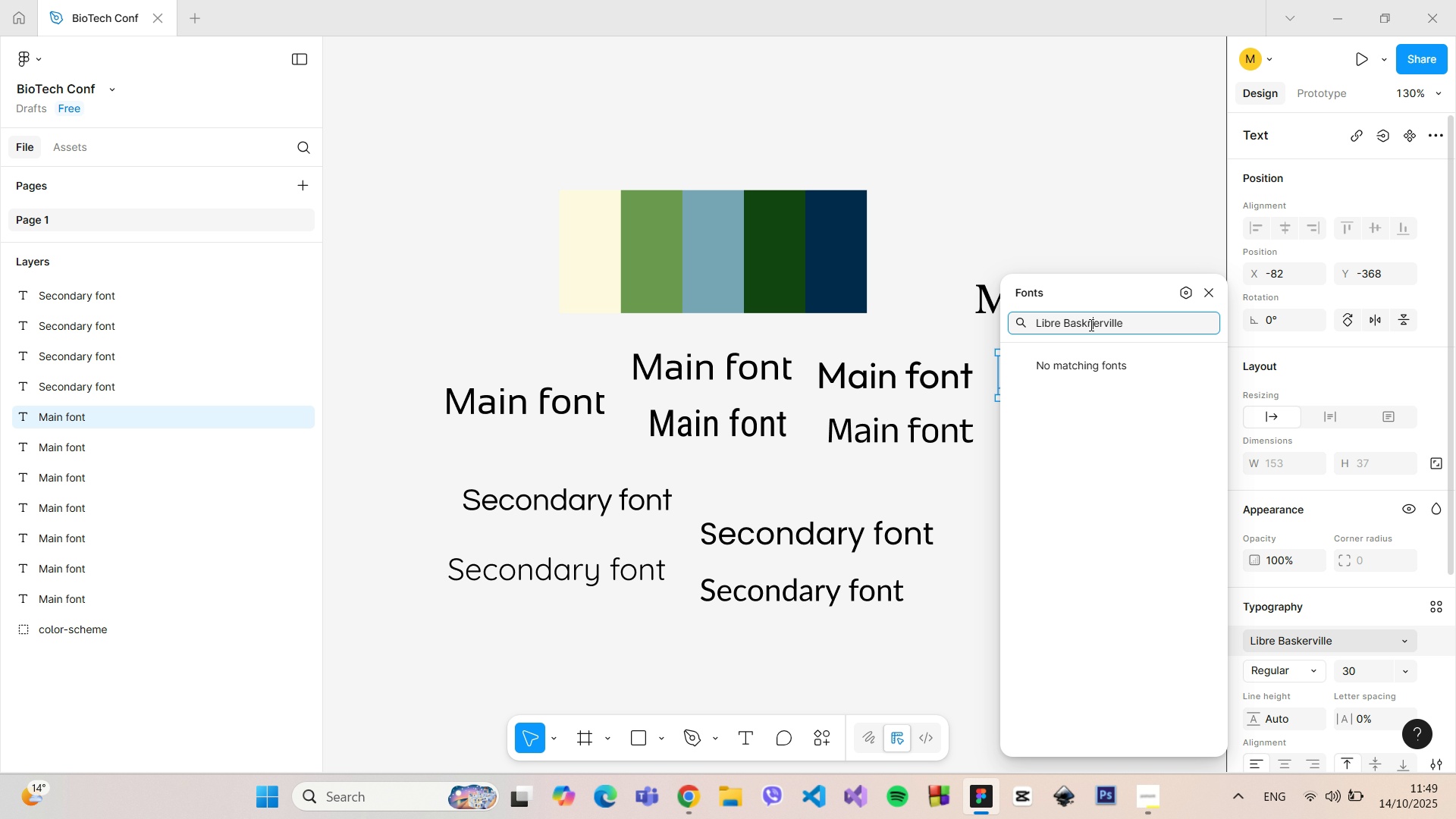 
double_click([1087, 325])
 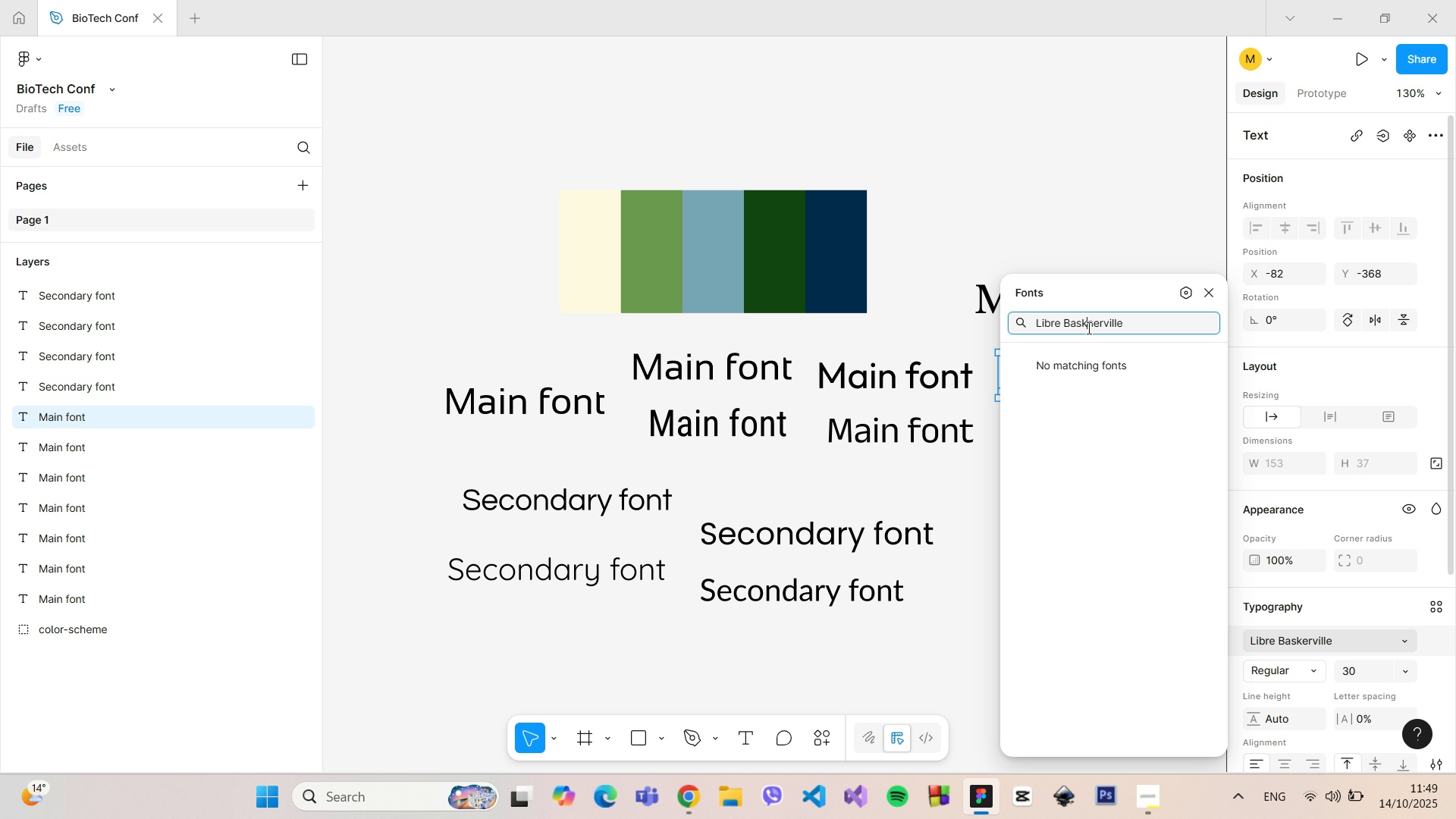 
triple_click([1087, 328])
 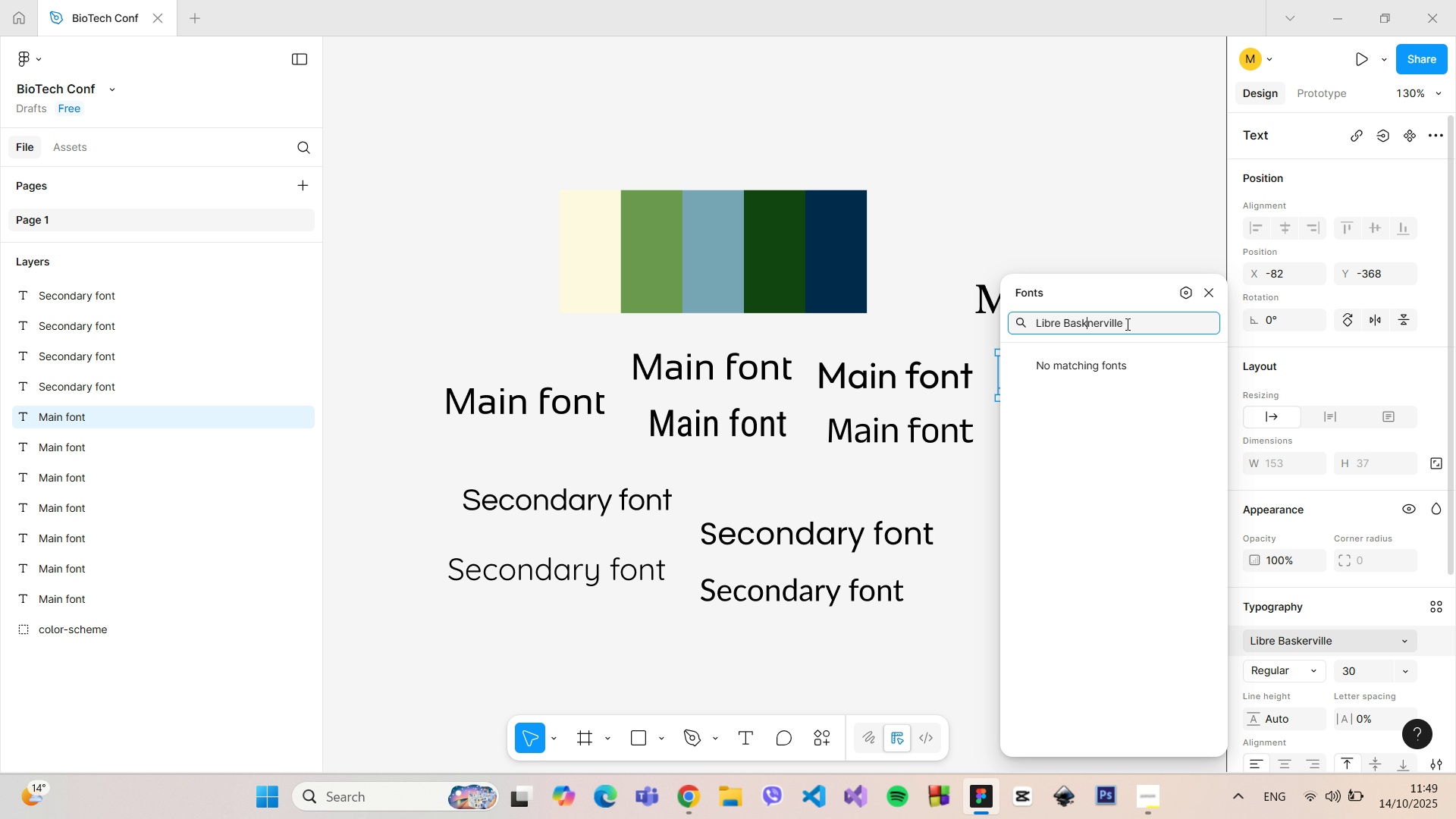 
left_click_drag(start_coordinate=[1132, 320], to_coordinate=[1011, 321])
 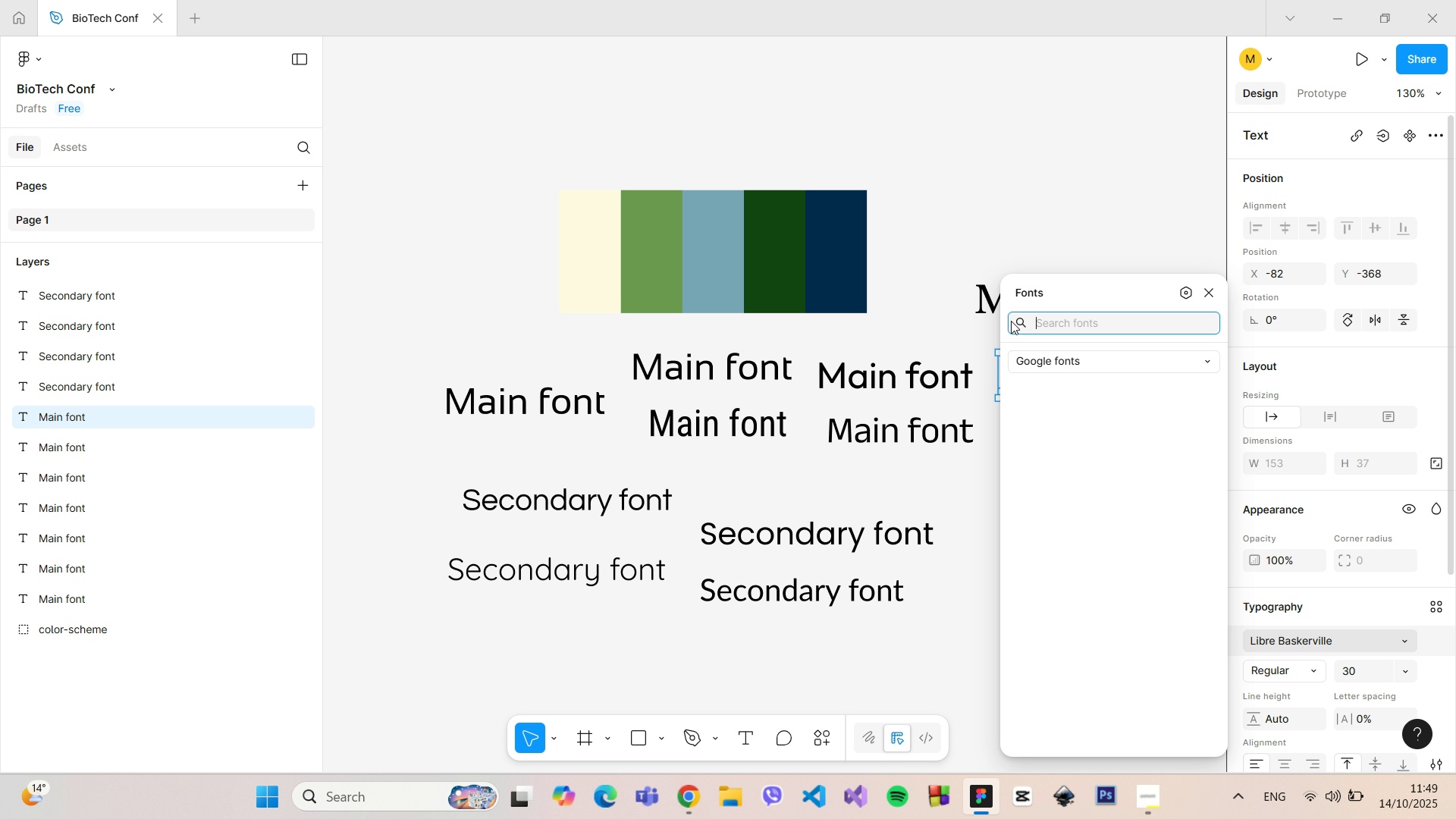 
key(Backspace)
type(Neo)
 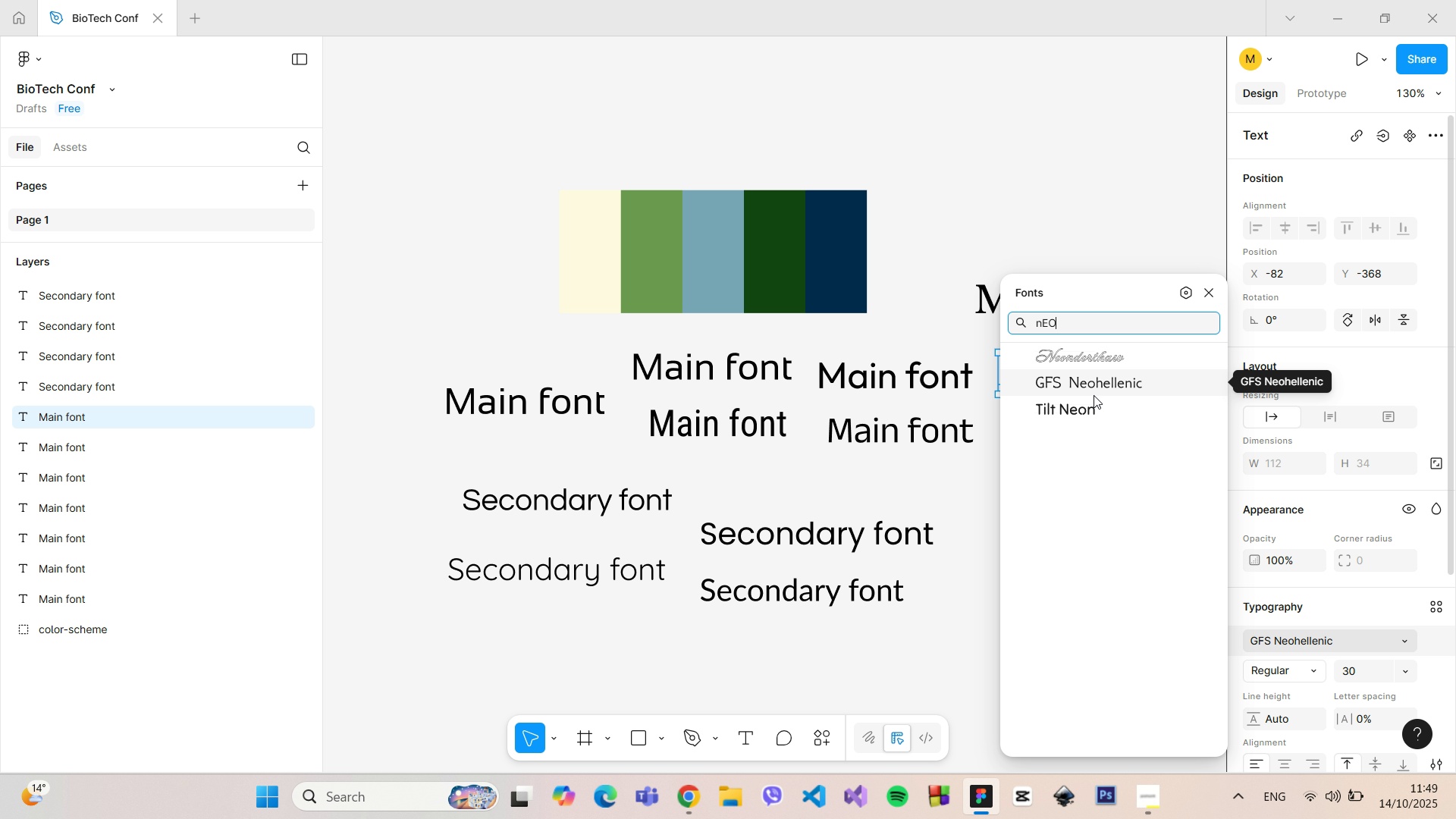 
left_click_drag(start_coordinate=[1101, 293], to_coordinate=[770, 321])
 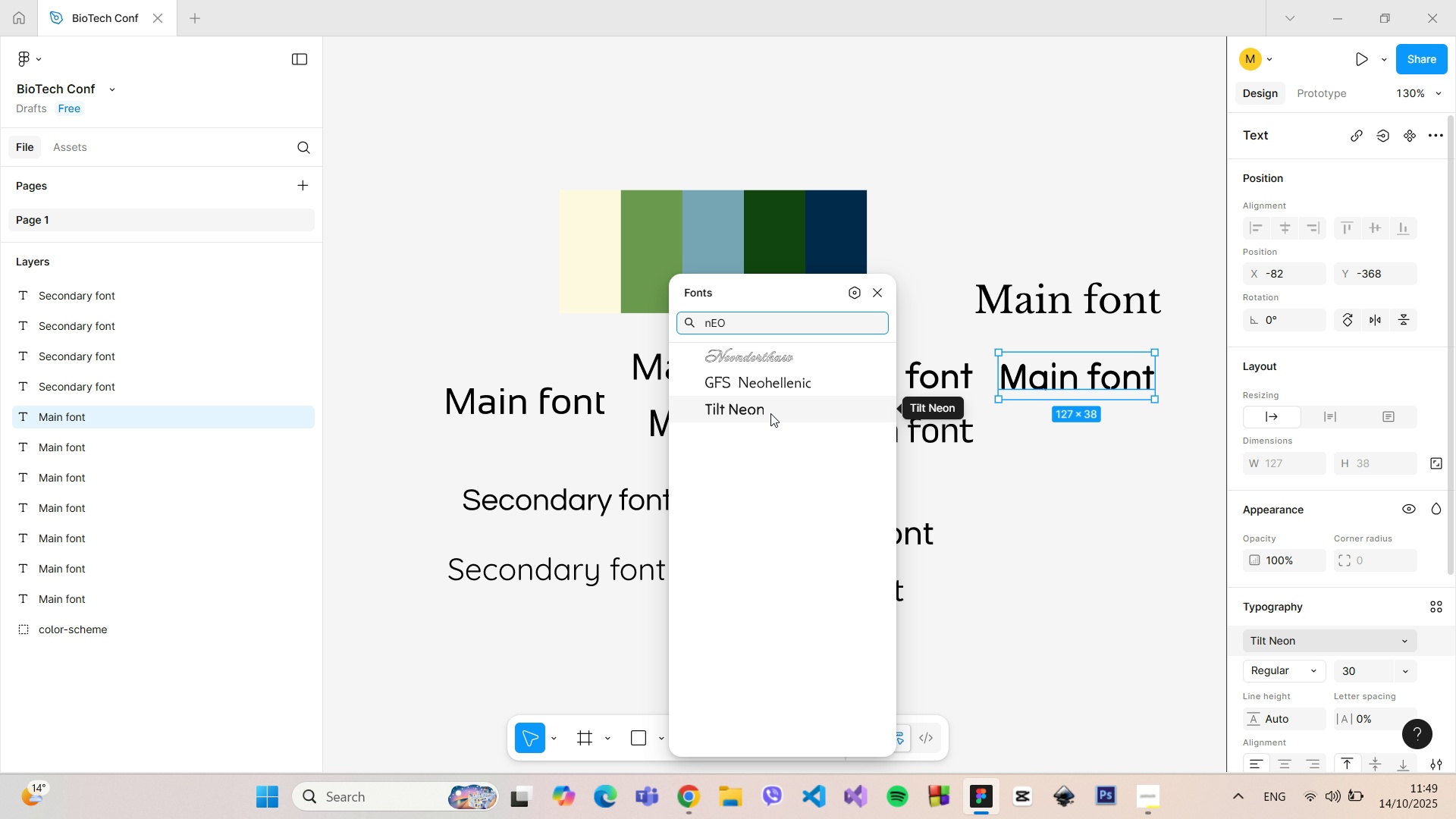 
wait(10.45)
 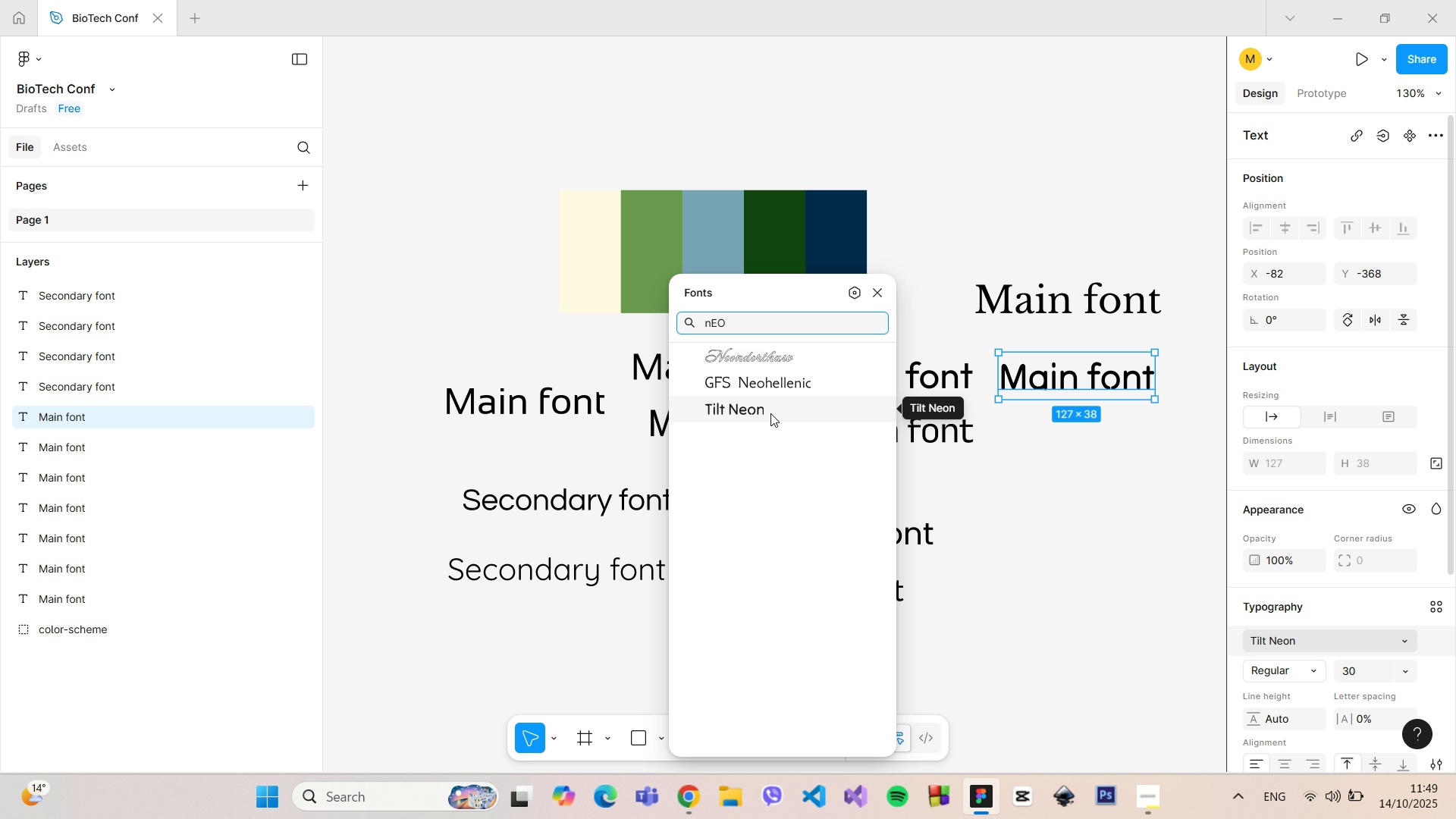 
double_click([729, 321])
 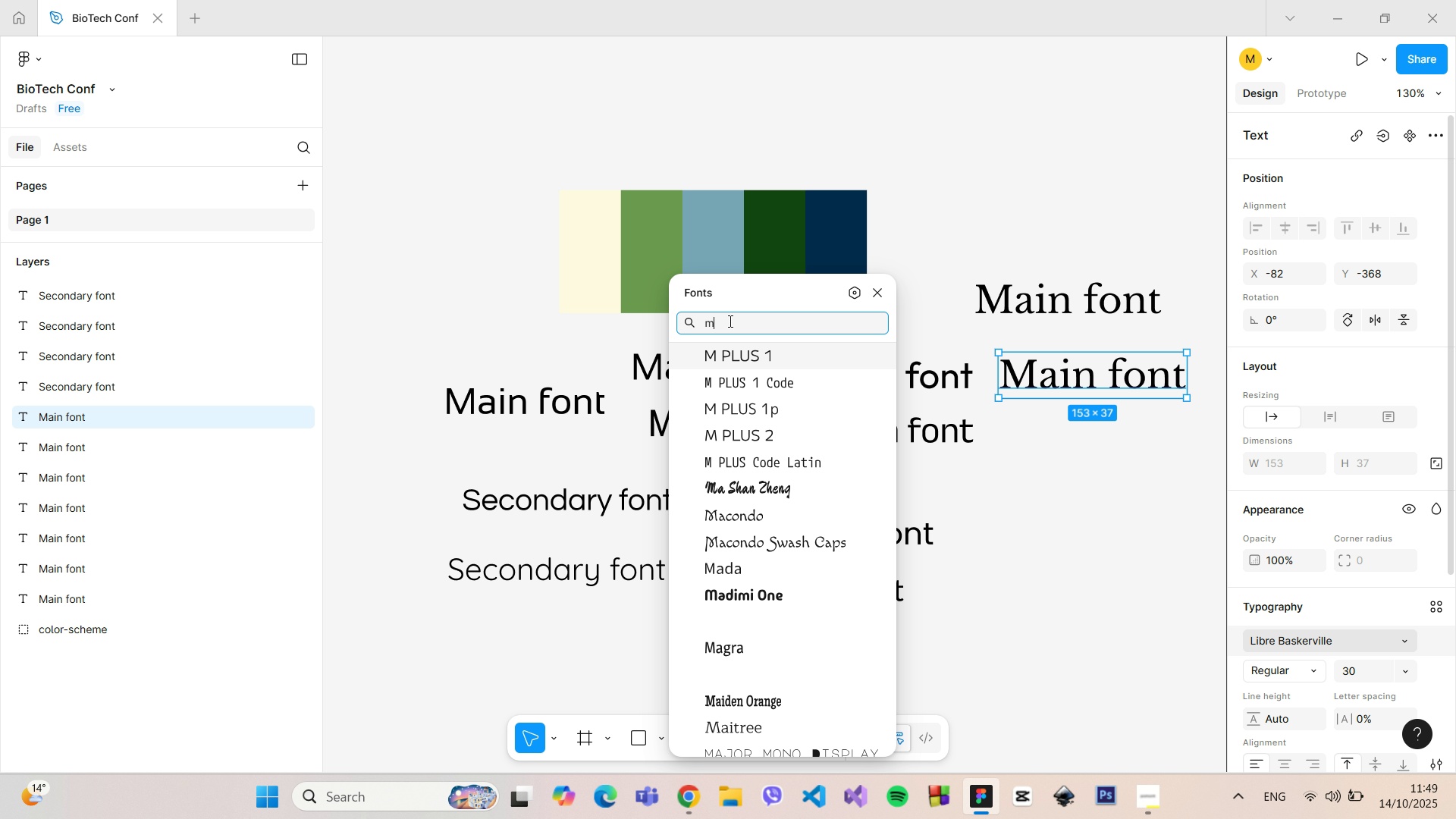 
triple_click([729, 321])
 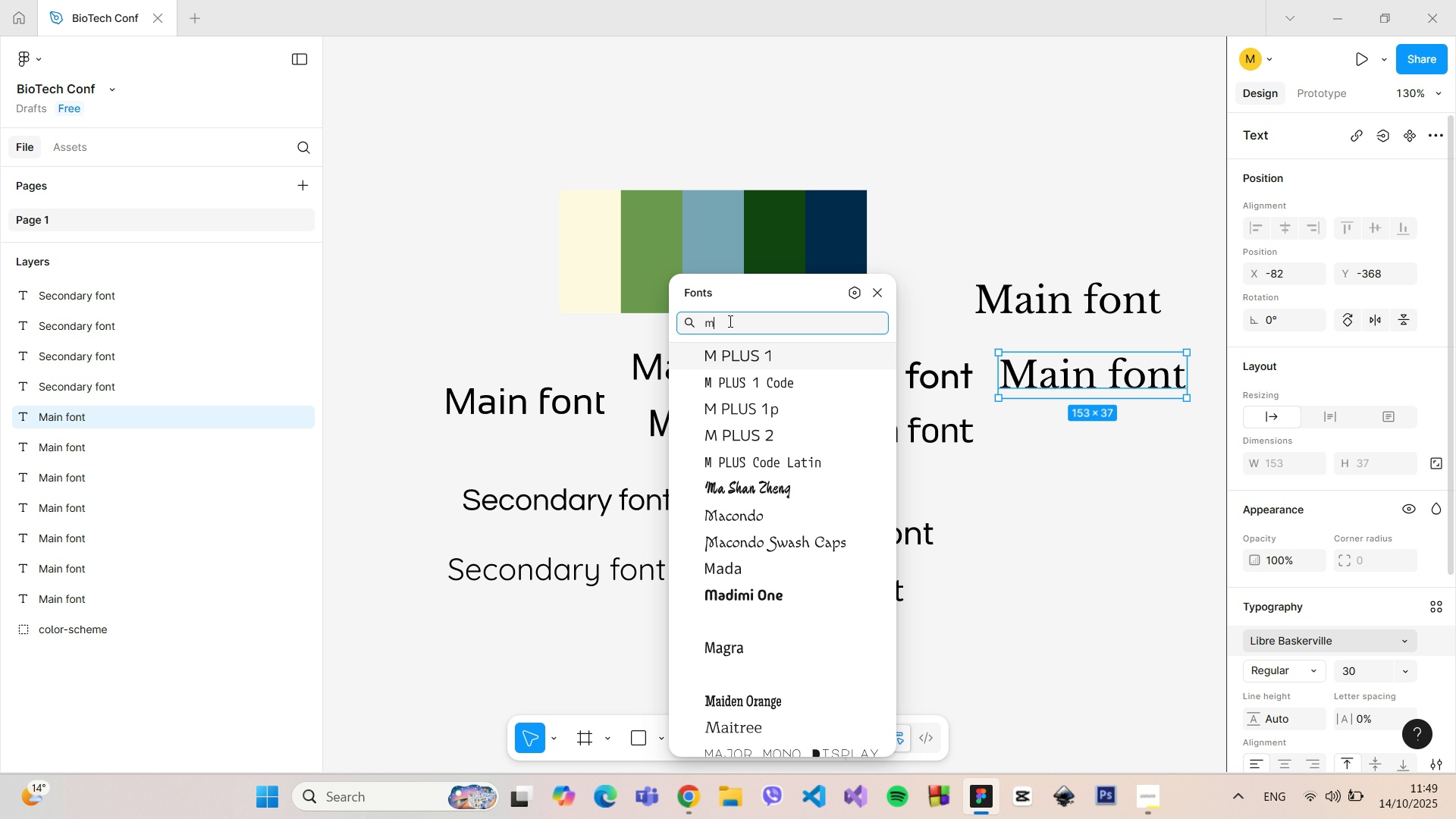 
type(Mar)
 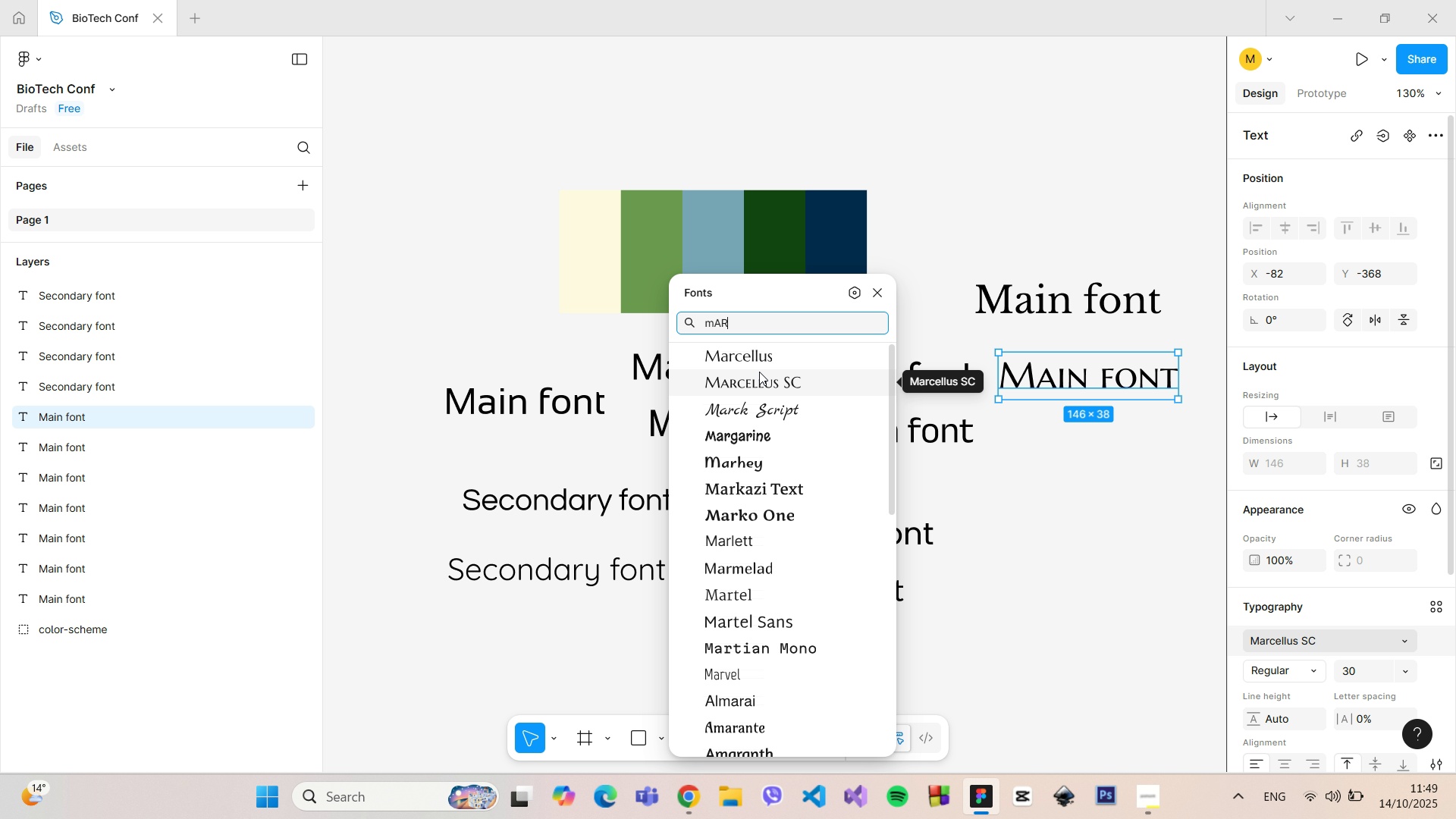 
wait(5.38)
 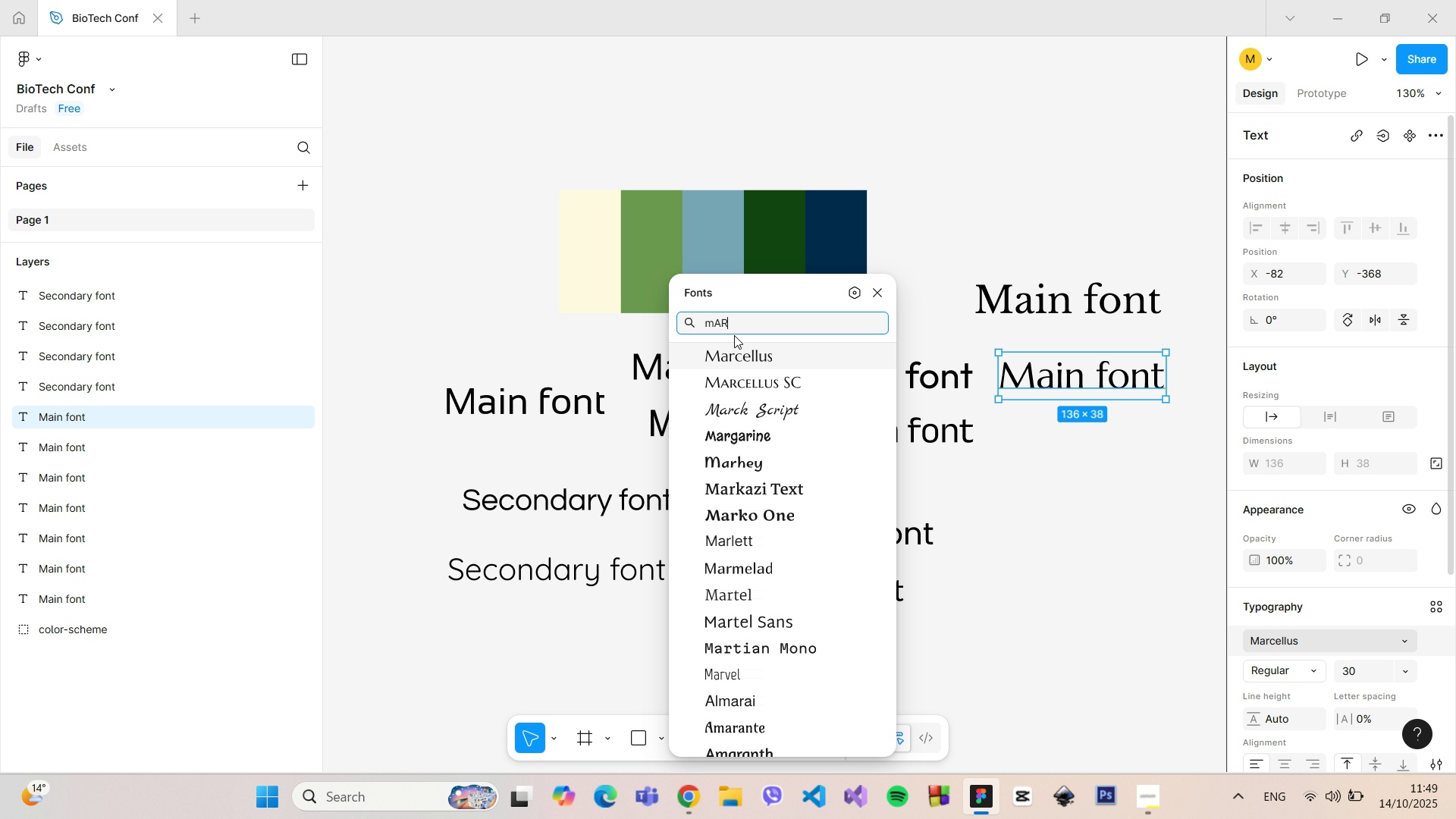 
scroll: coordinate [761, 398], scroll_direction: down, amount: 1.0
 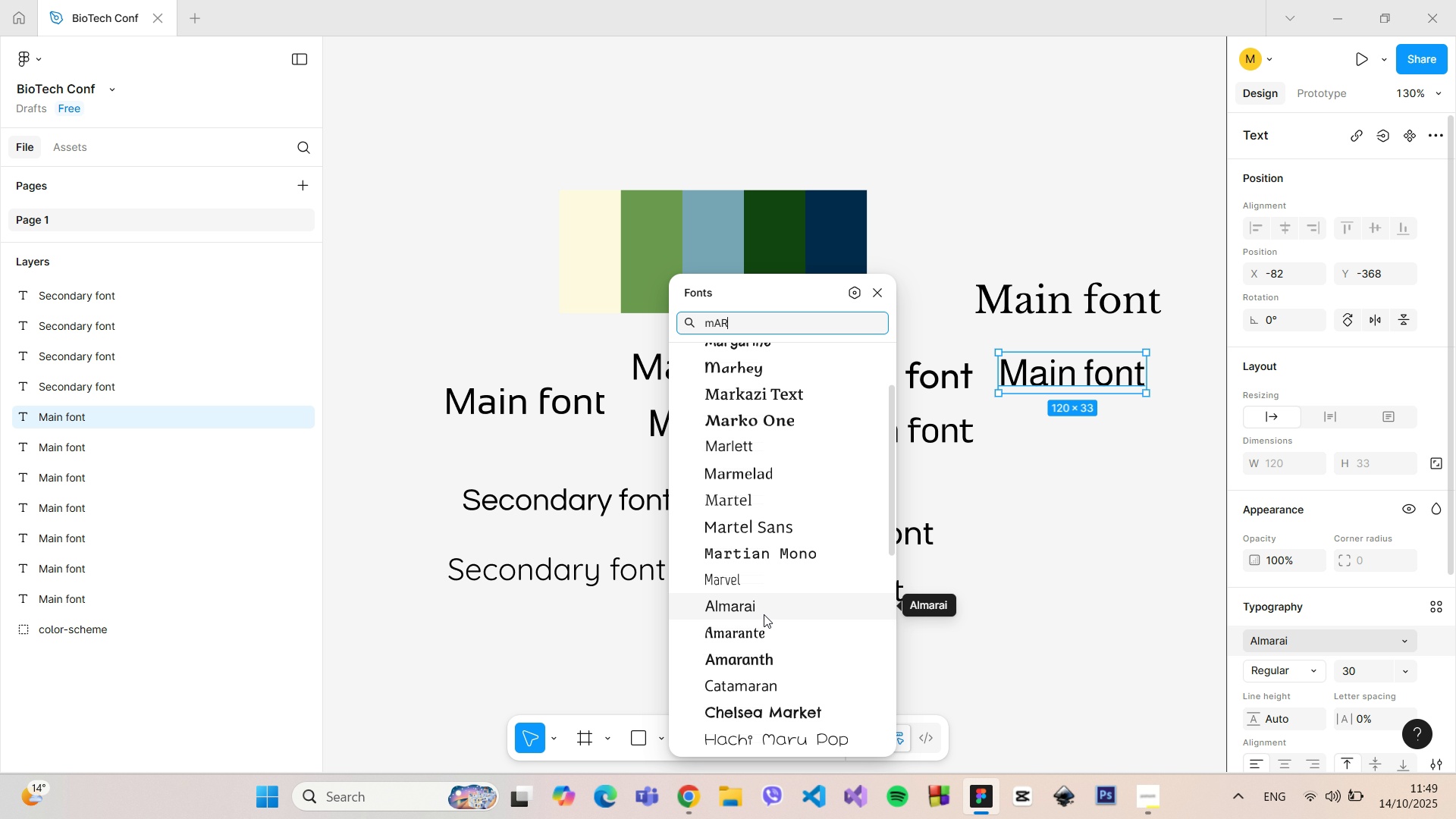 
wait(5.76)
 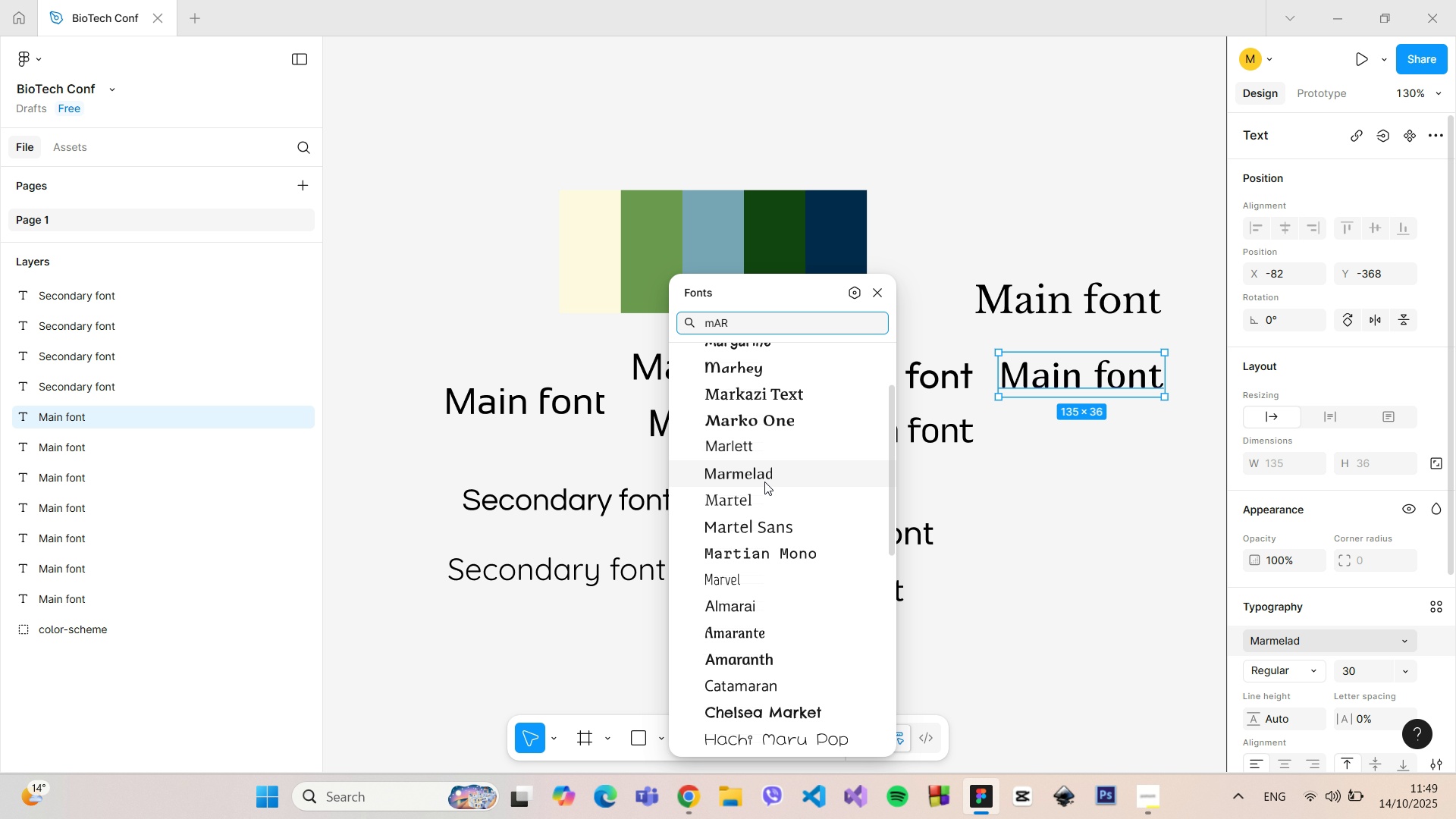 
scroll: coordinate [755, 701], scroll_direction: down, amount: 4.0
 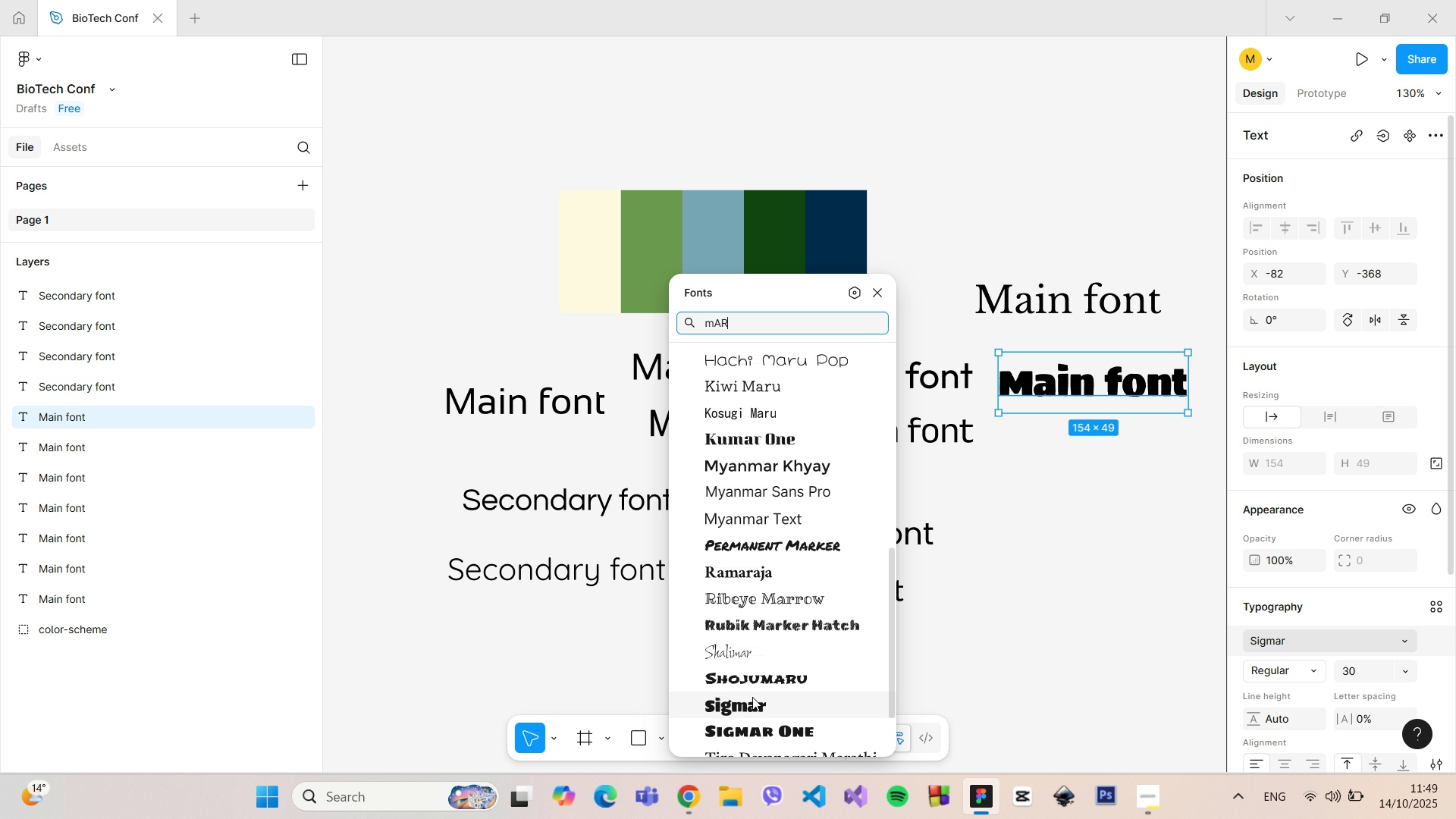 
scroll: coordinate [750, 679], scroll_direction: up, amount: 15.0
 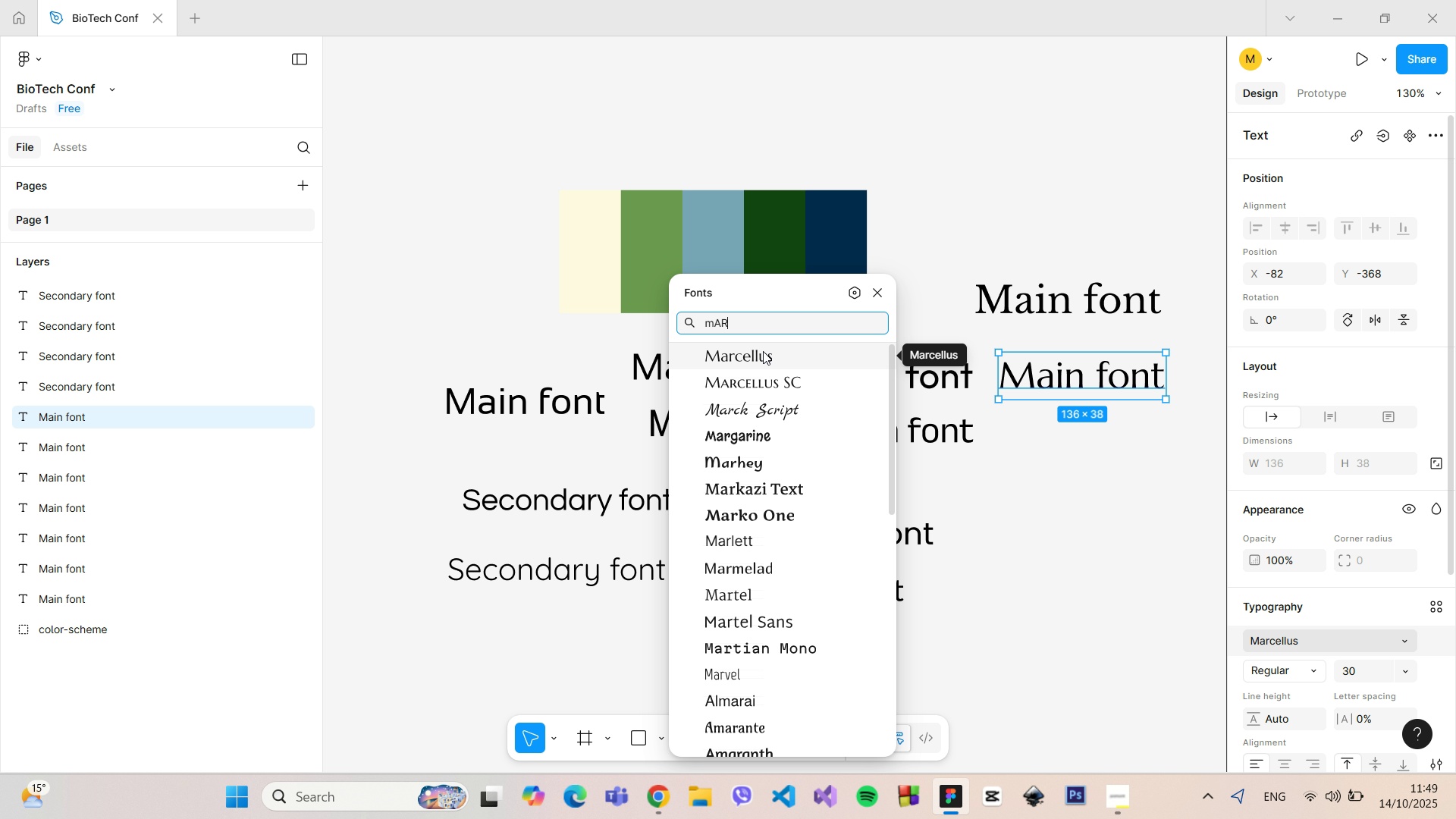 
wait(10.09)
 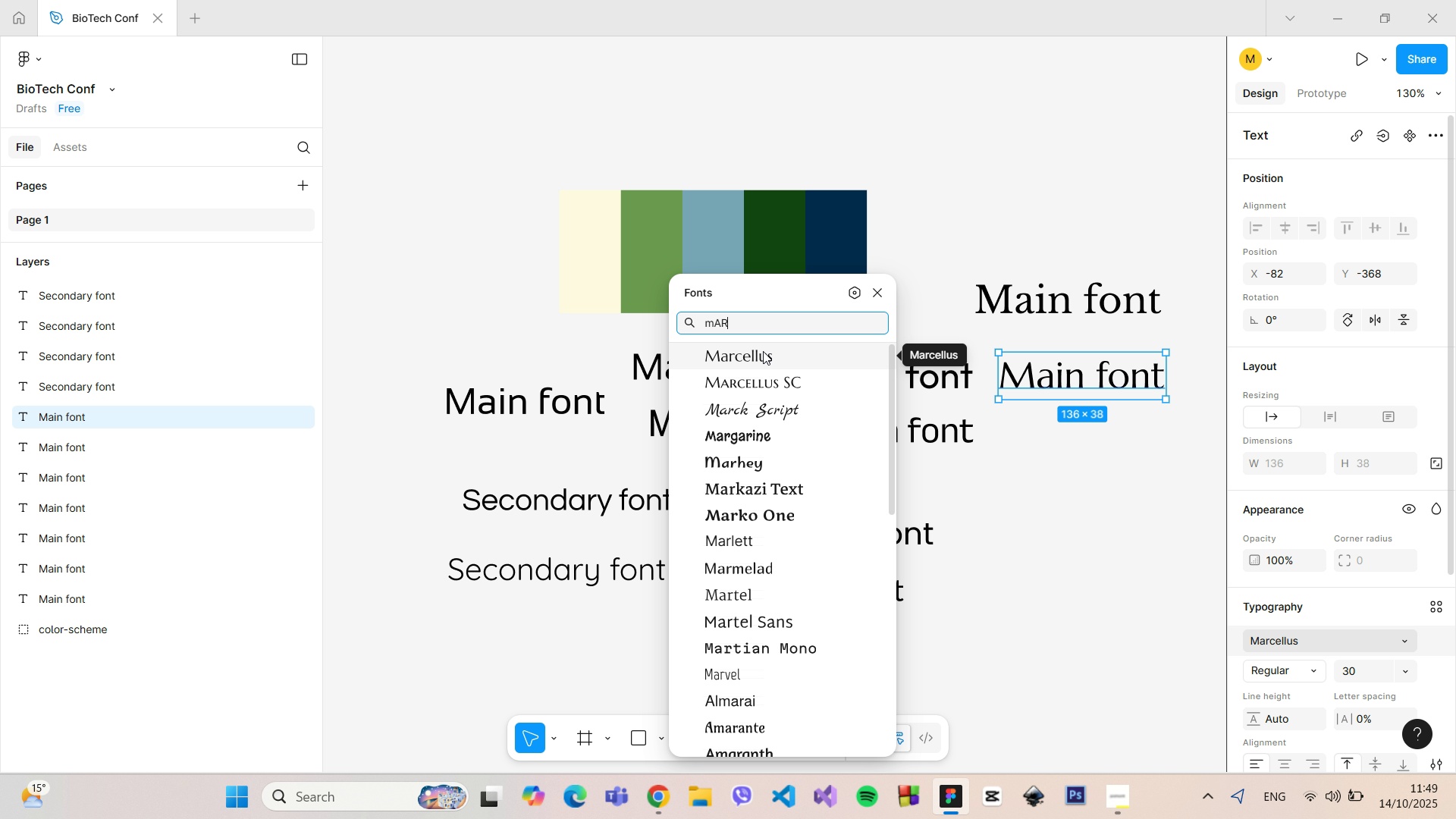 
left_click([758, 360])
 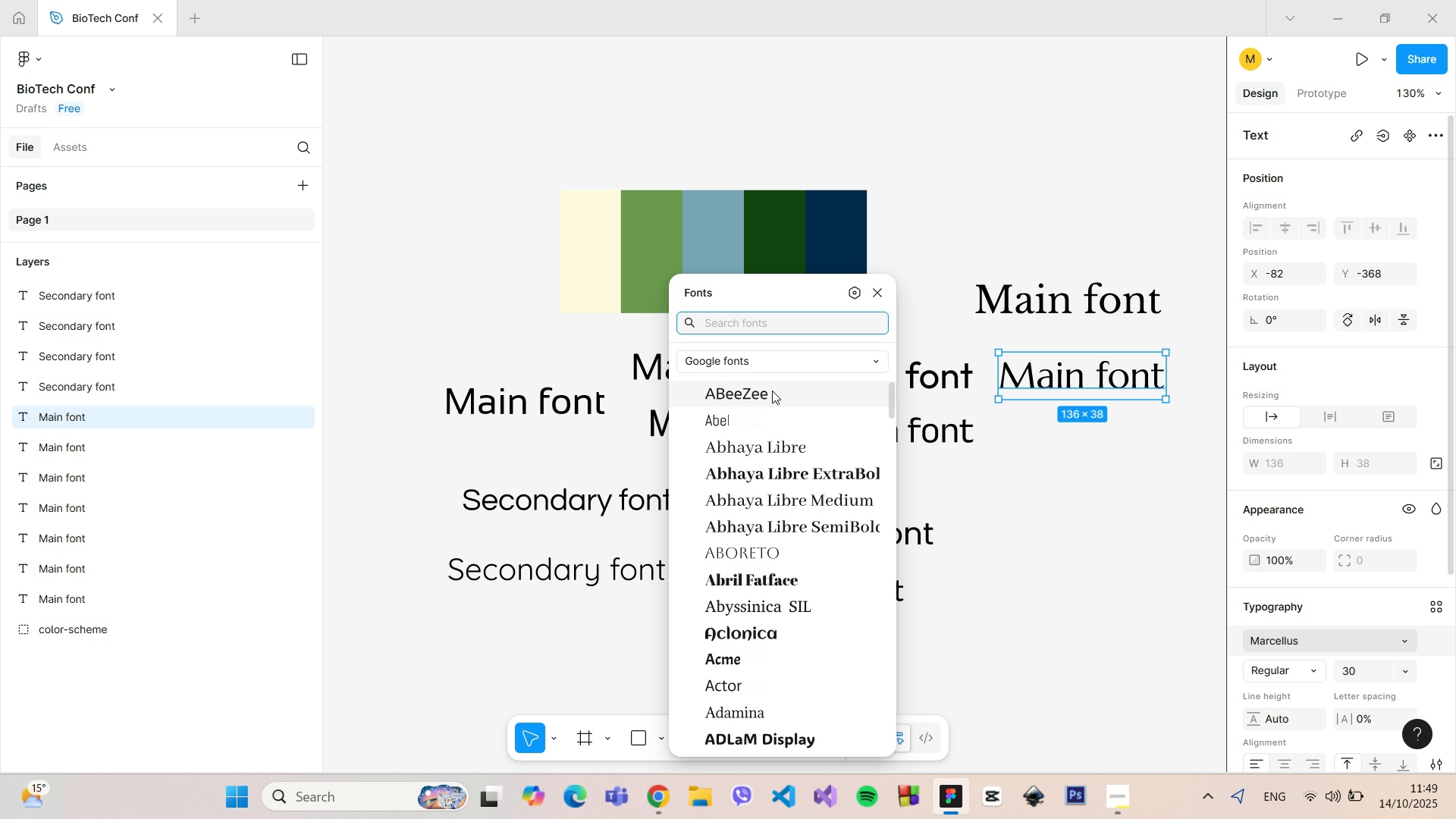 
left_click([764, 323])
 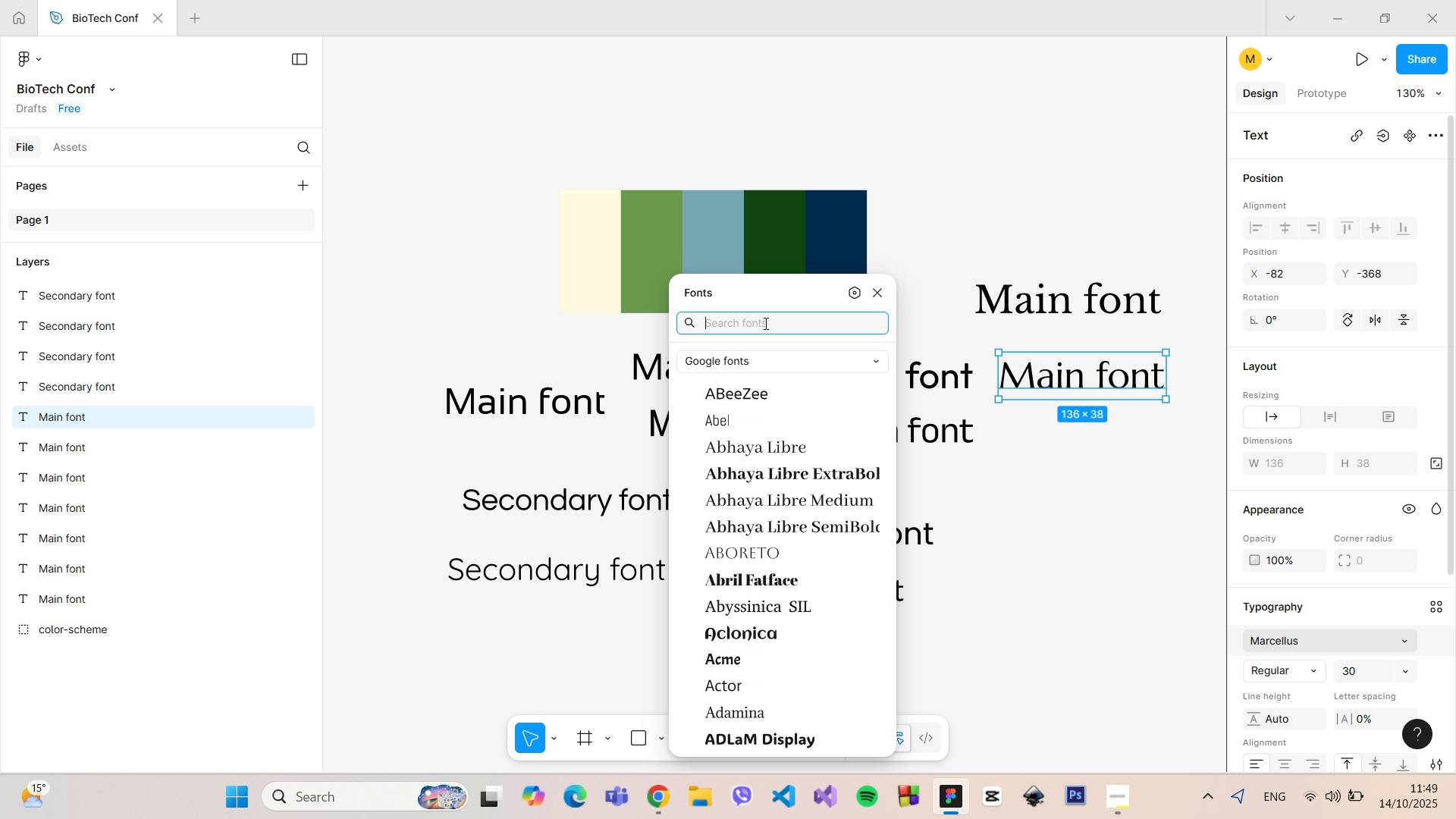 
type(Mar)
 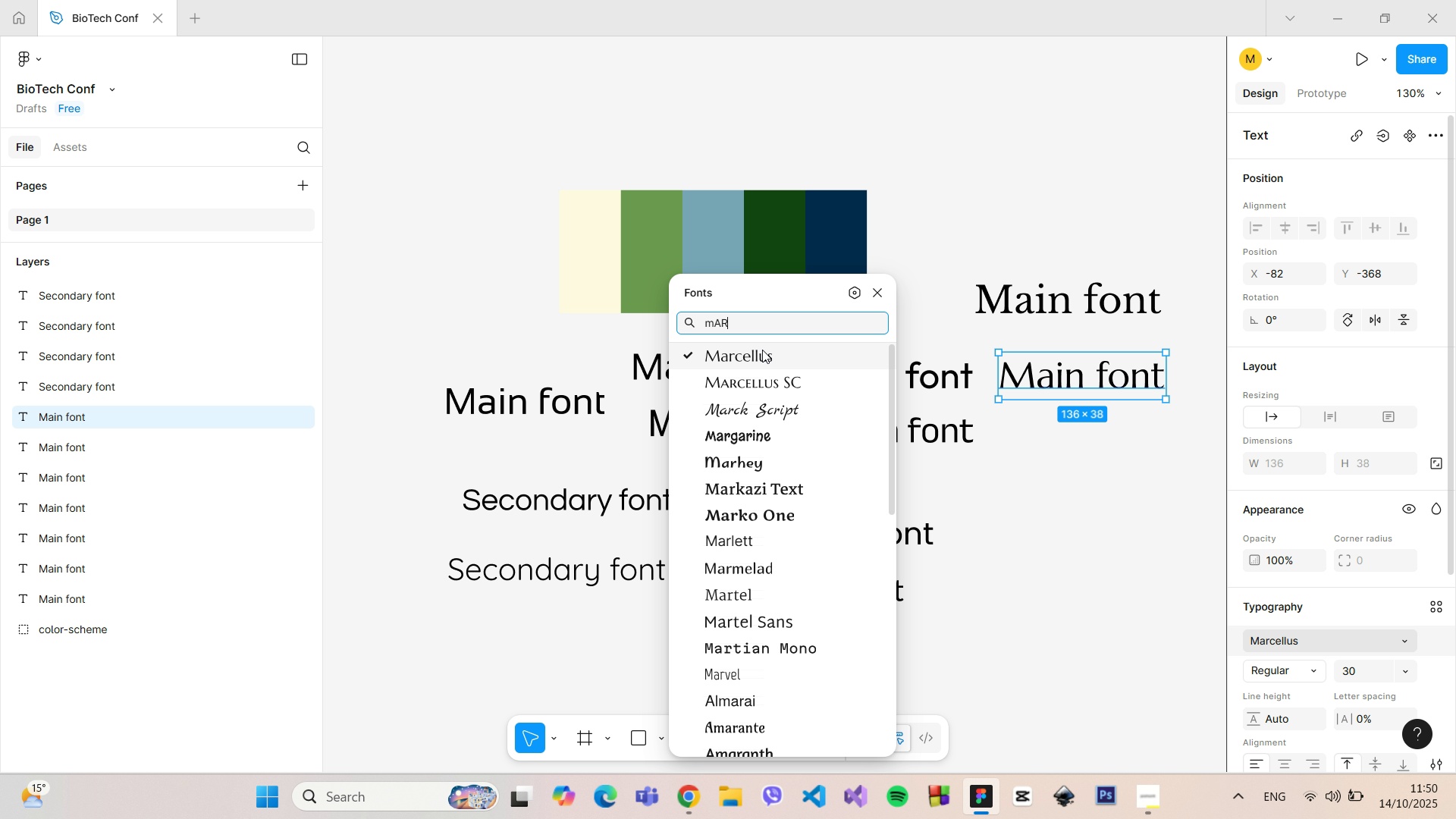 
left_click([760, 357])
 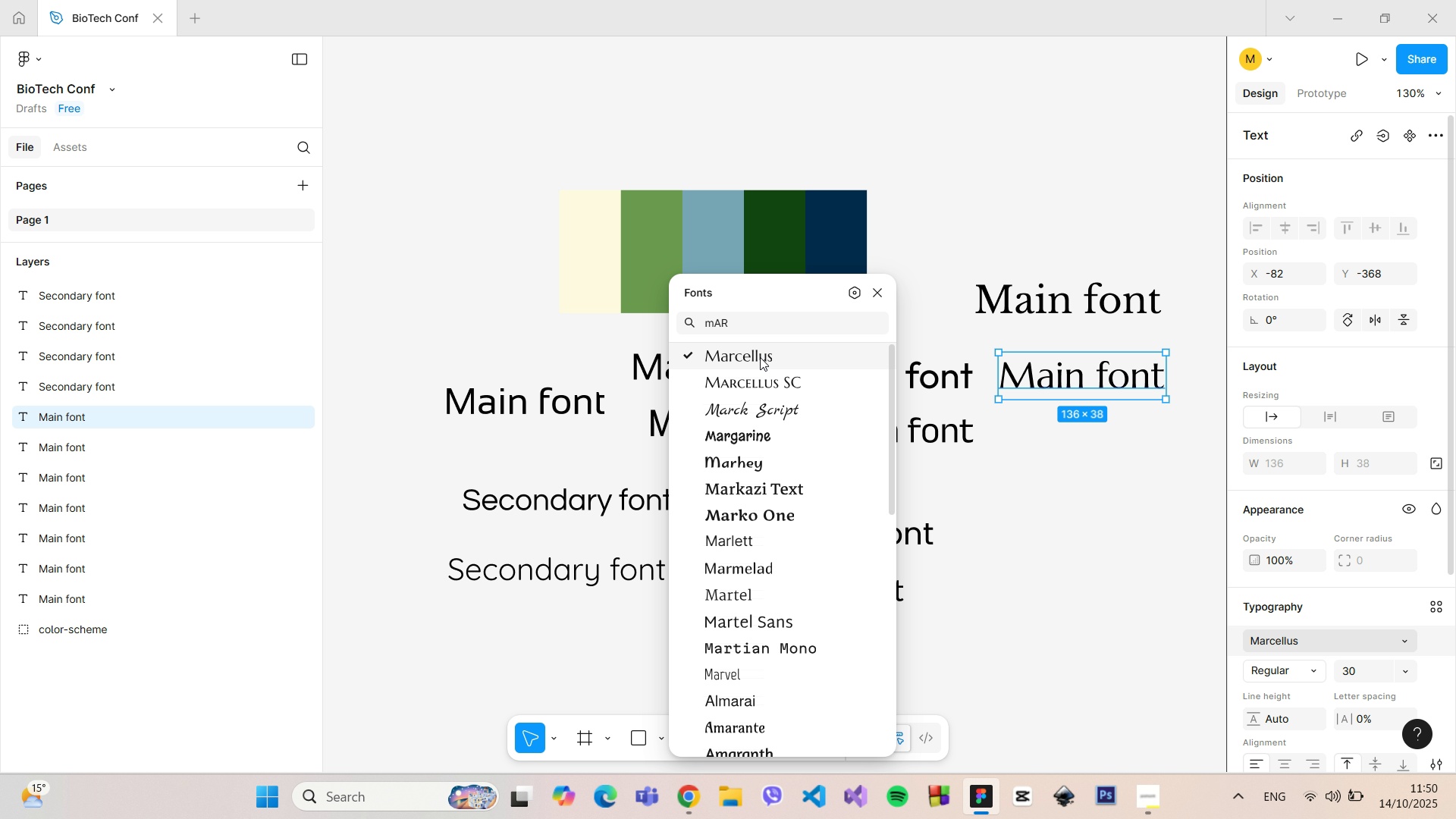 
double_click([760, 357])
 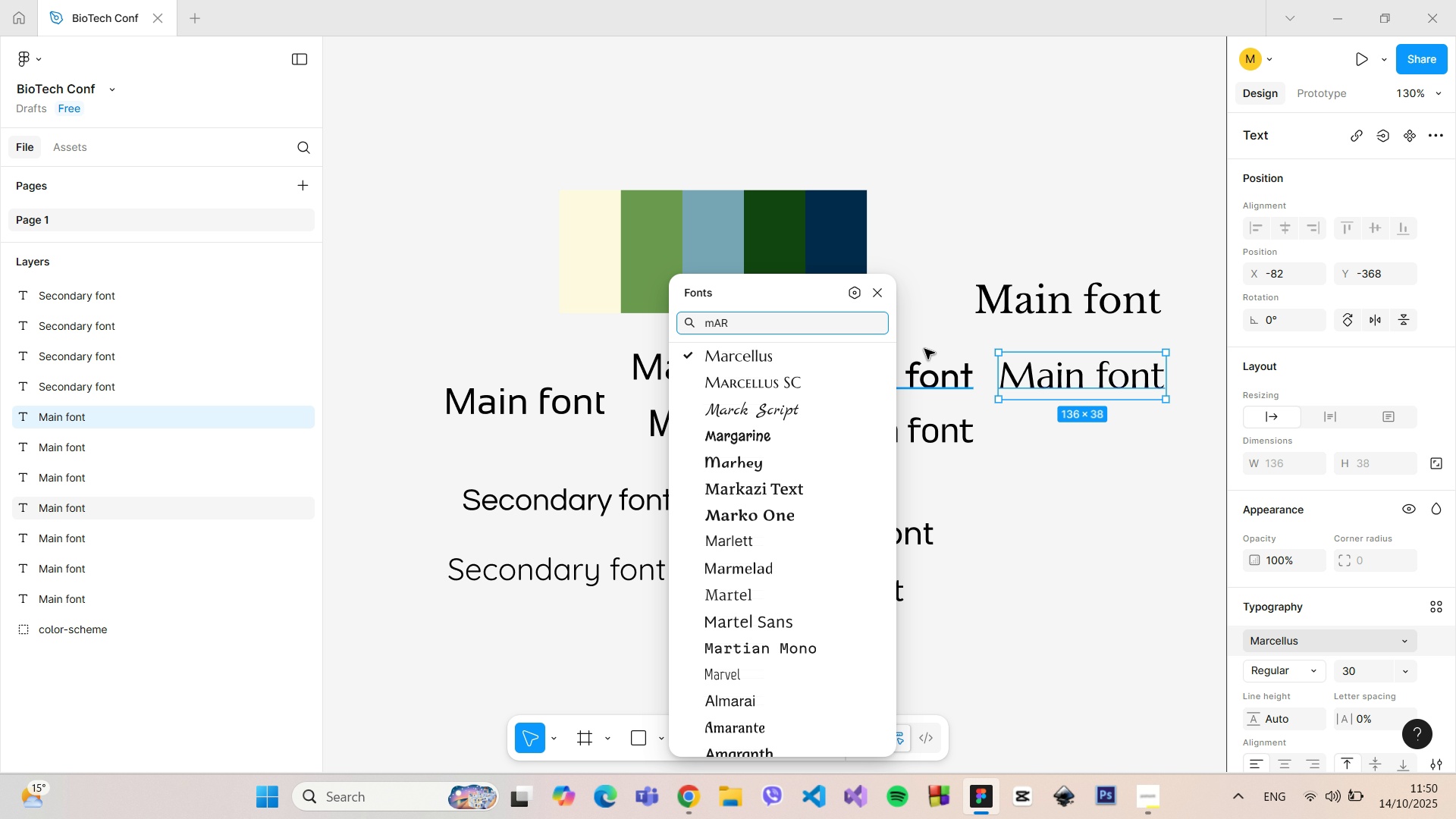 
left_click([927, 349])
 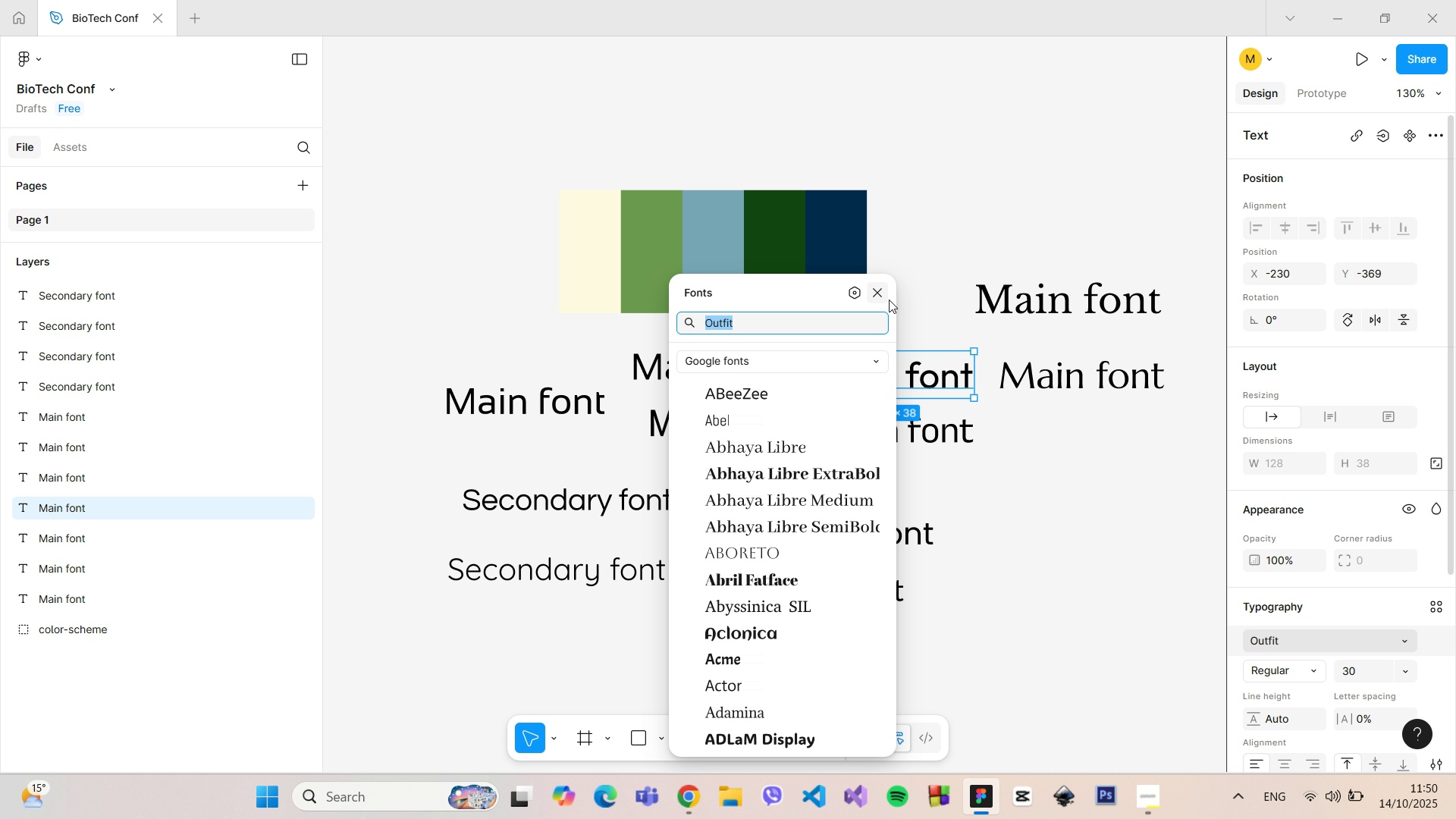 
left_click([882, 298])
 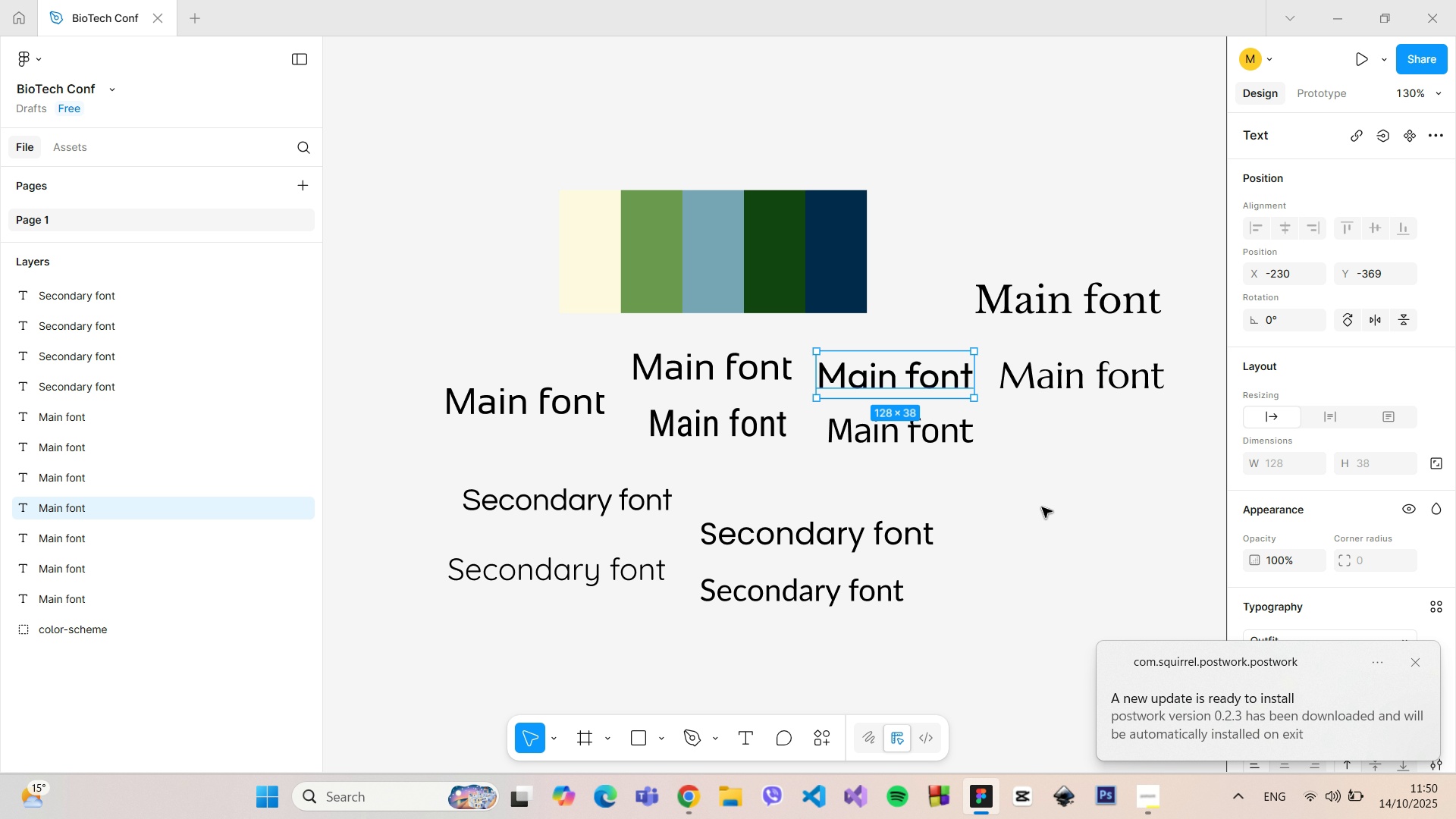 
left_click([1043, 508])
 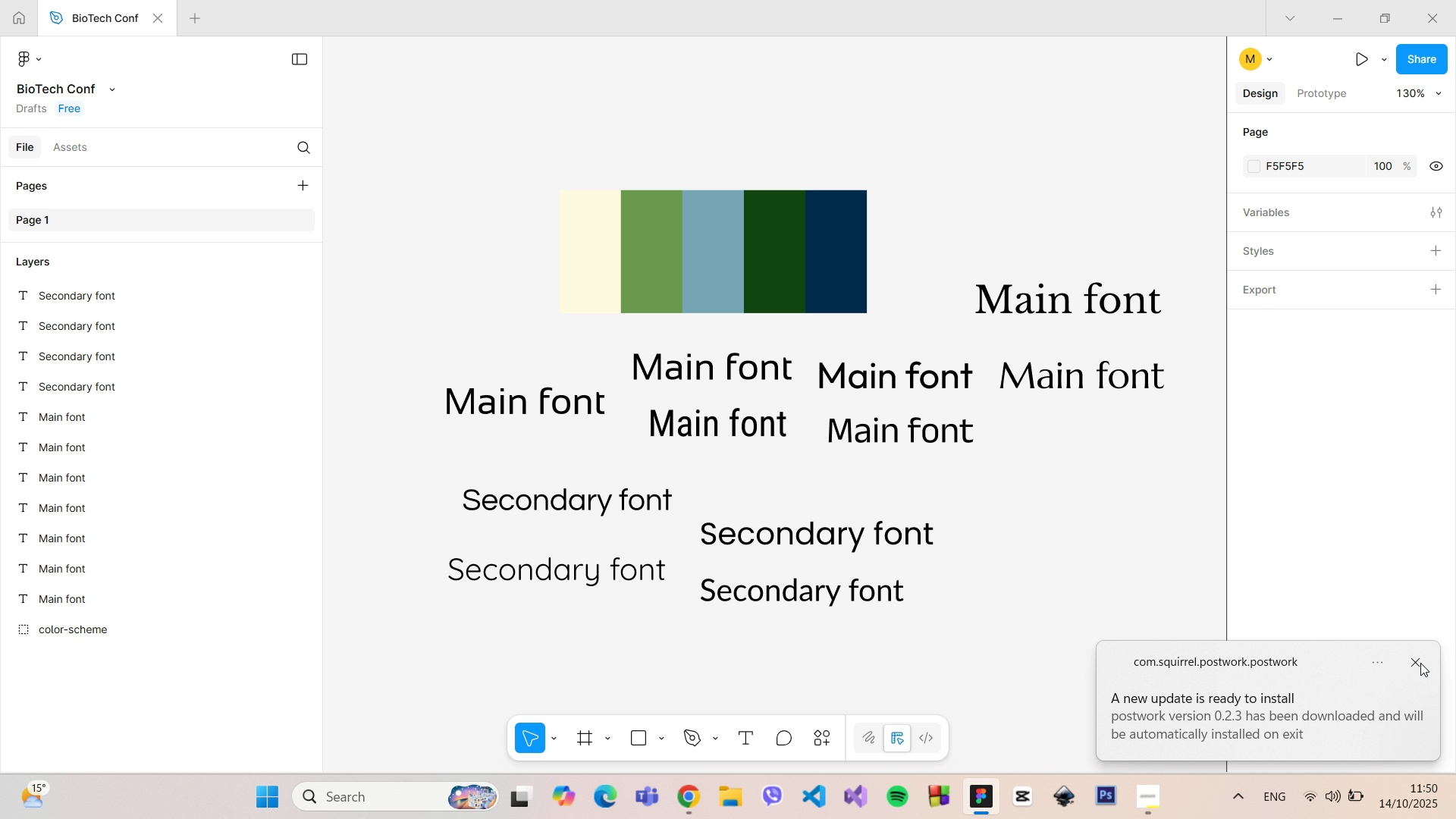 
left_click([1420, 663])
 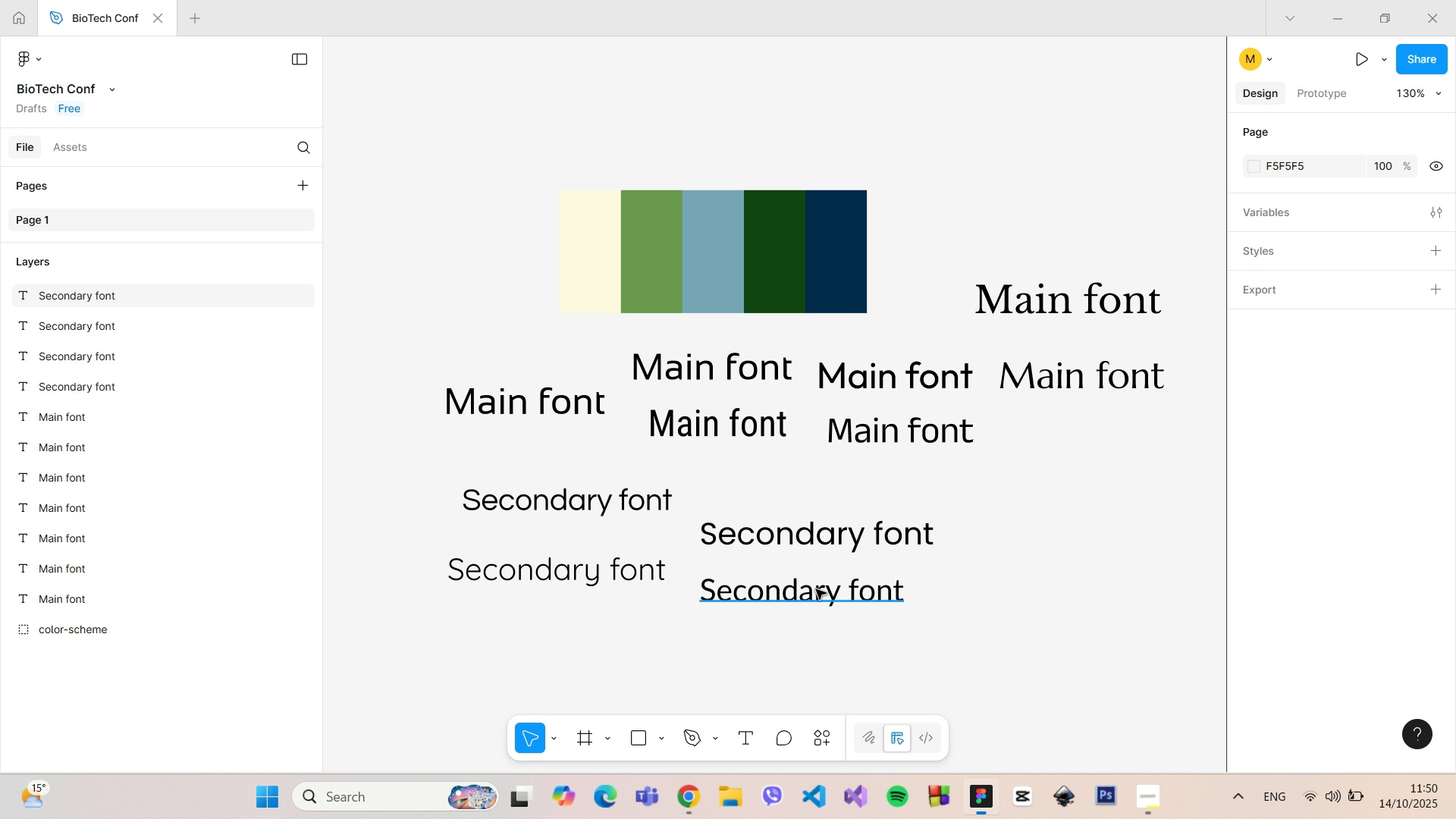 
key(CapsLock)
 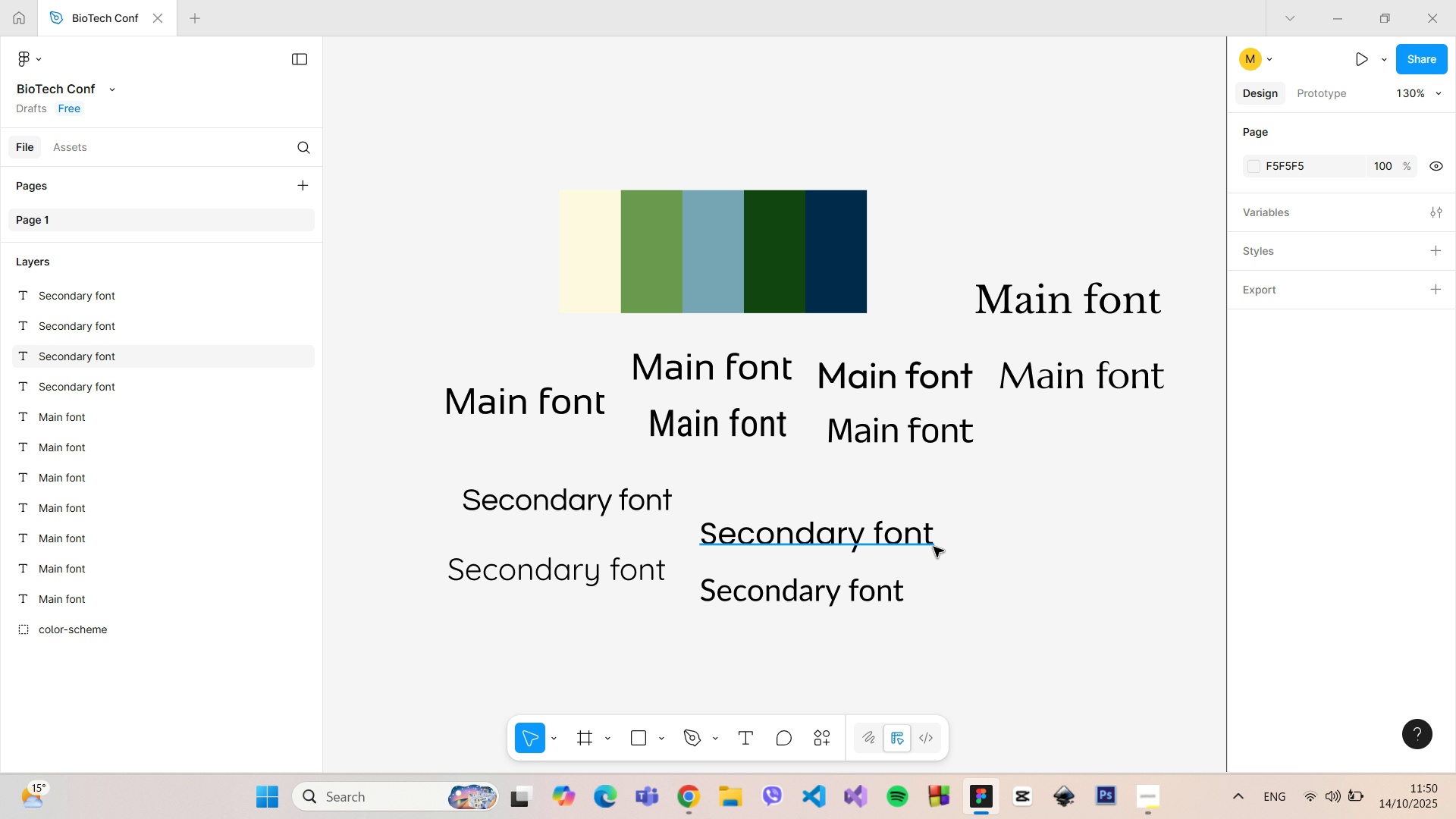 
left_click([934, 547])
 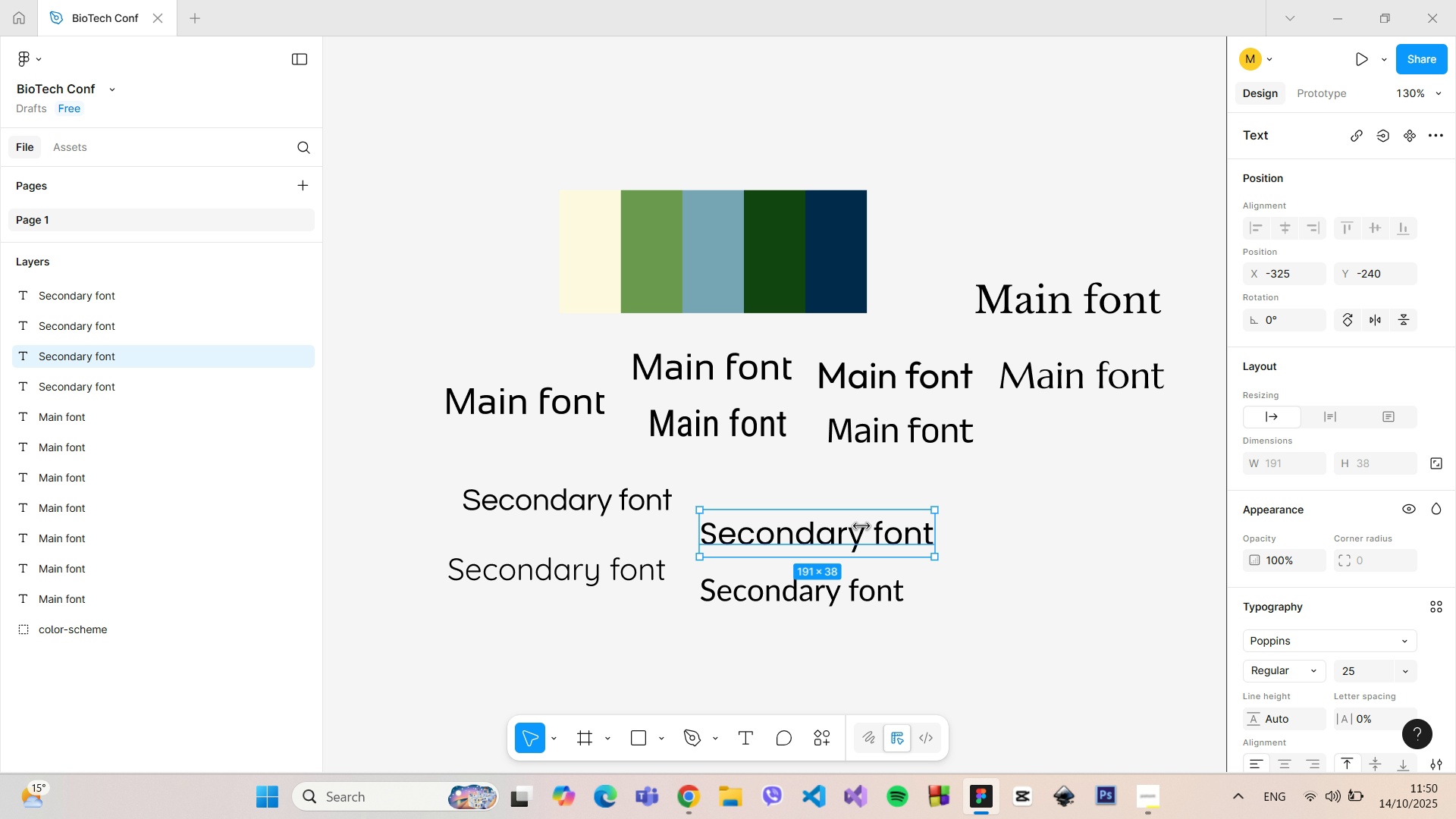 
wait(5.47)
 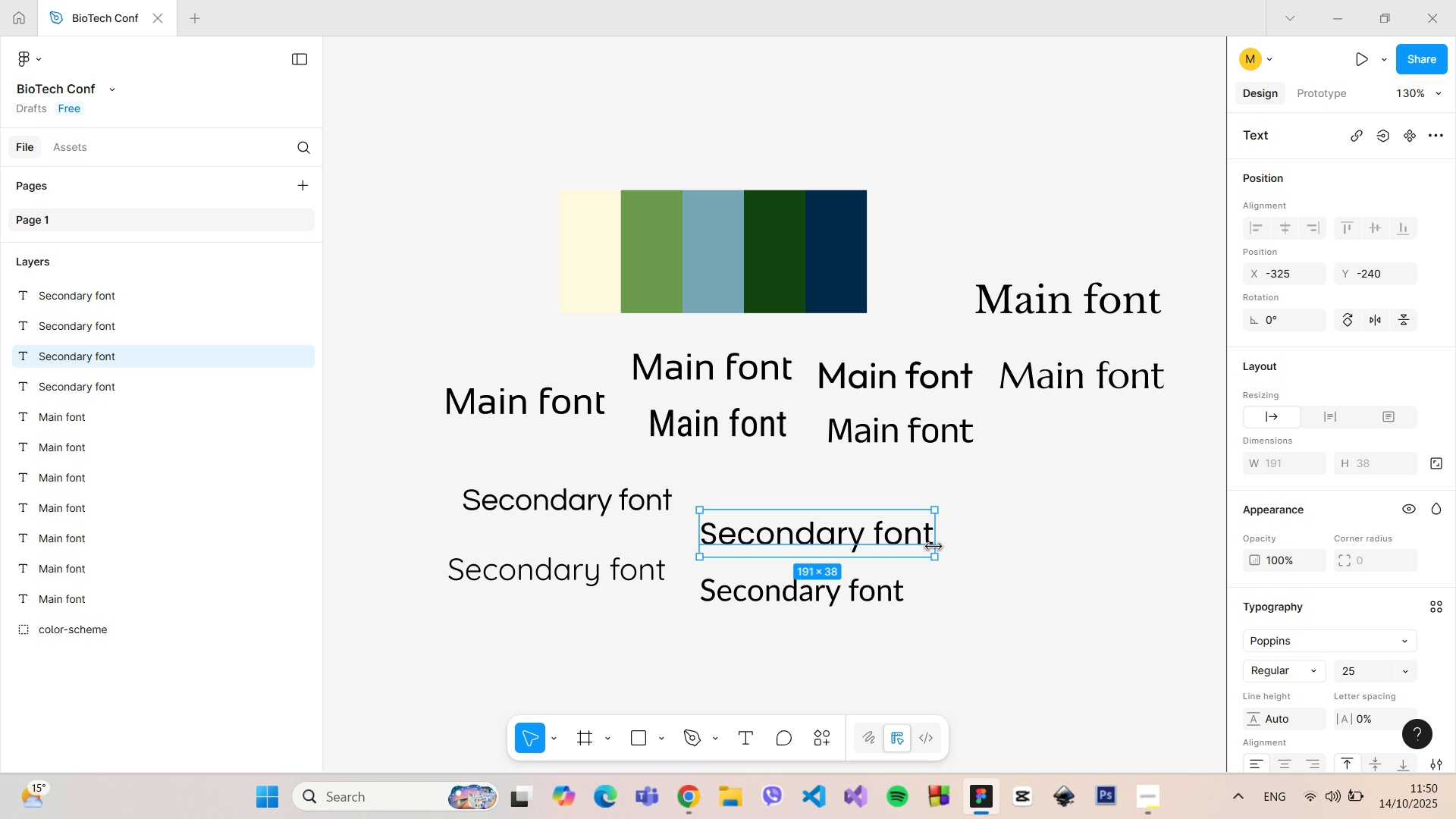 
left_click_drag(start_coordinate=[821, 499], to_coordinate=[825, 500])
 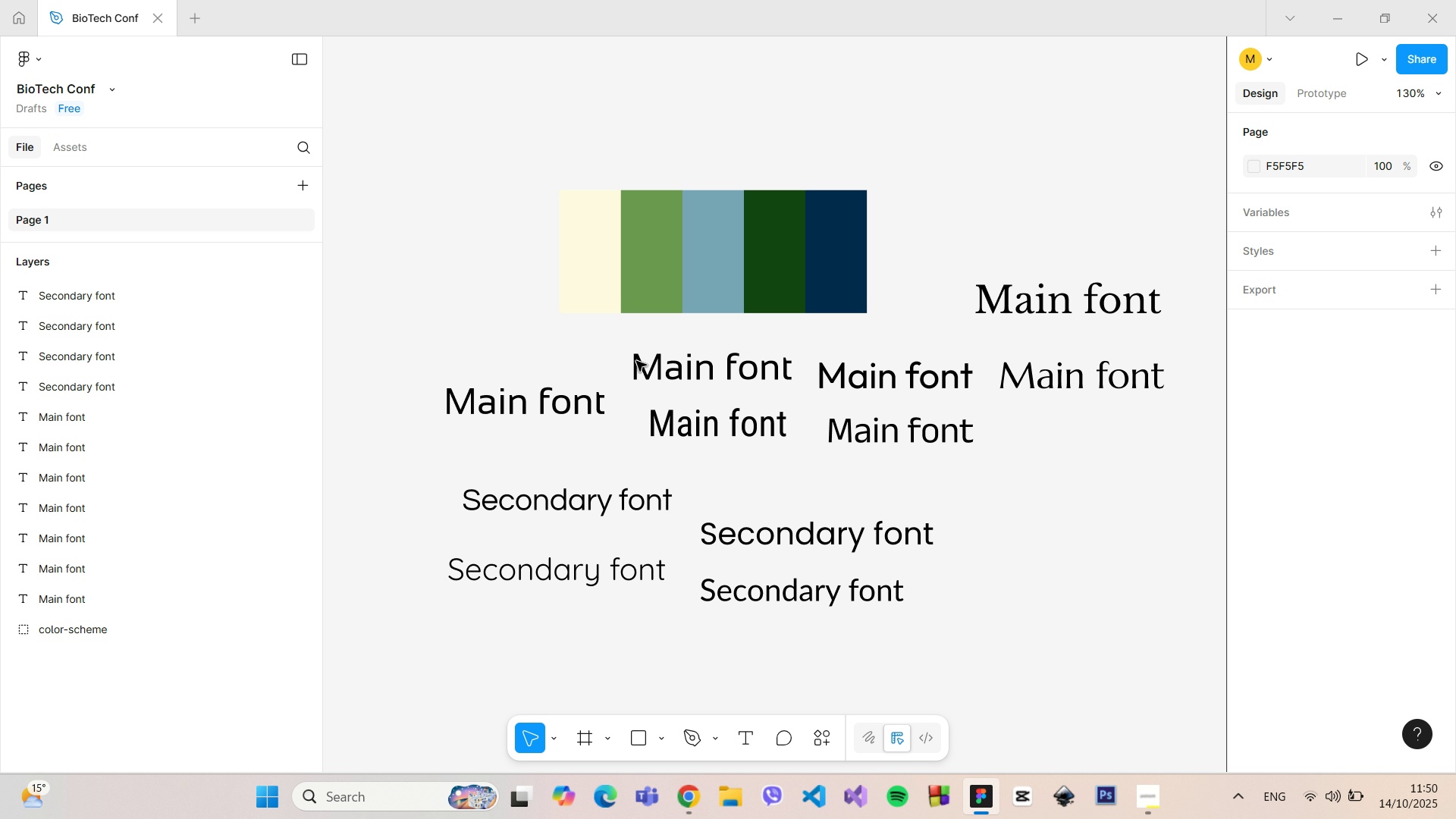 
double_click([557, 399])
 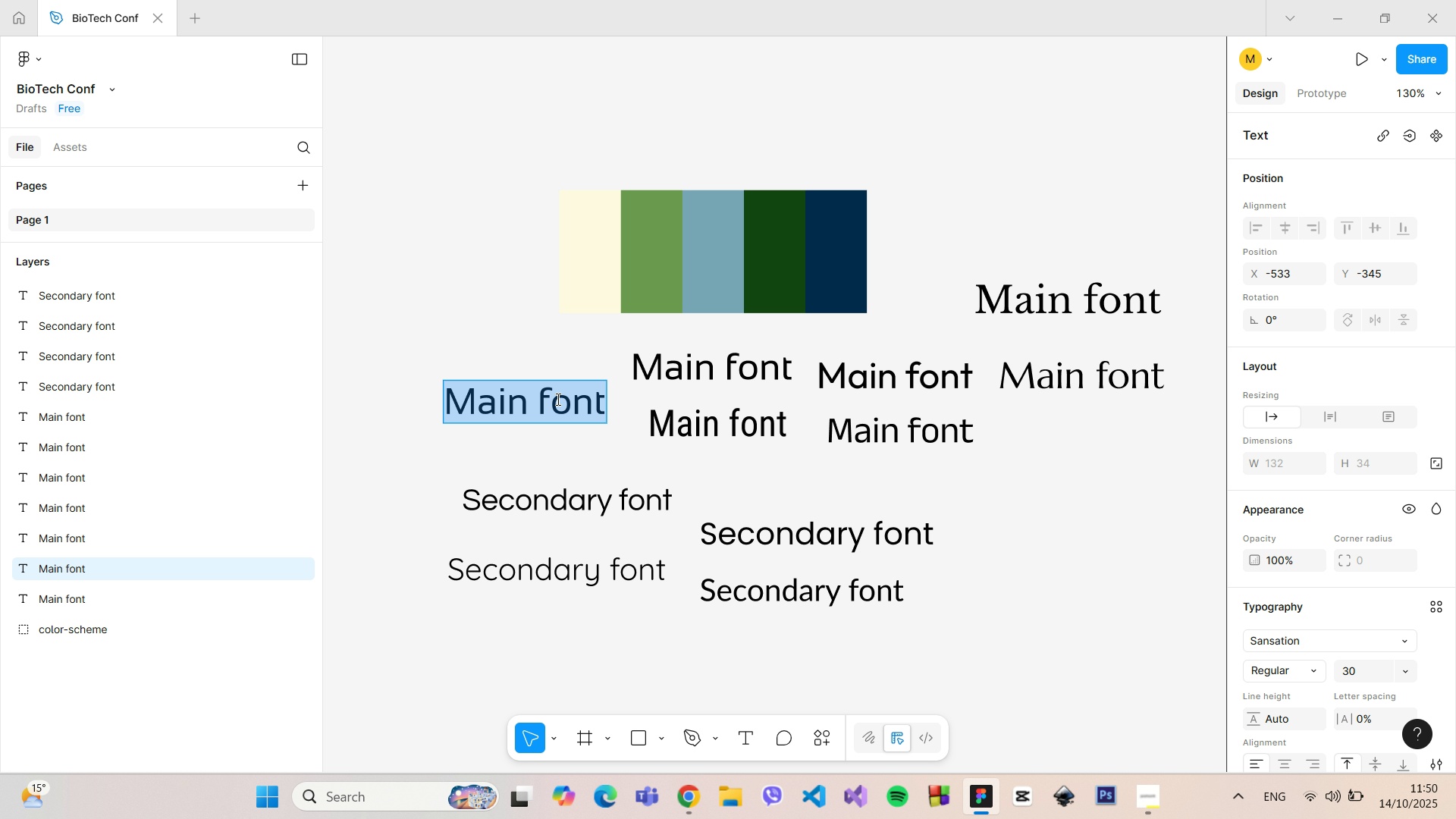 
type(BioTech)
 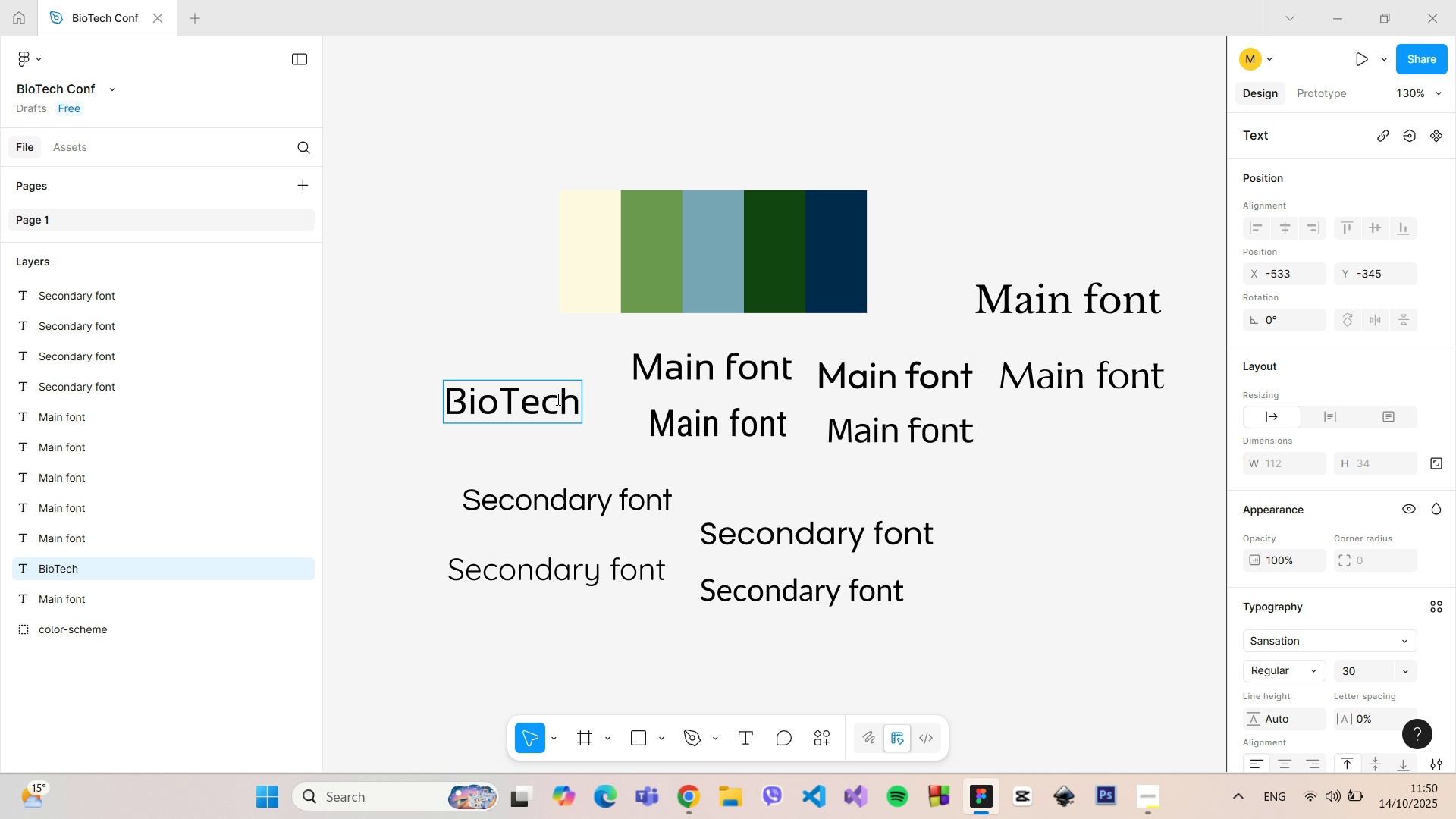 
left_click([575, 493])
 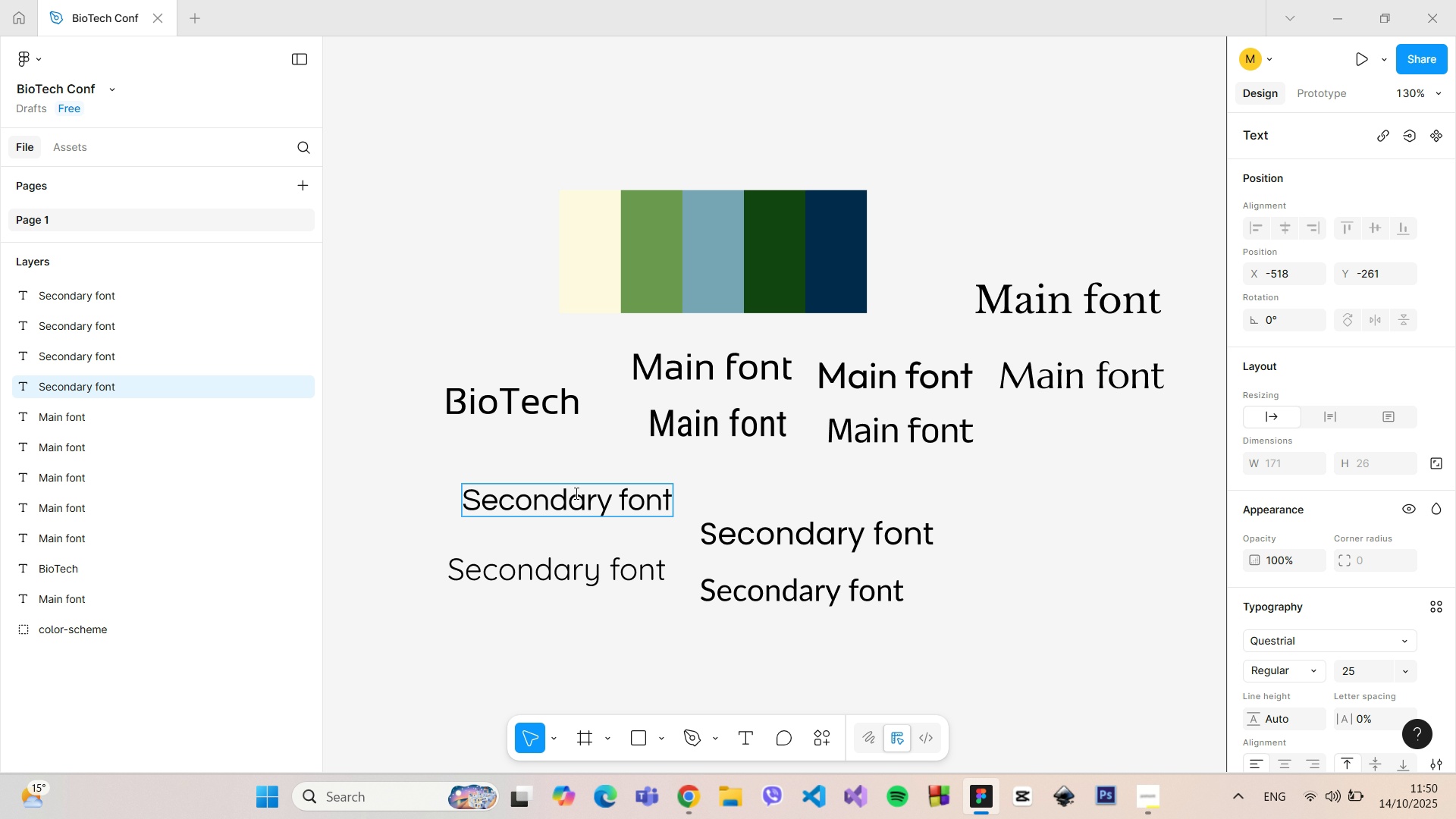 
double_click([575, 493])
 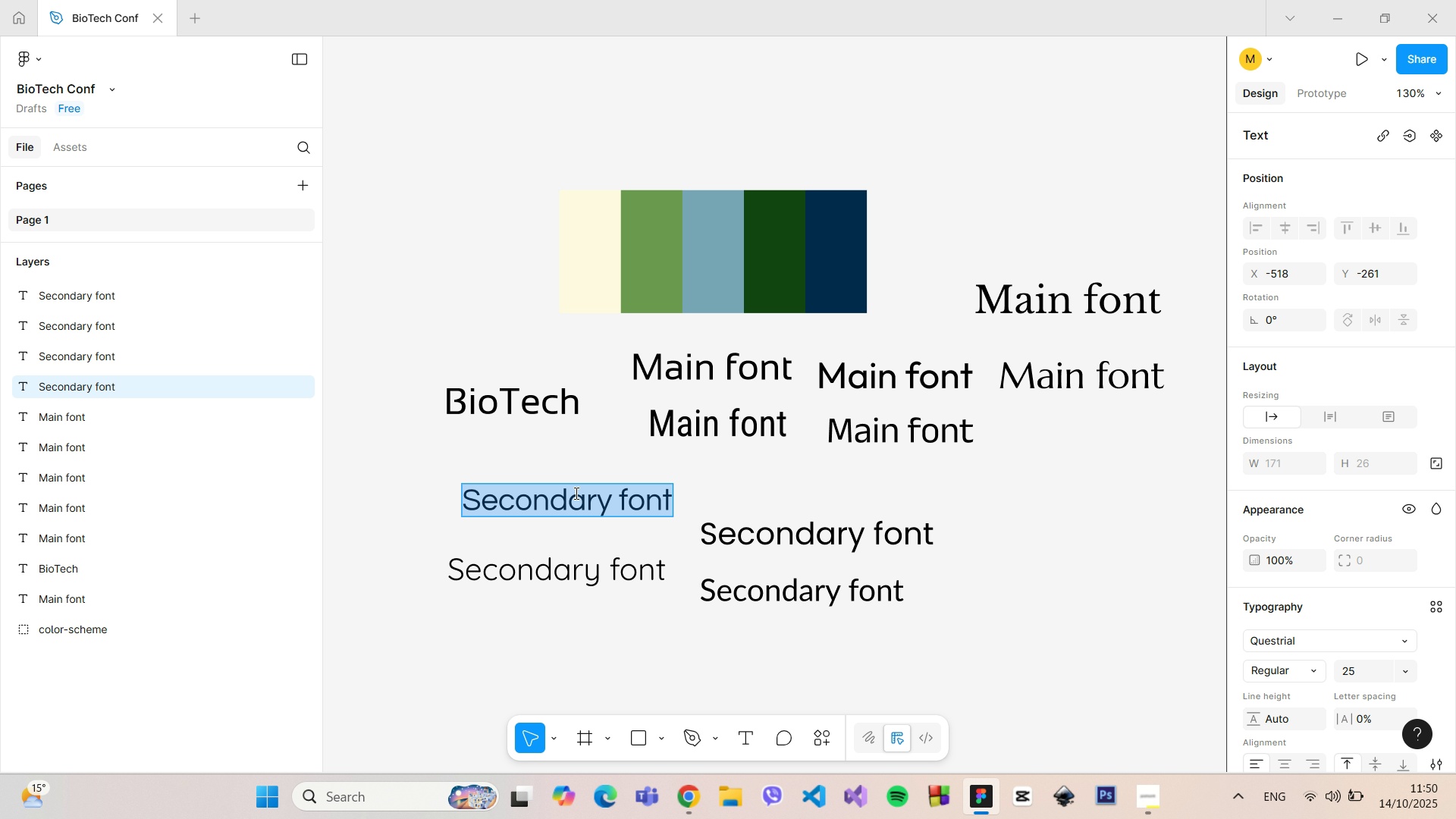 
triple_click([575, 493])
 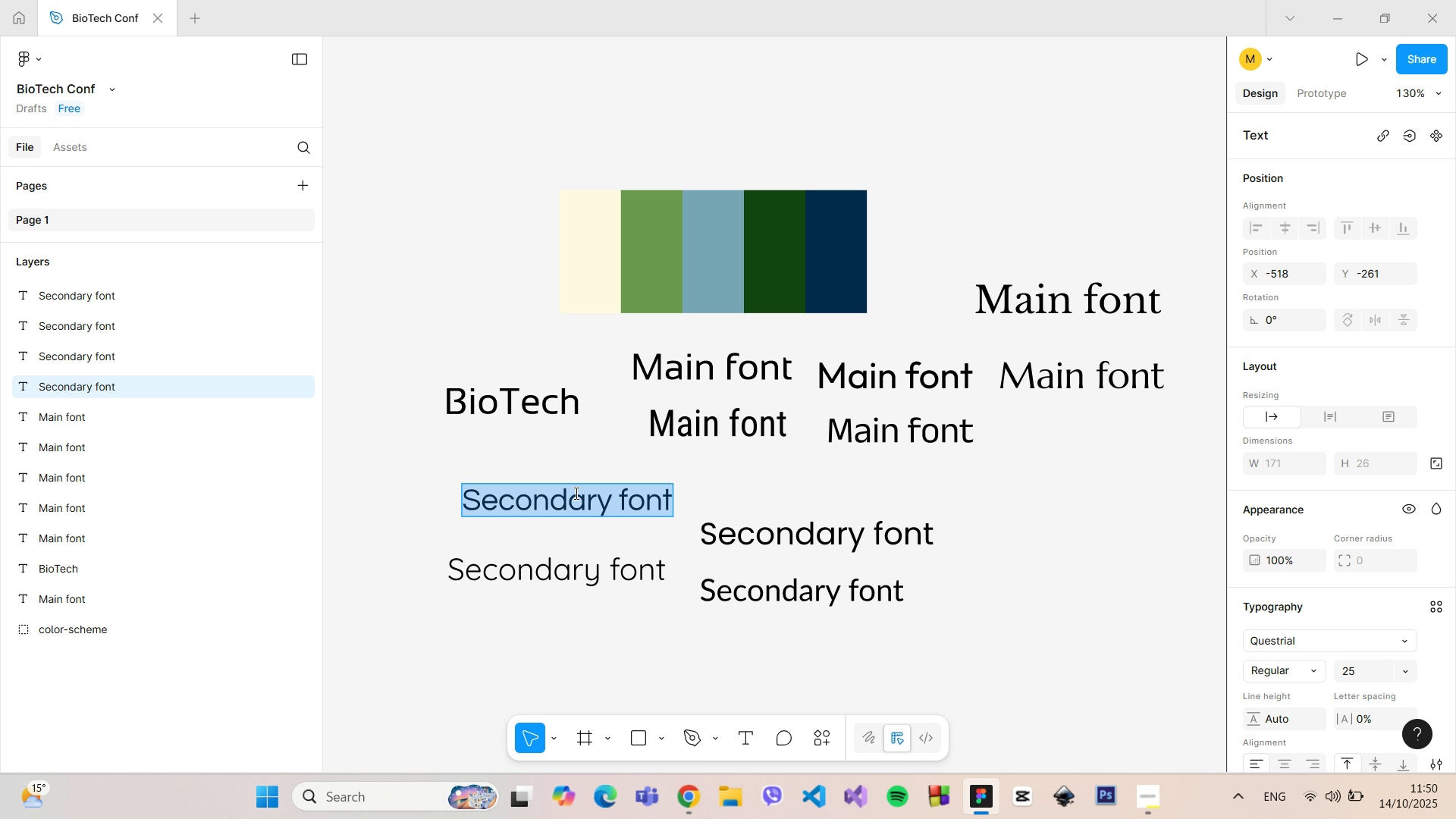 
type(Conf)
 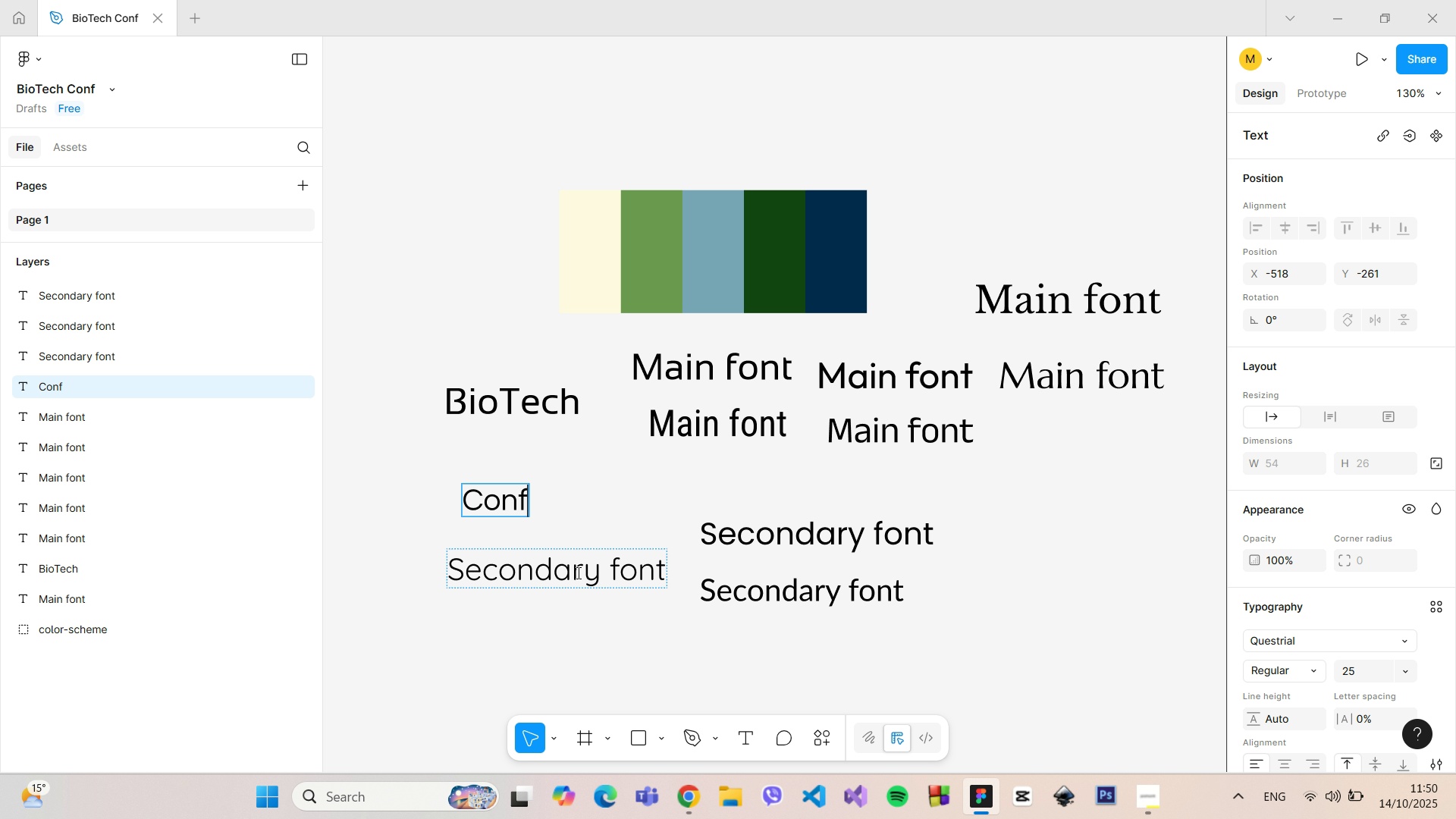 
double_click([577, 573])
 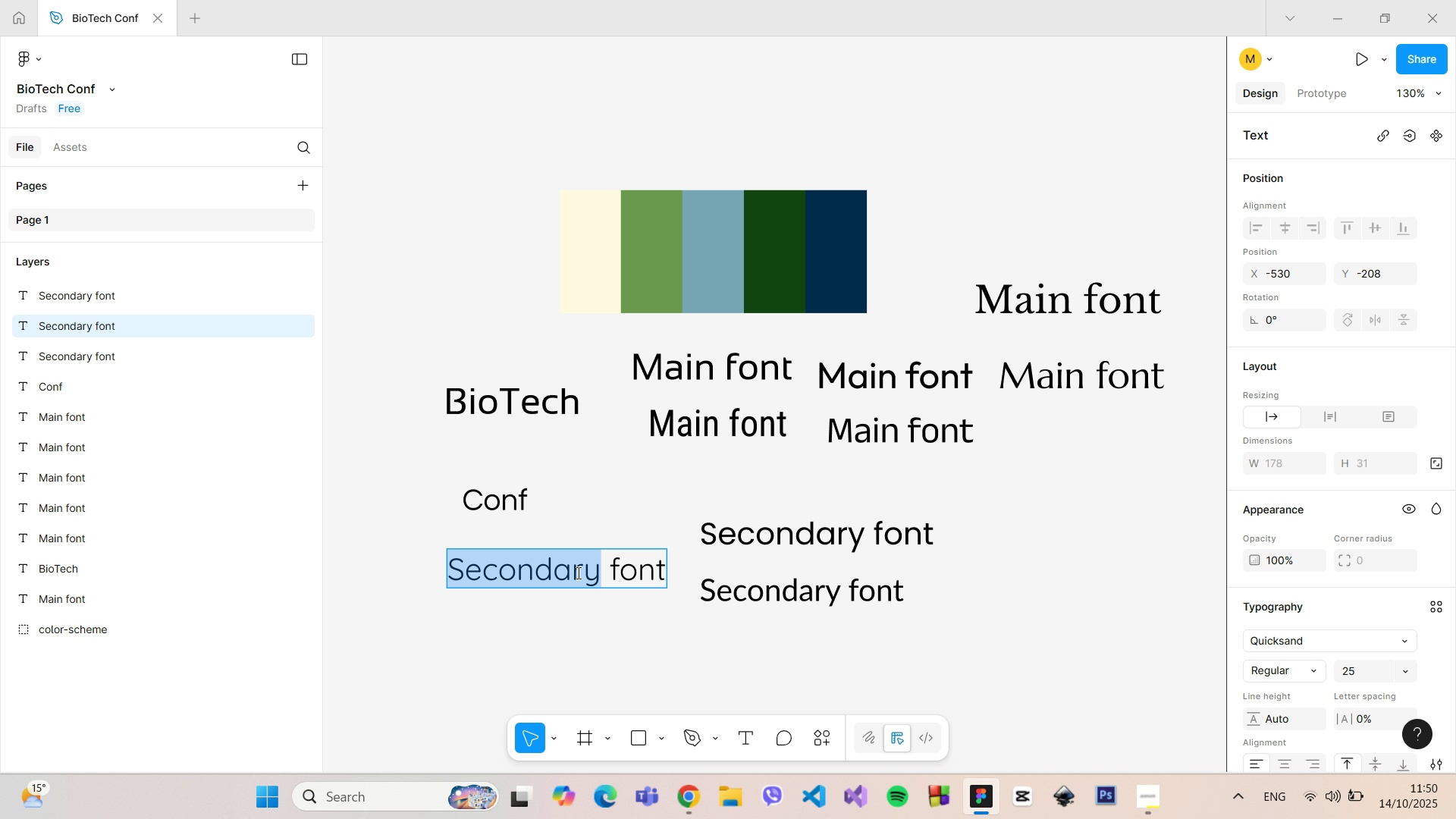 
triple_click([577, 573])
 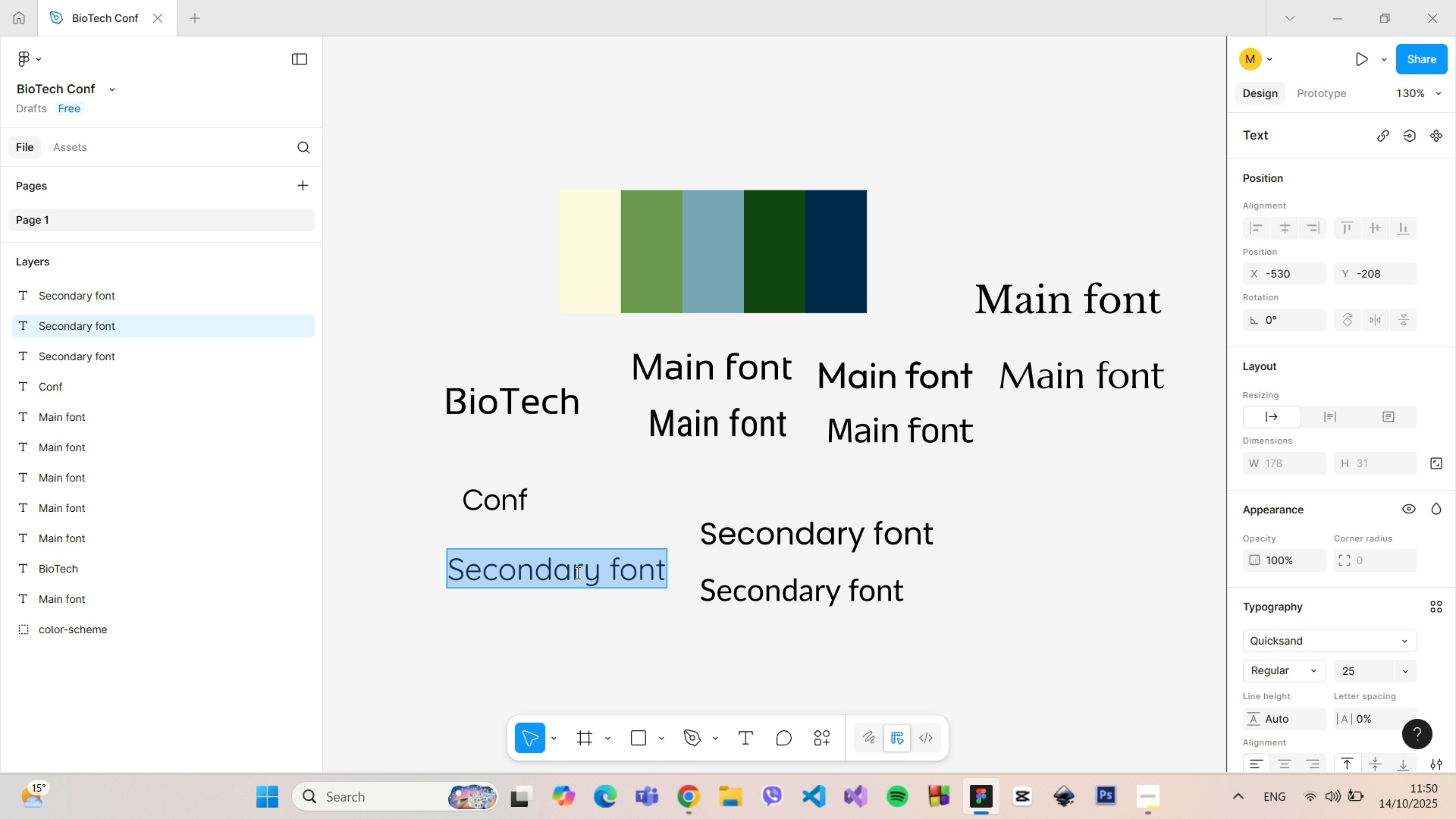 
type(Conf)
 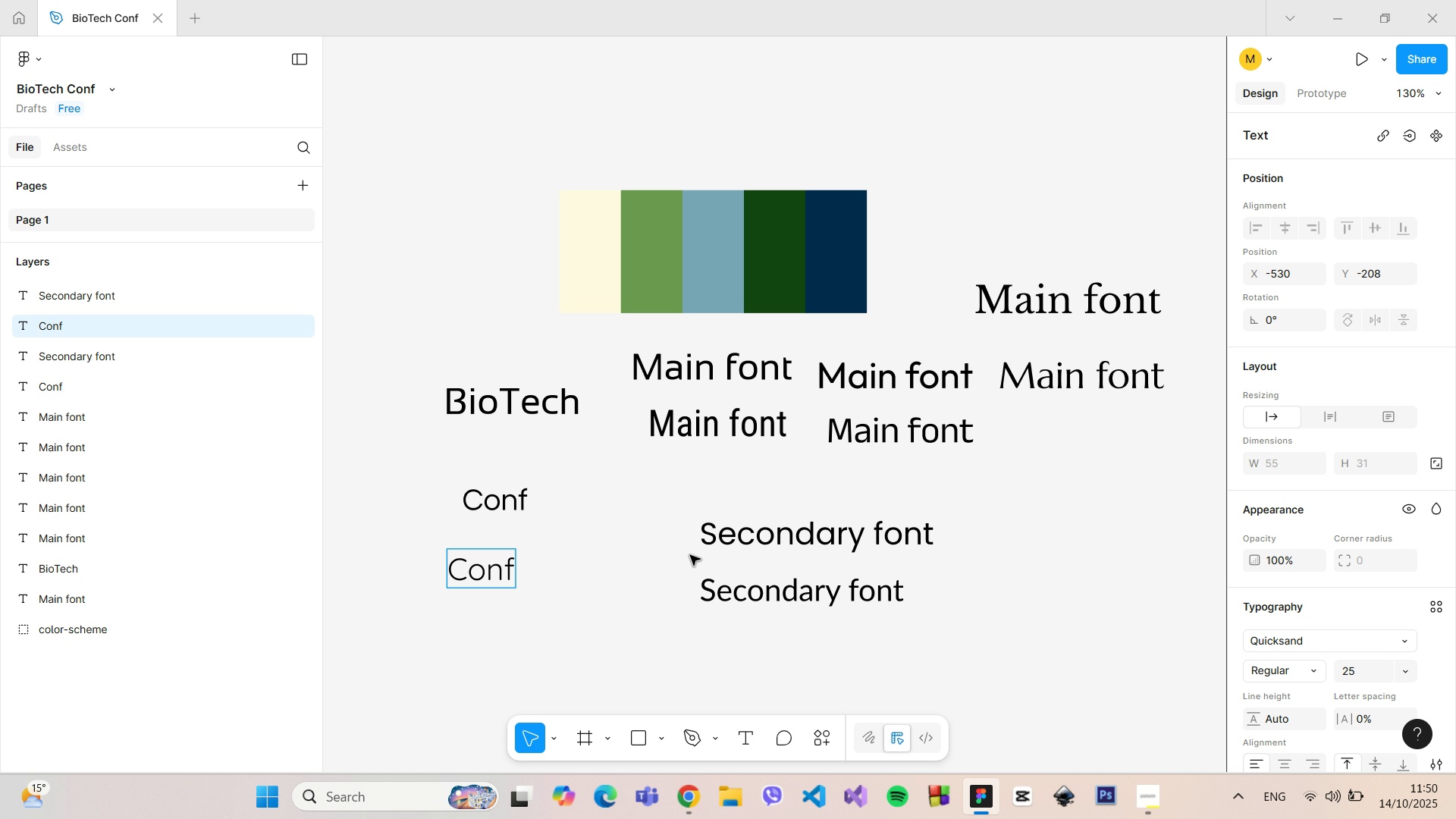 
double_click([744, 535])
 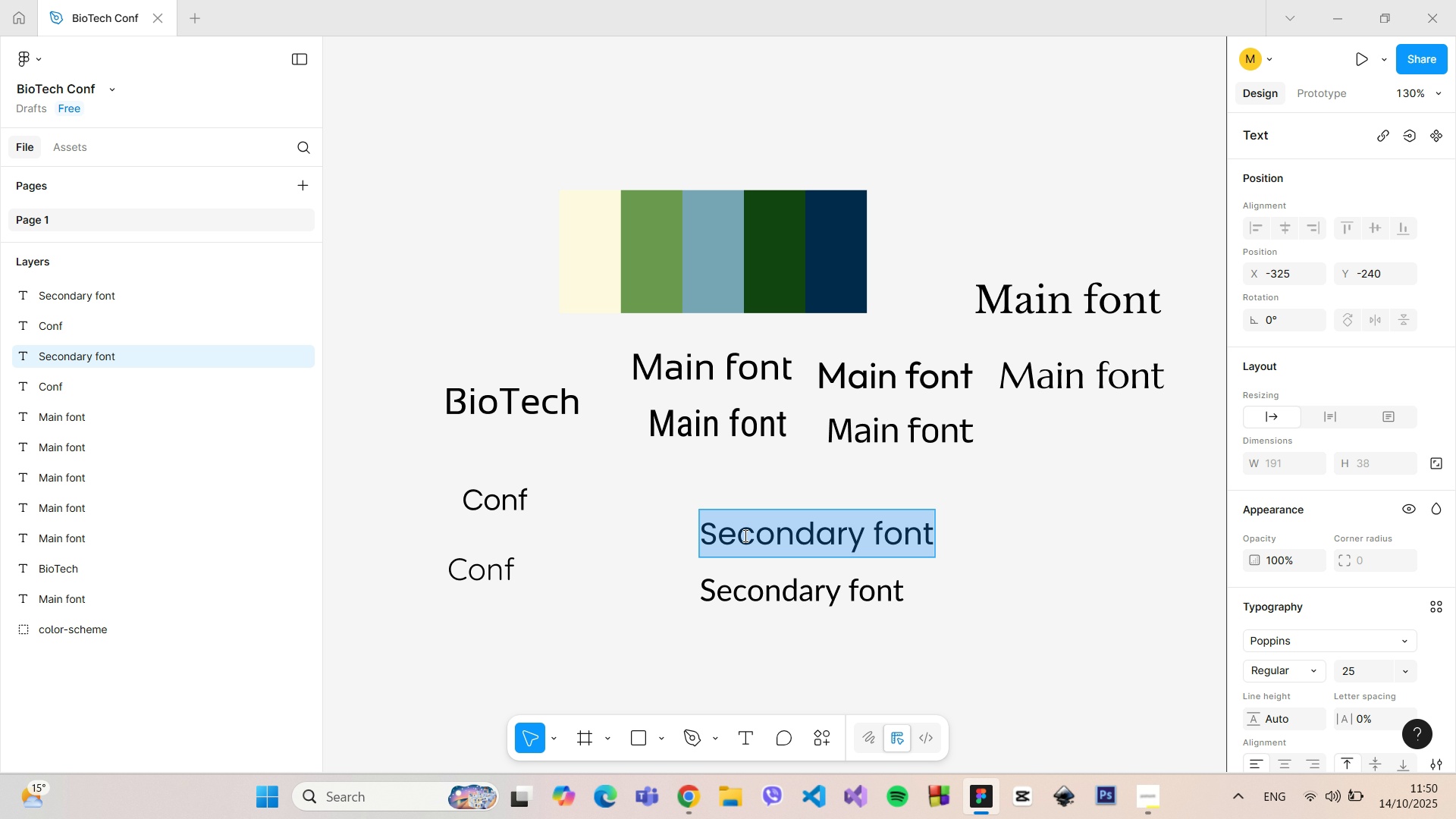 
triple_click([744, 535])
 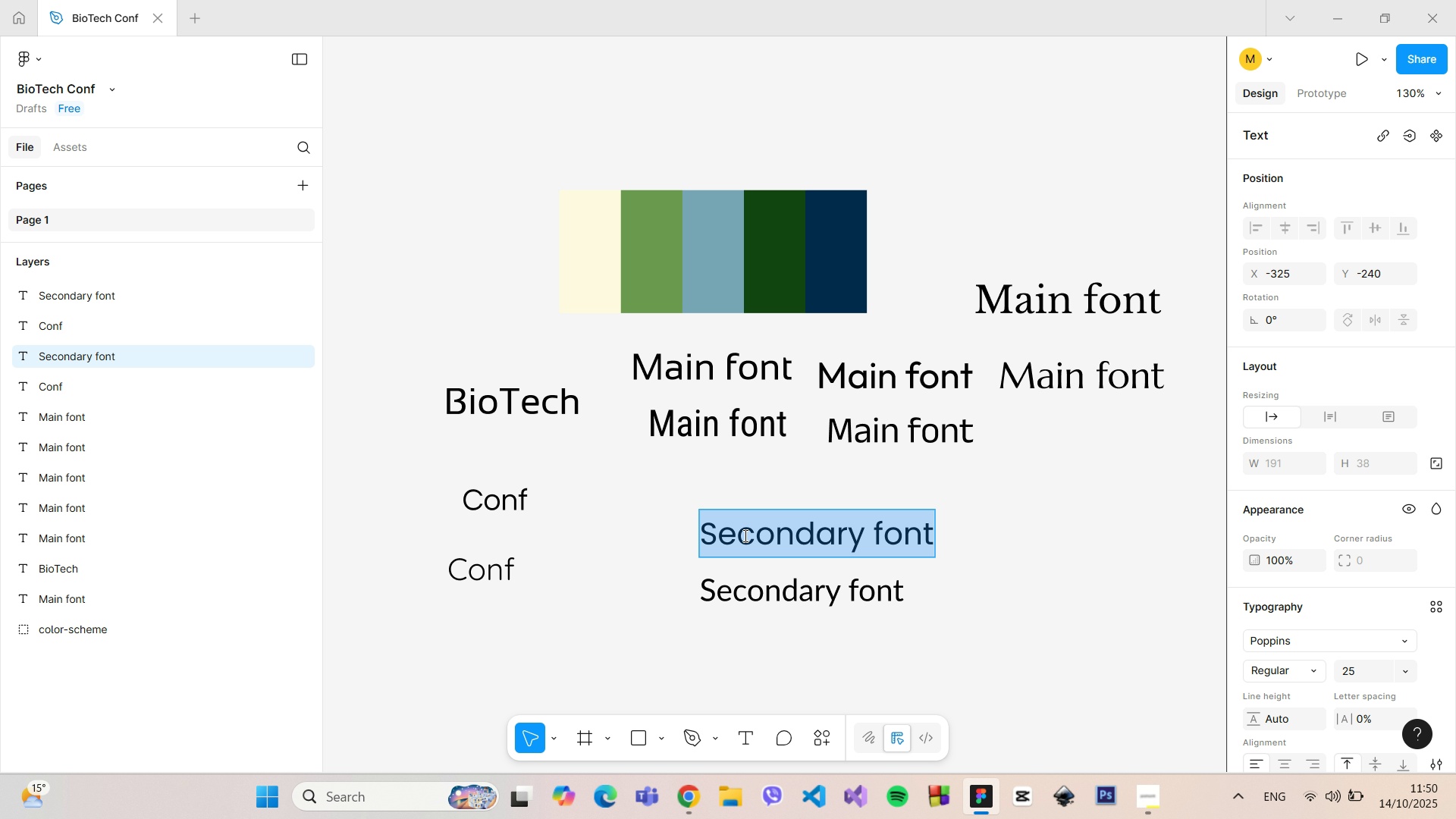 
type(Conf)
 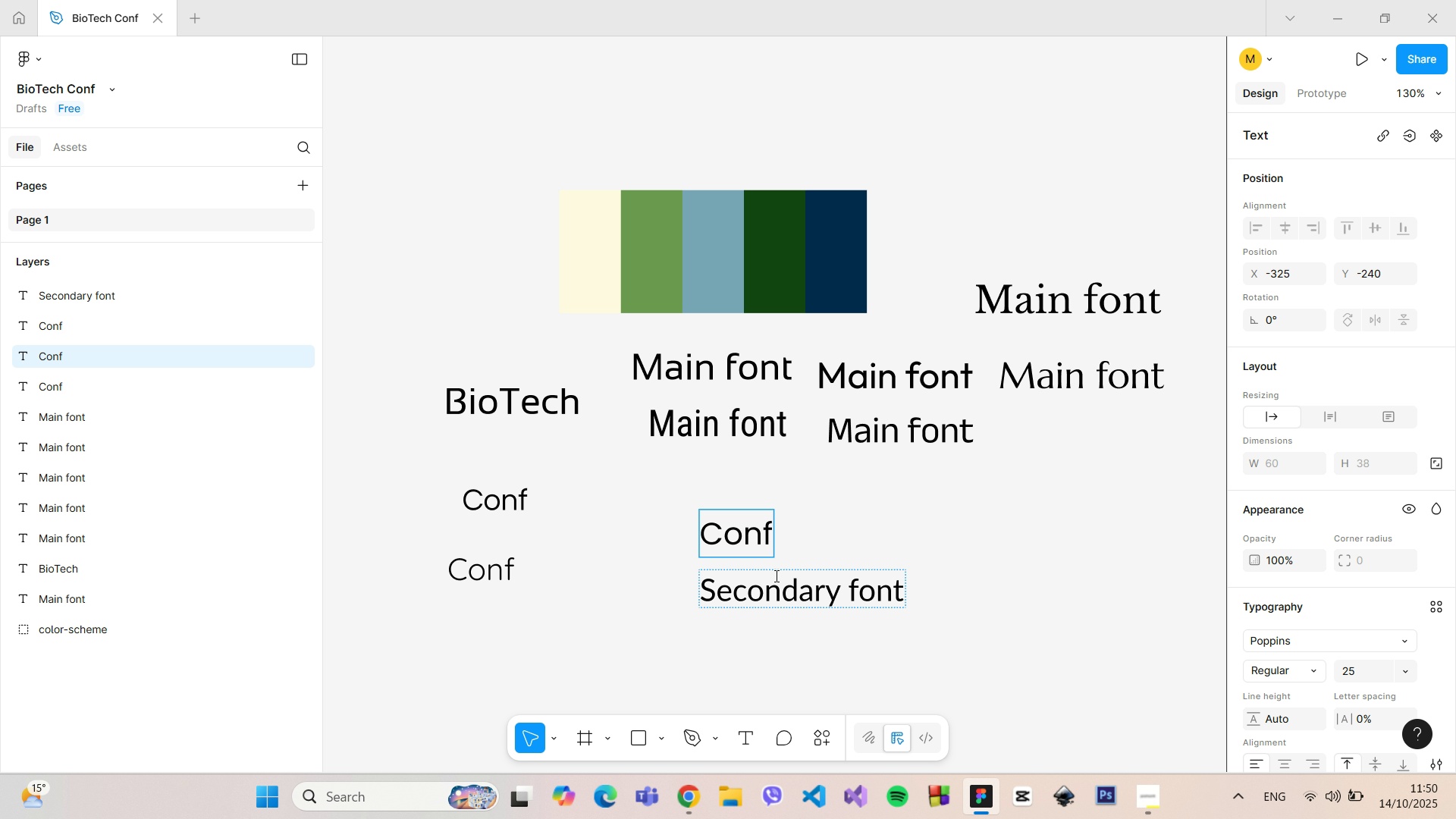 
double_click([775, 576])
 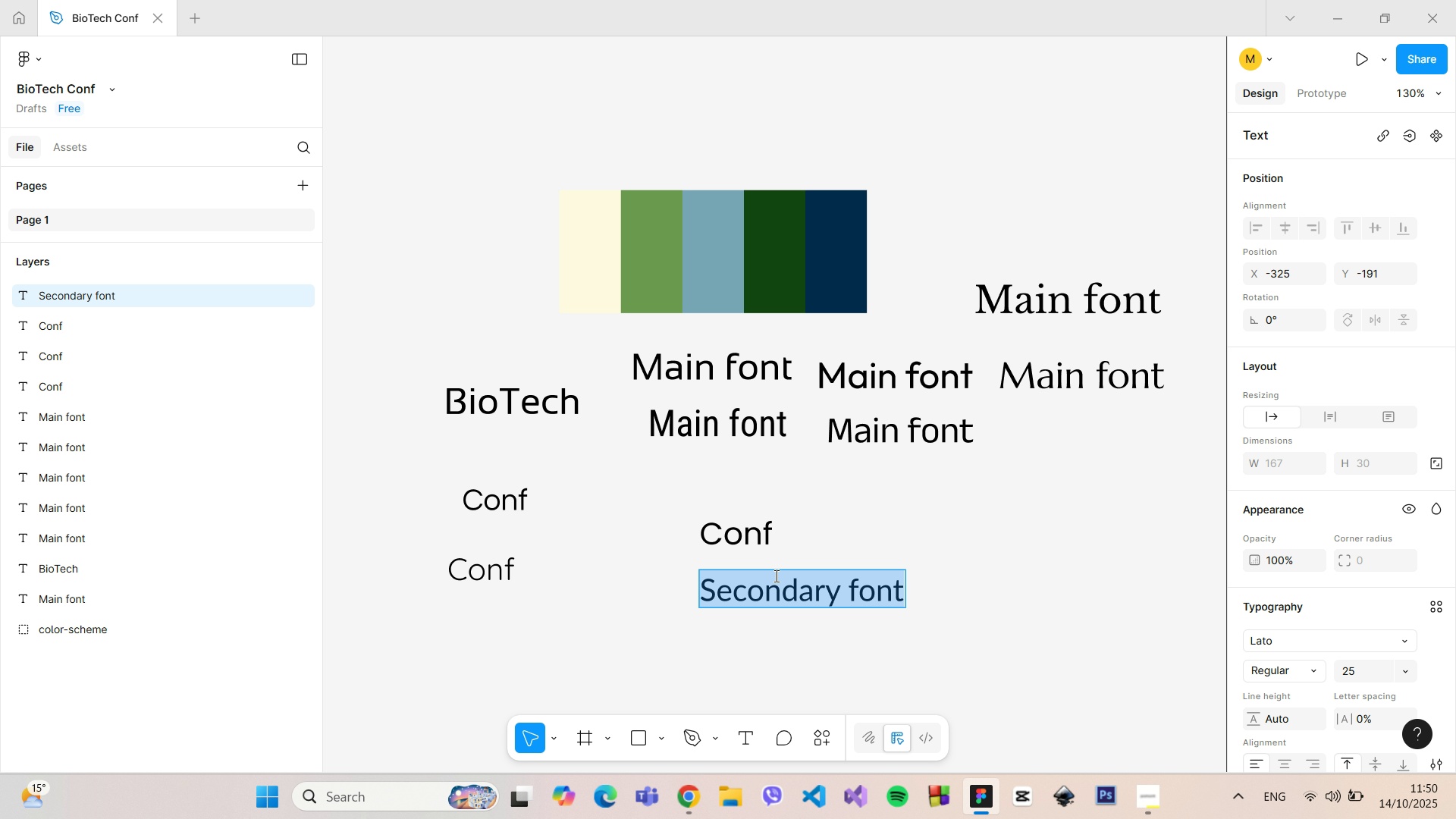 
triple_click([775, 576])
 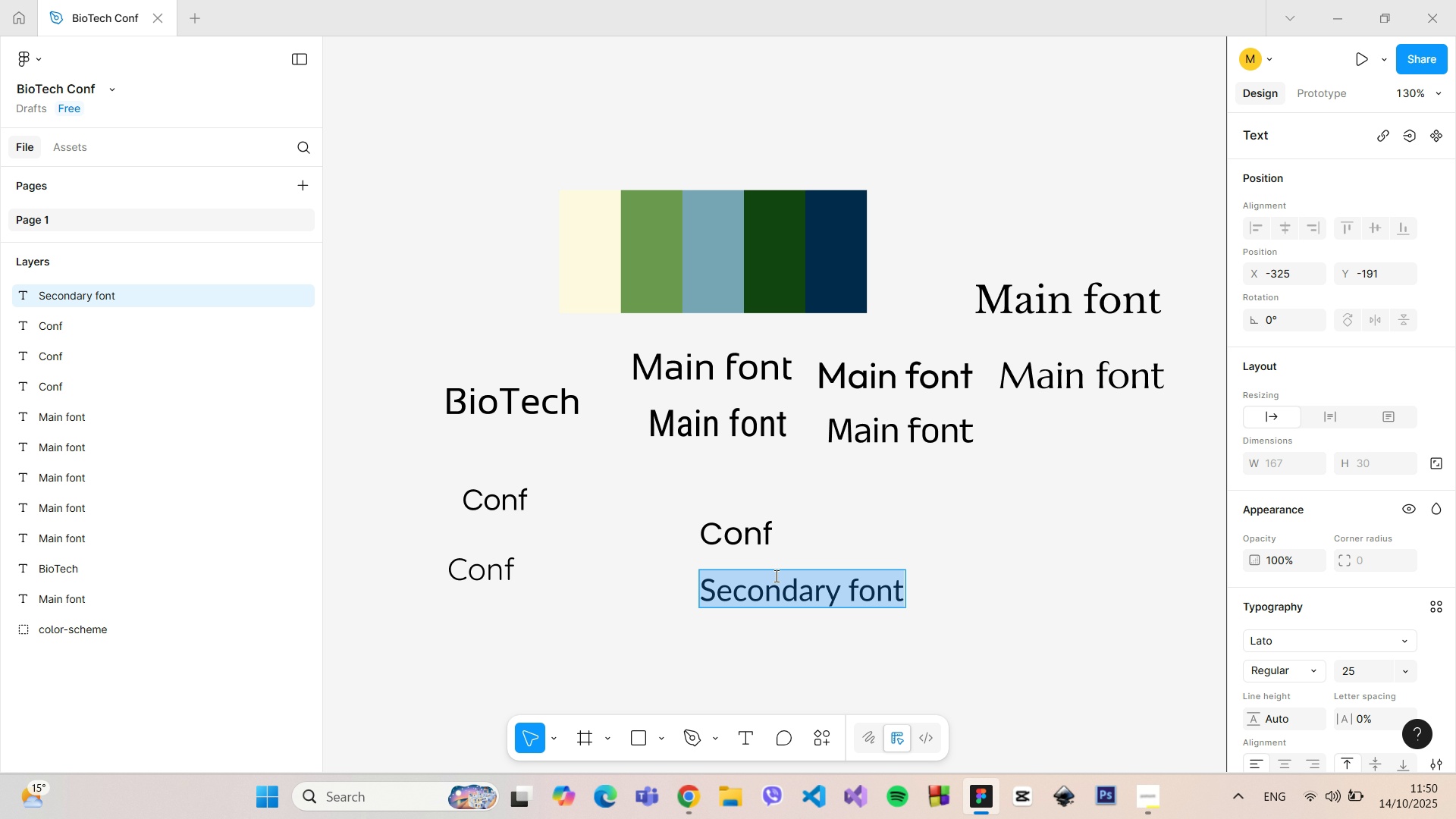 
type(Conf)
 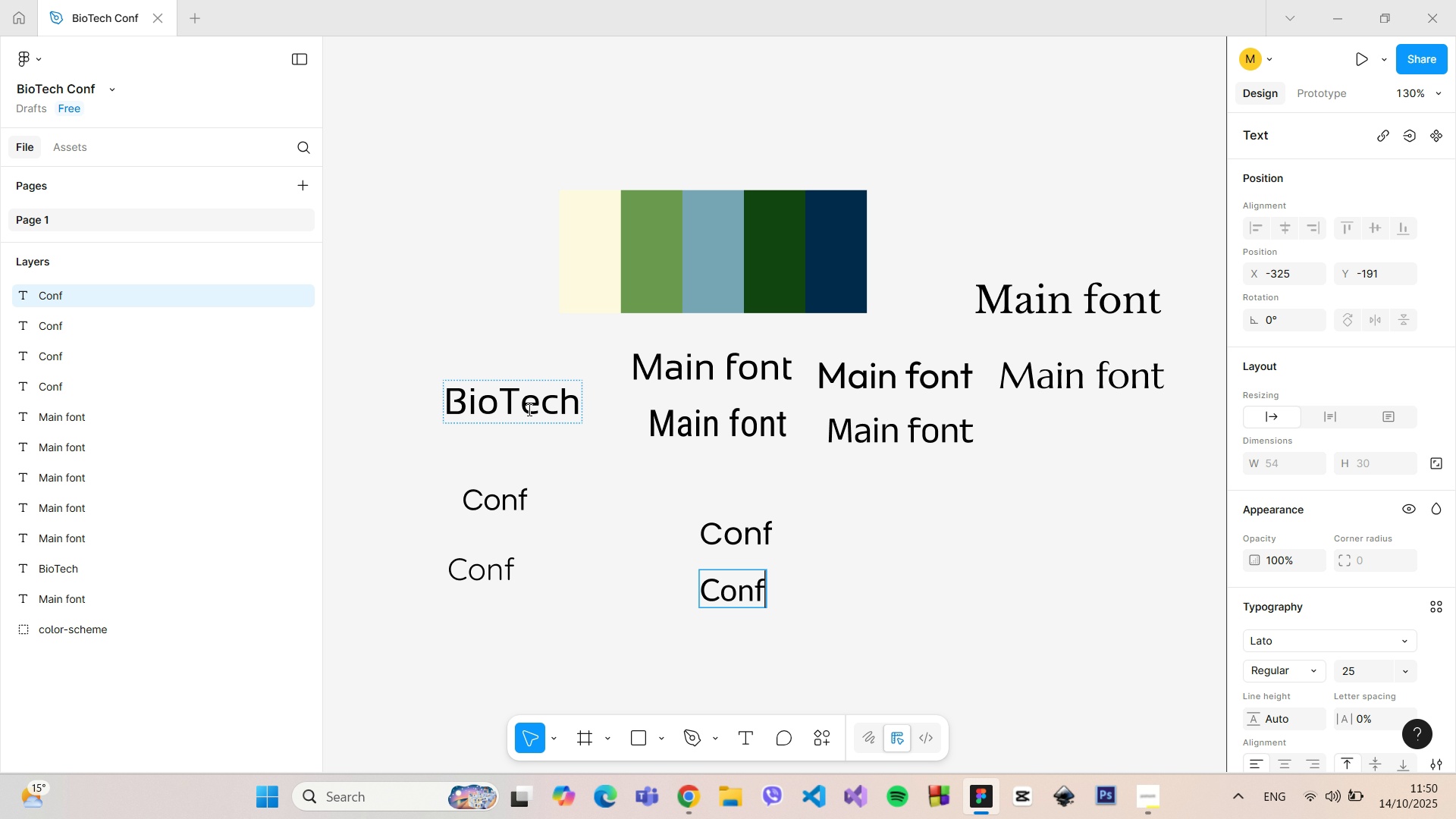 
double_click([522, 400])
 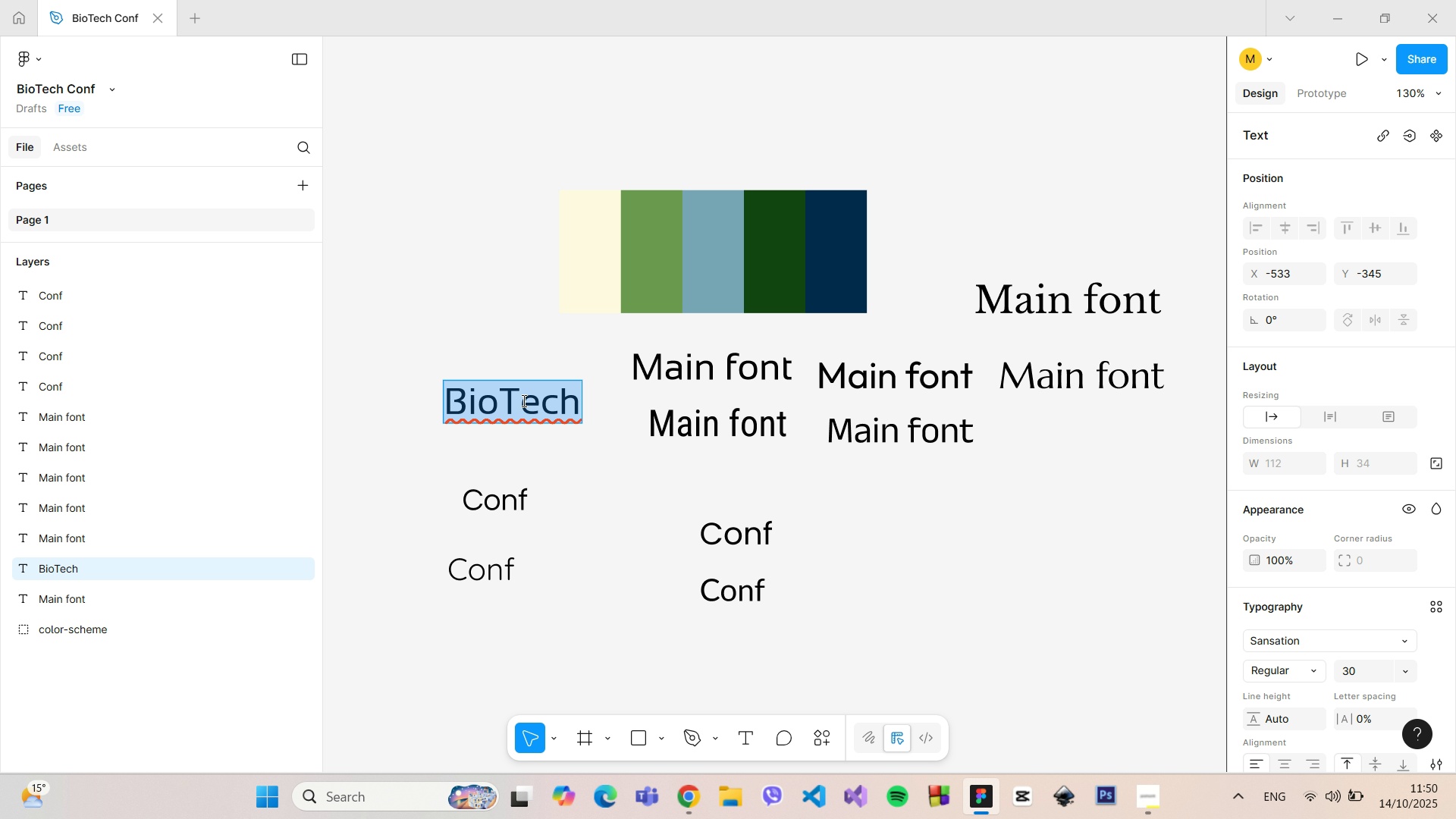 
triple_click([522, 400])
 